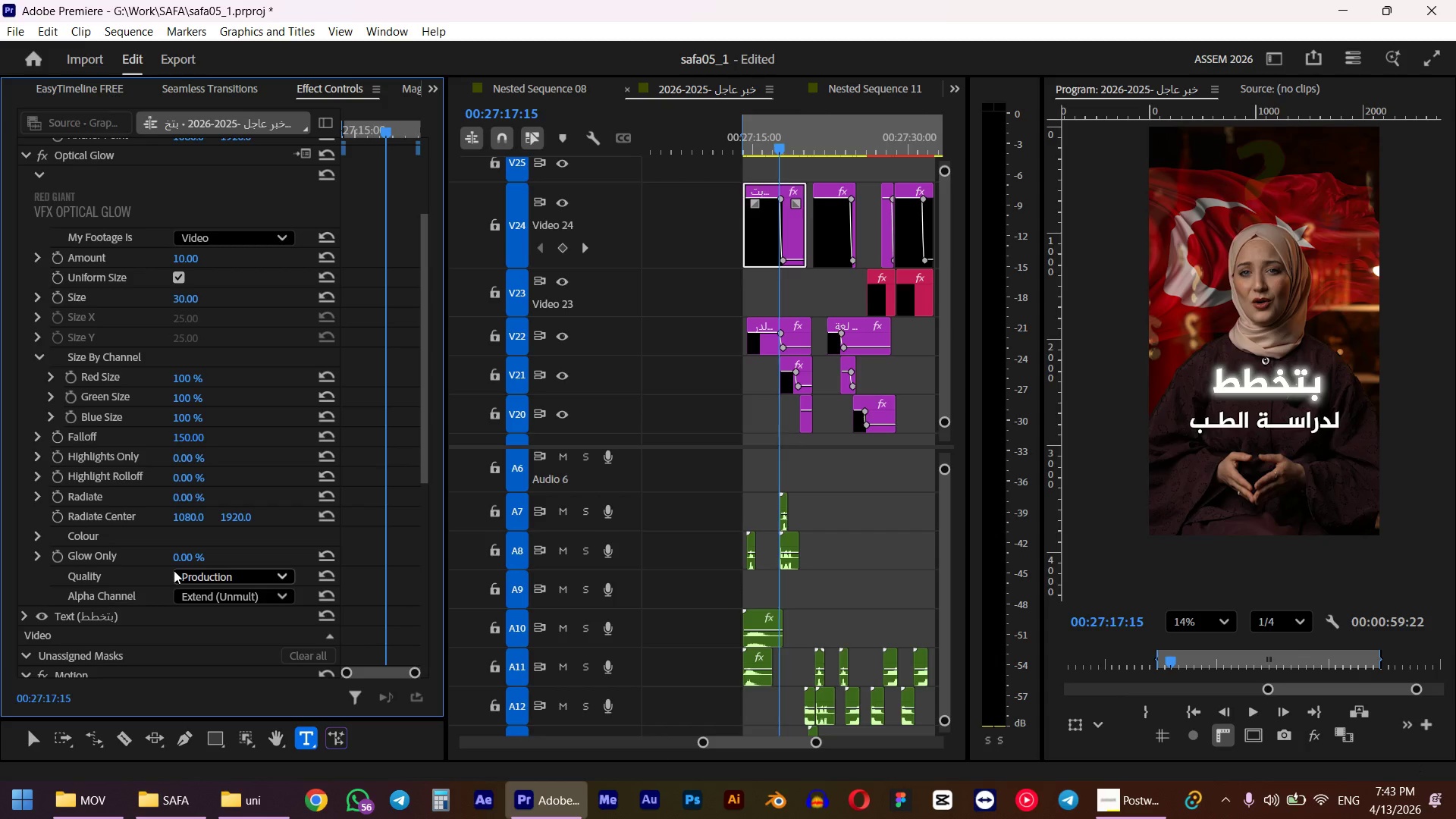 
left_click([757, 328])
 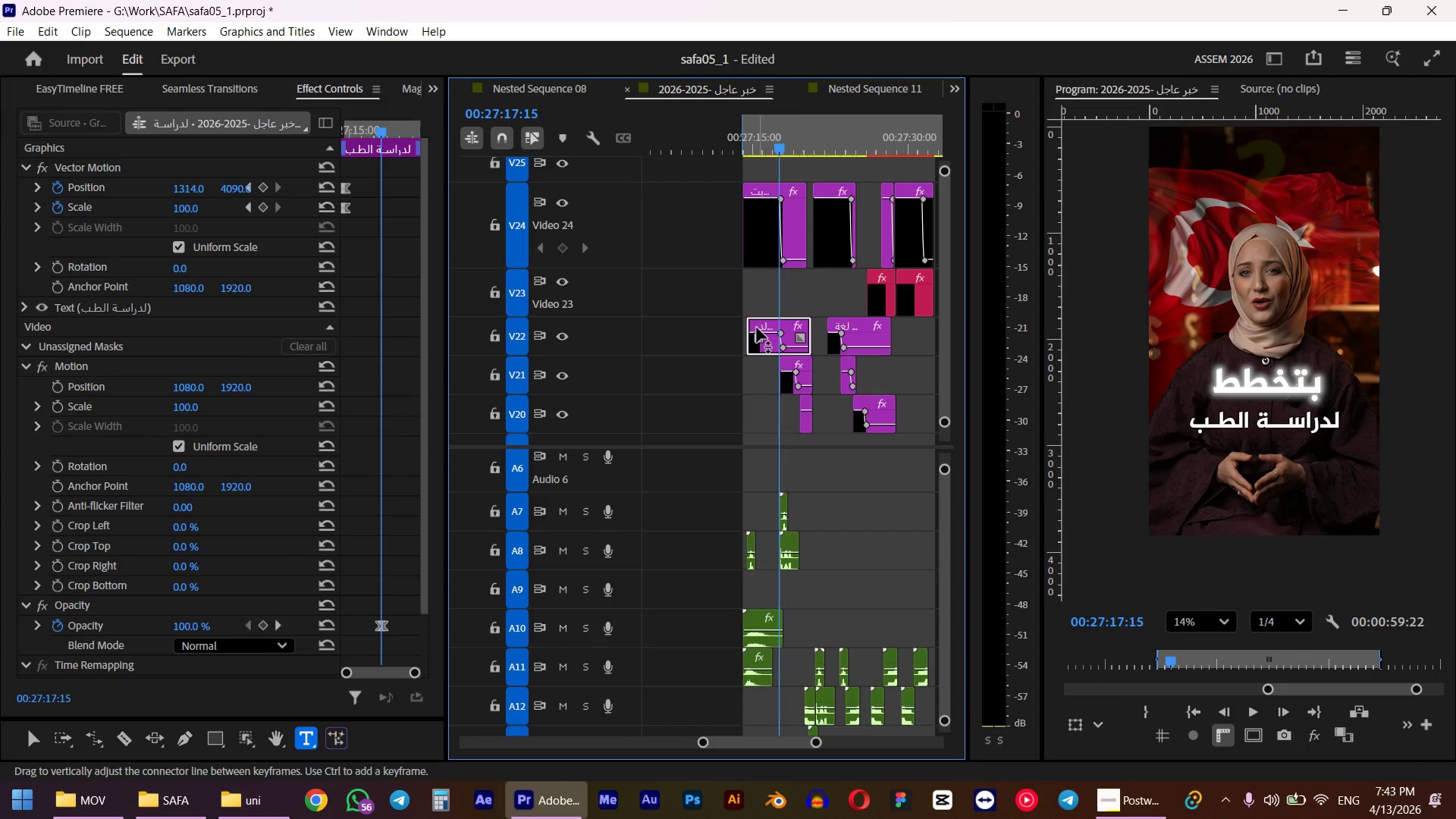 
key(Shift+7)
 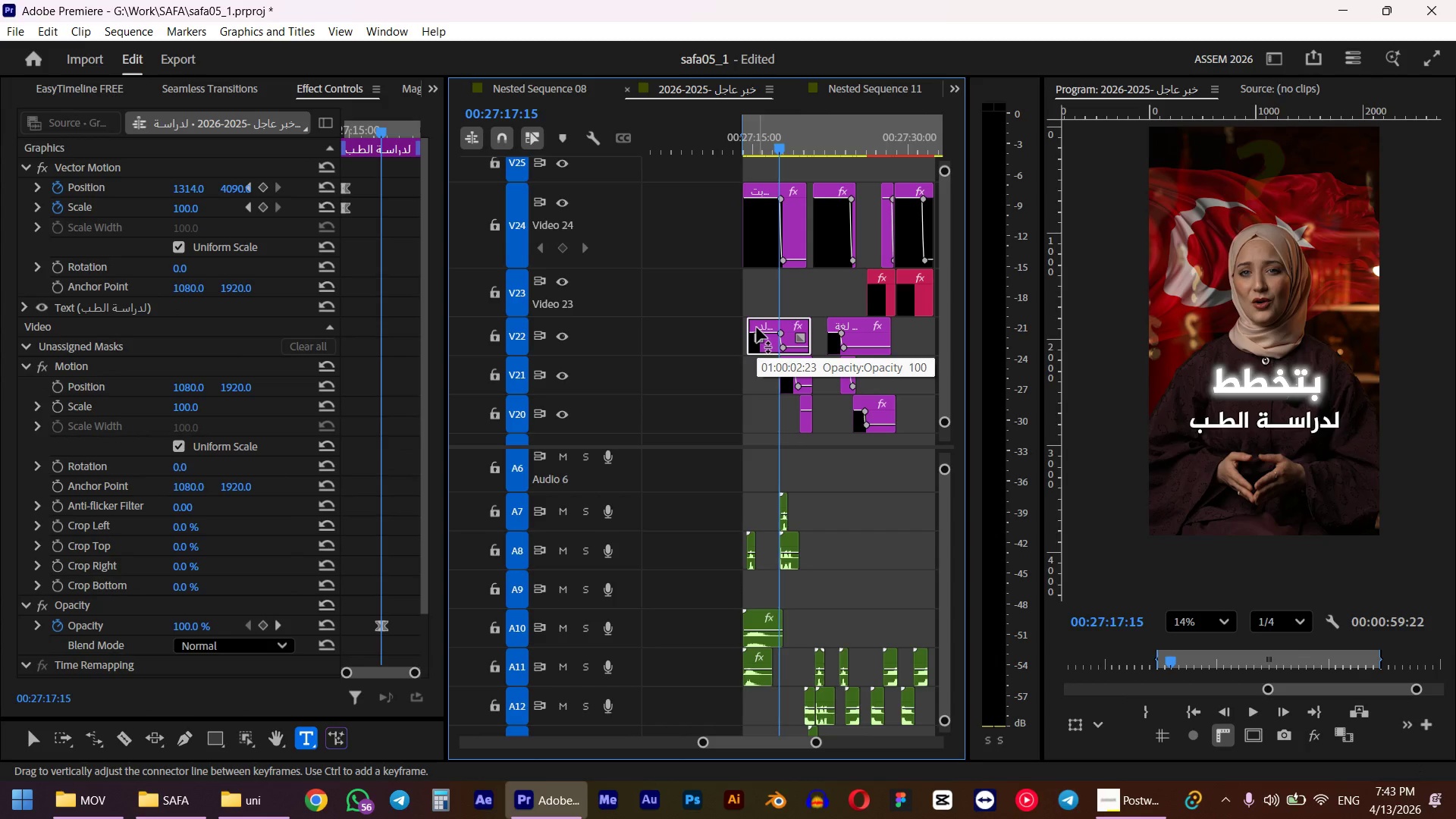 
left_click_drag(start_coordinate=[97, 437], to_coordinate=[763, 332])
 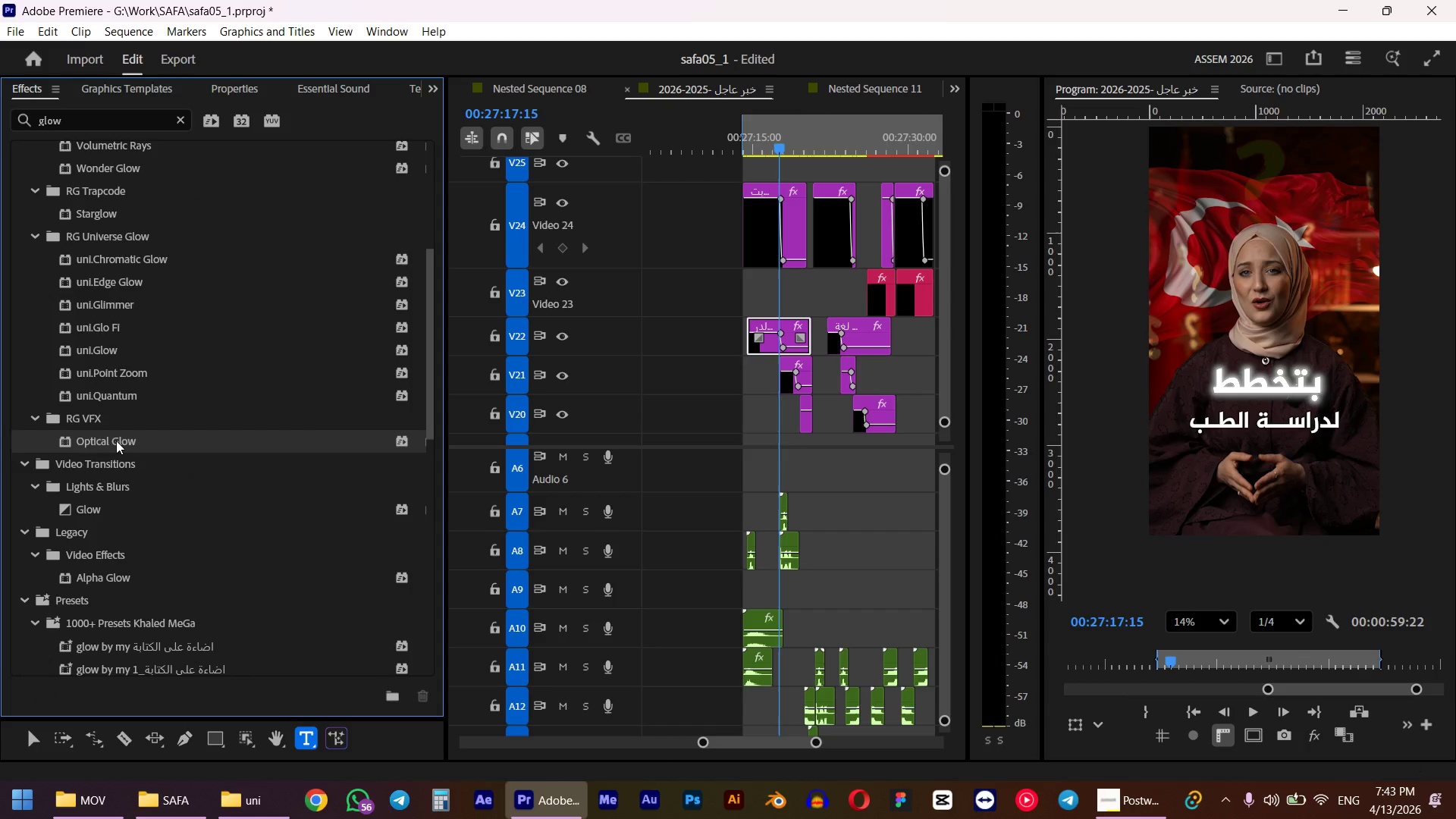 
left_click([766, 344])
 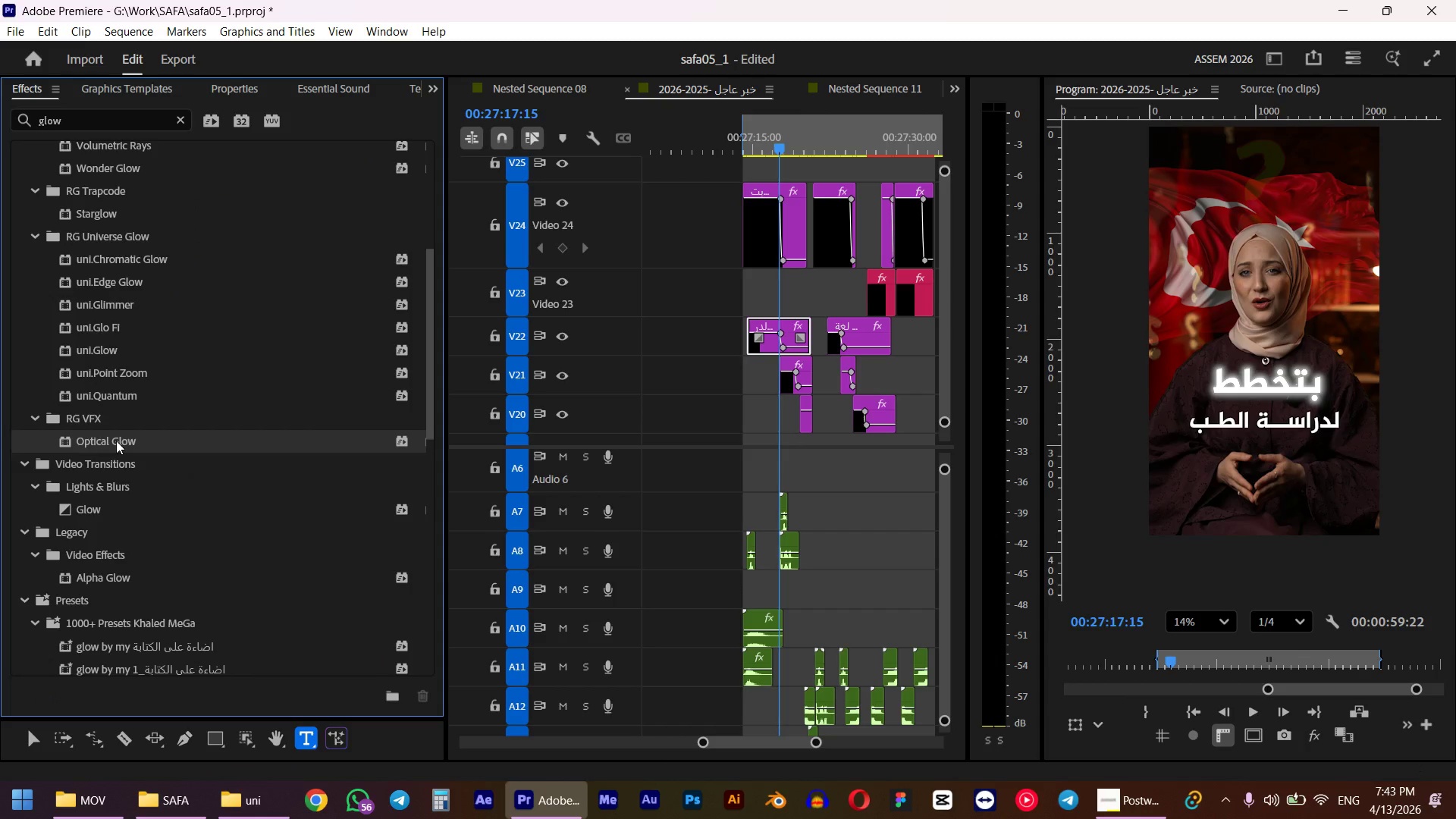 
key(Shift+5)
 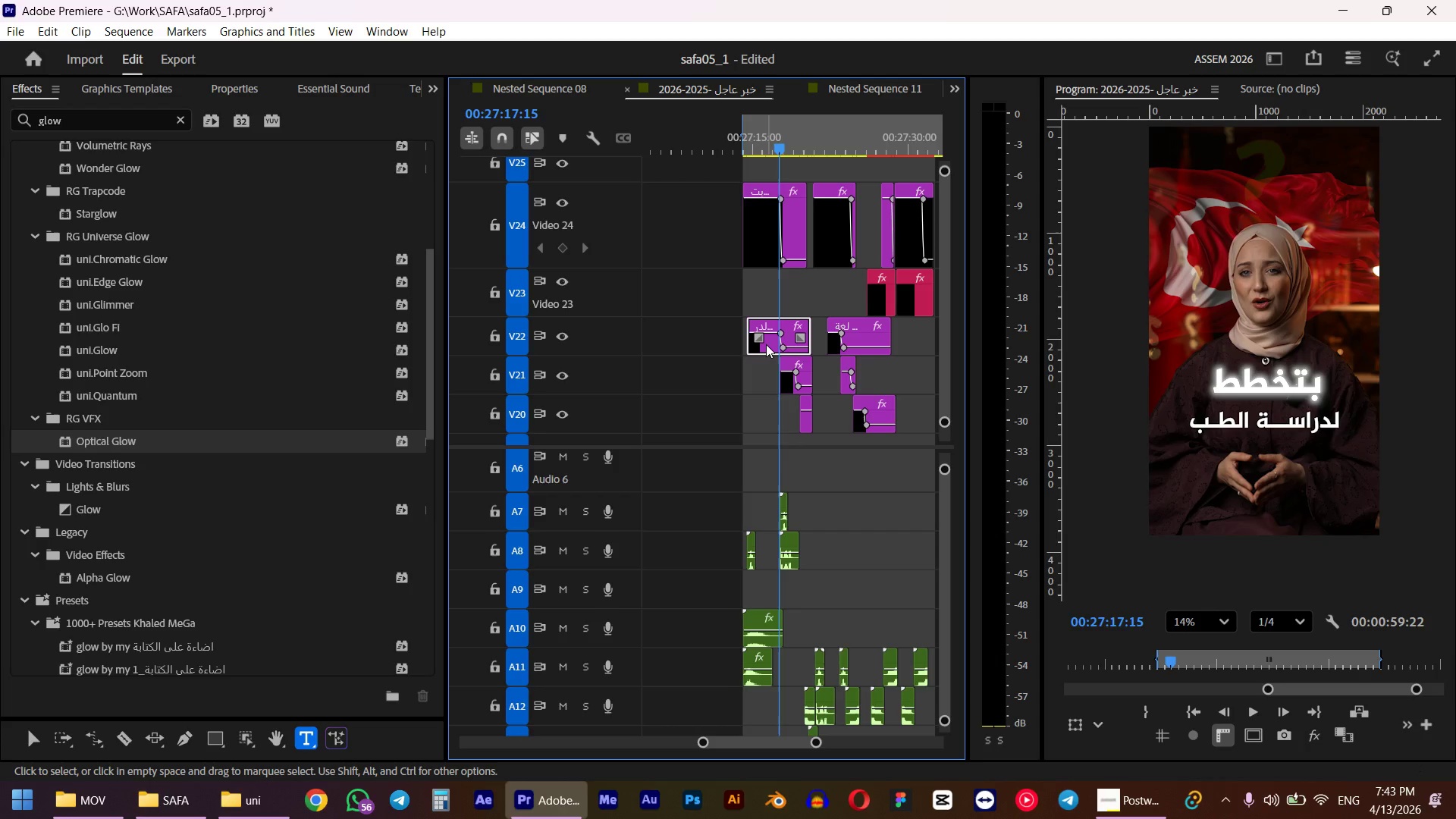 
scroll: coordinate [155, 463], scroll_direction: down, amount: 15.0
 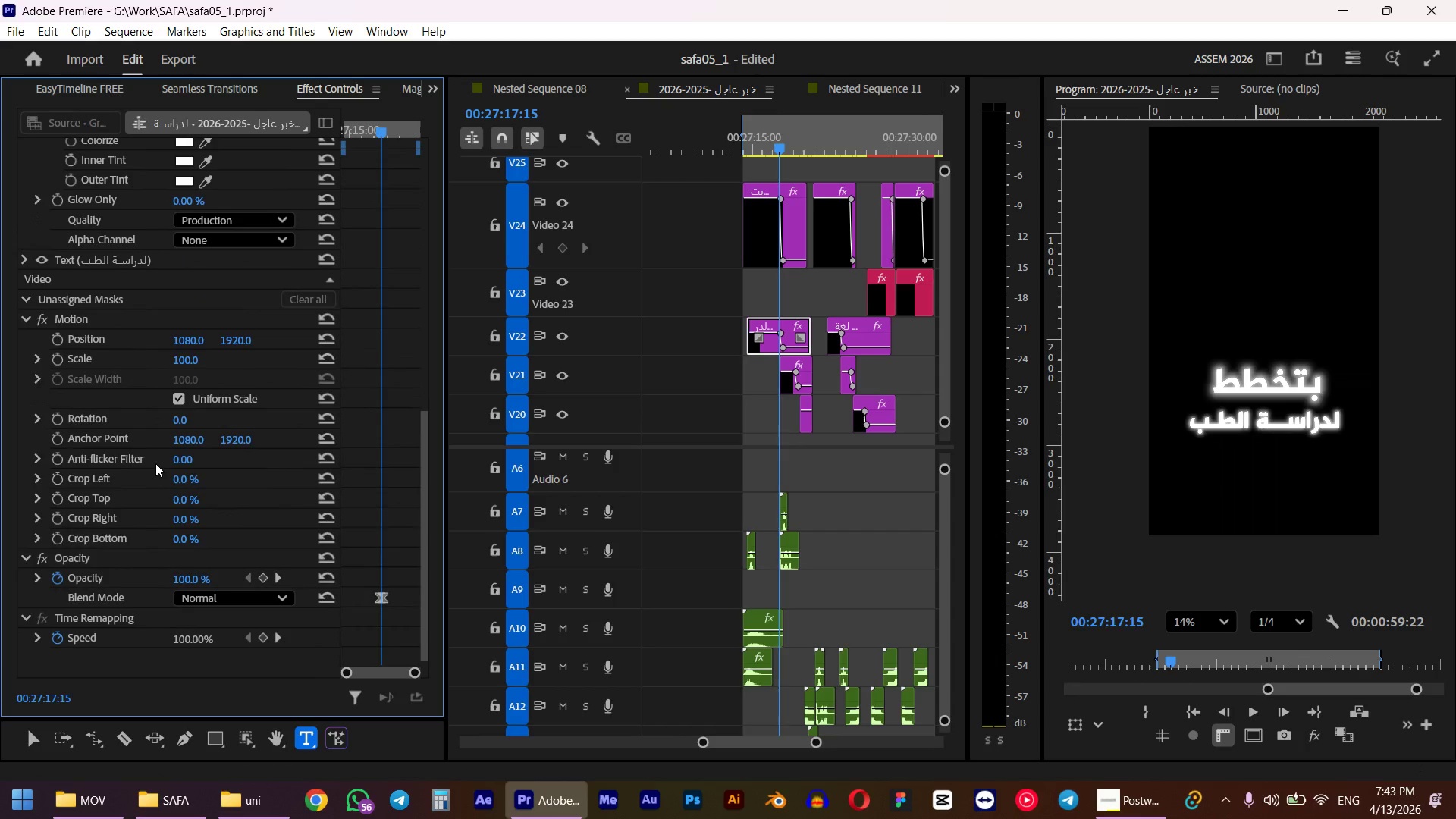 
scroll: coordinate [155, 463], scroll_direction: up, amount: 18.0
 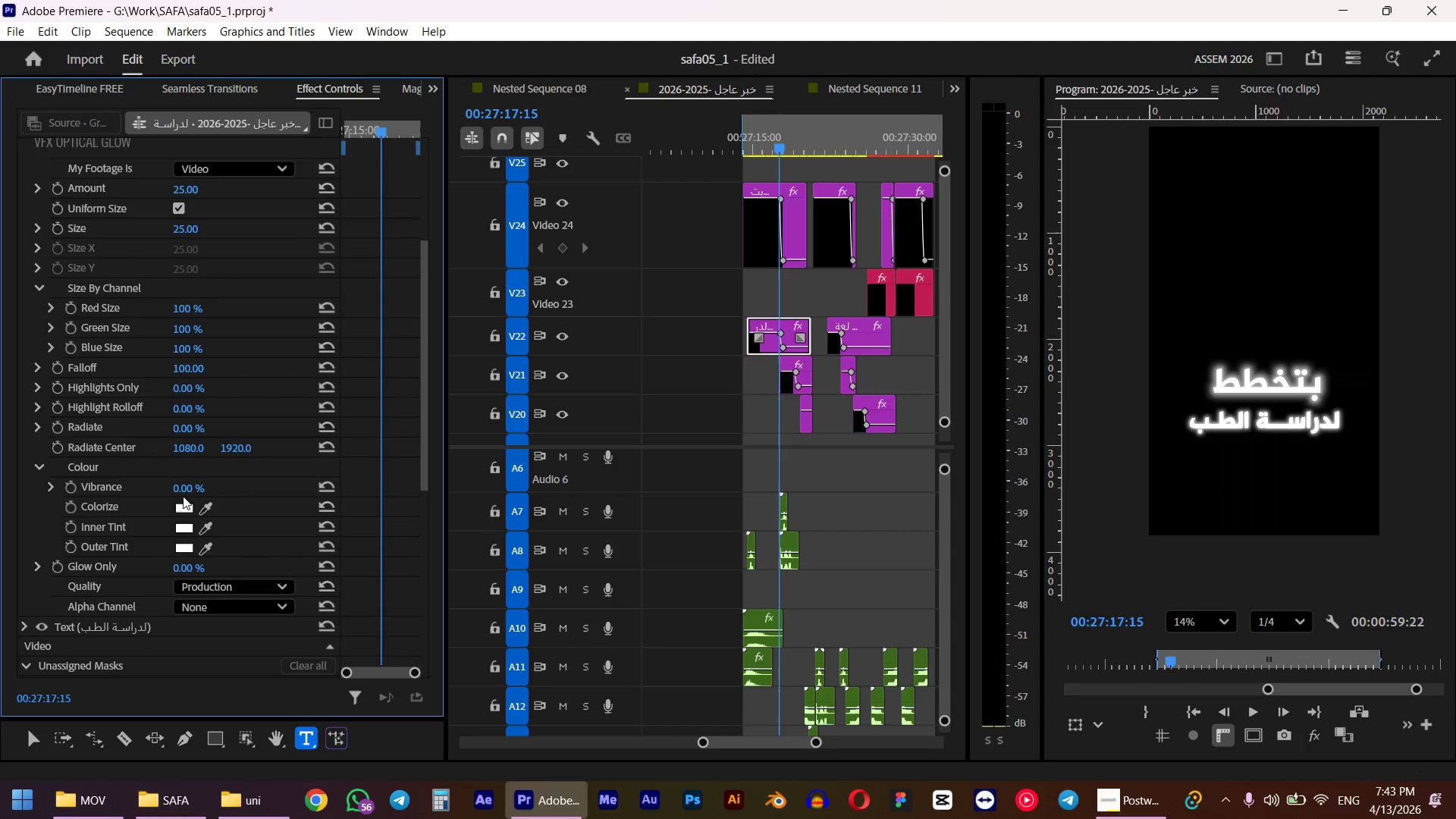 
left_click([226, 611])
 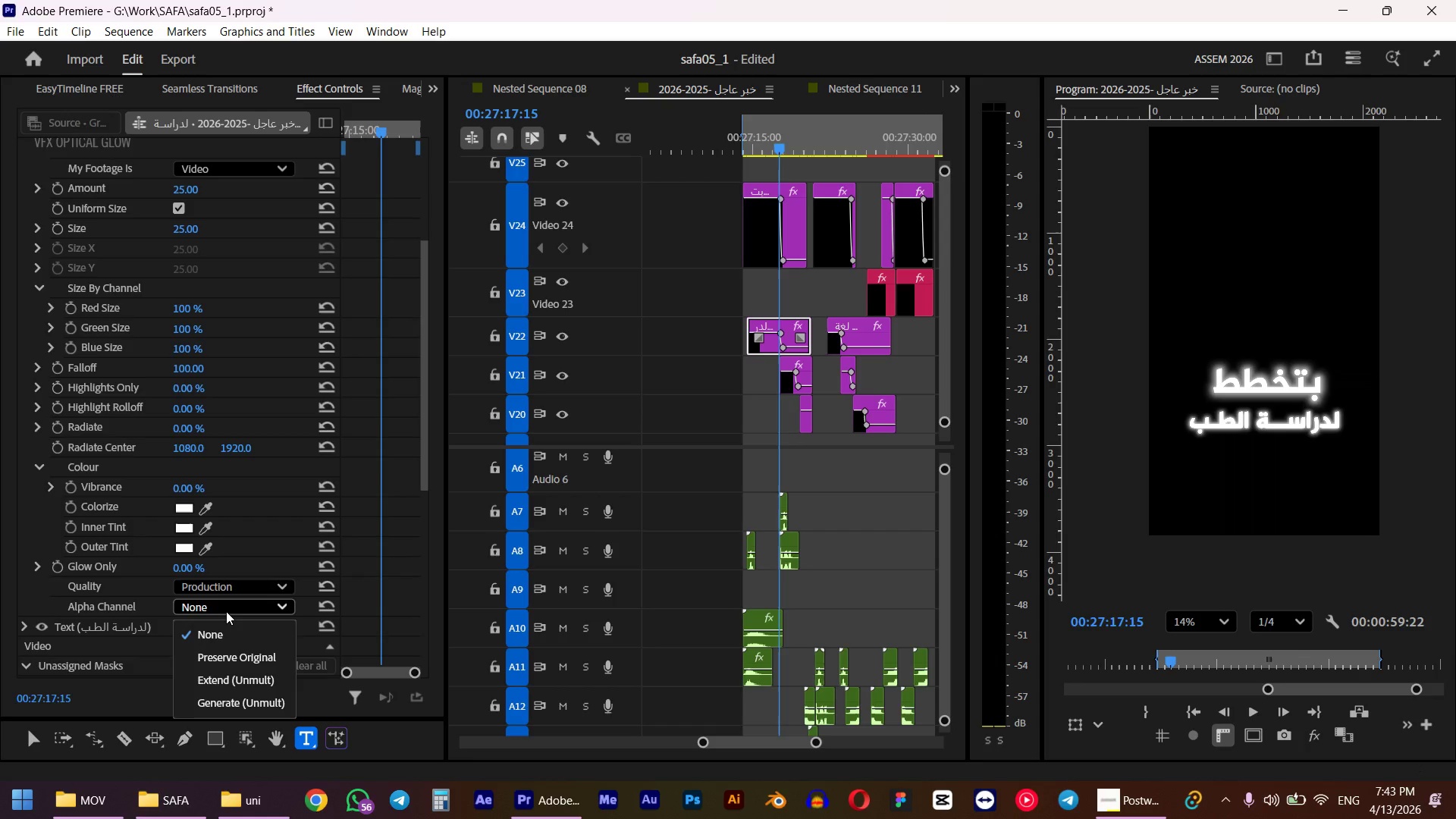 
left_click([261, 674])
 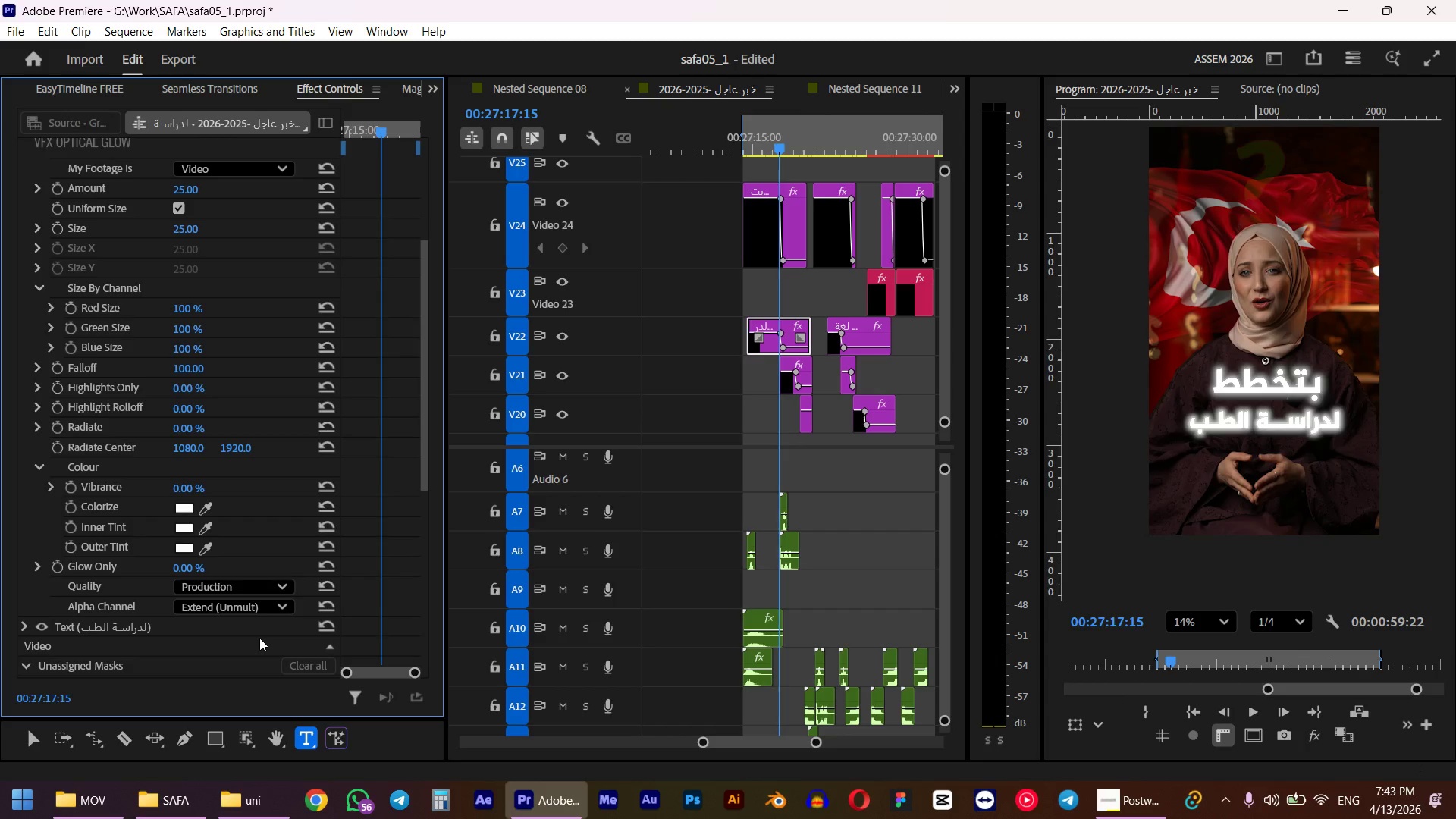 
wait(6.52)
 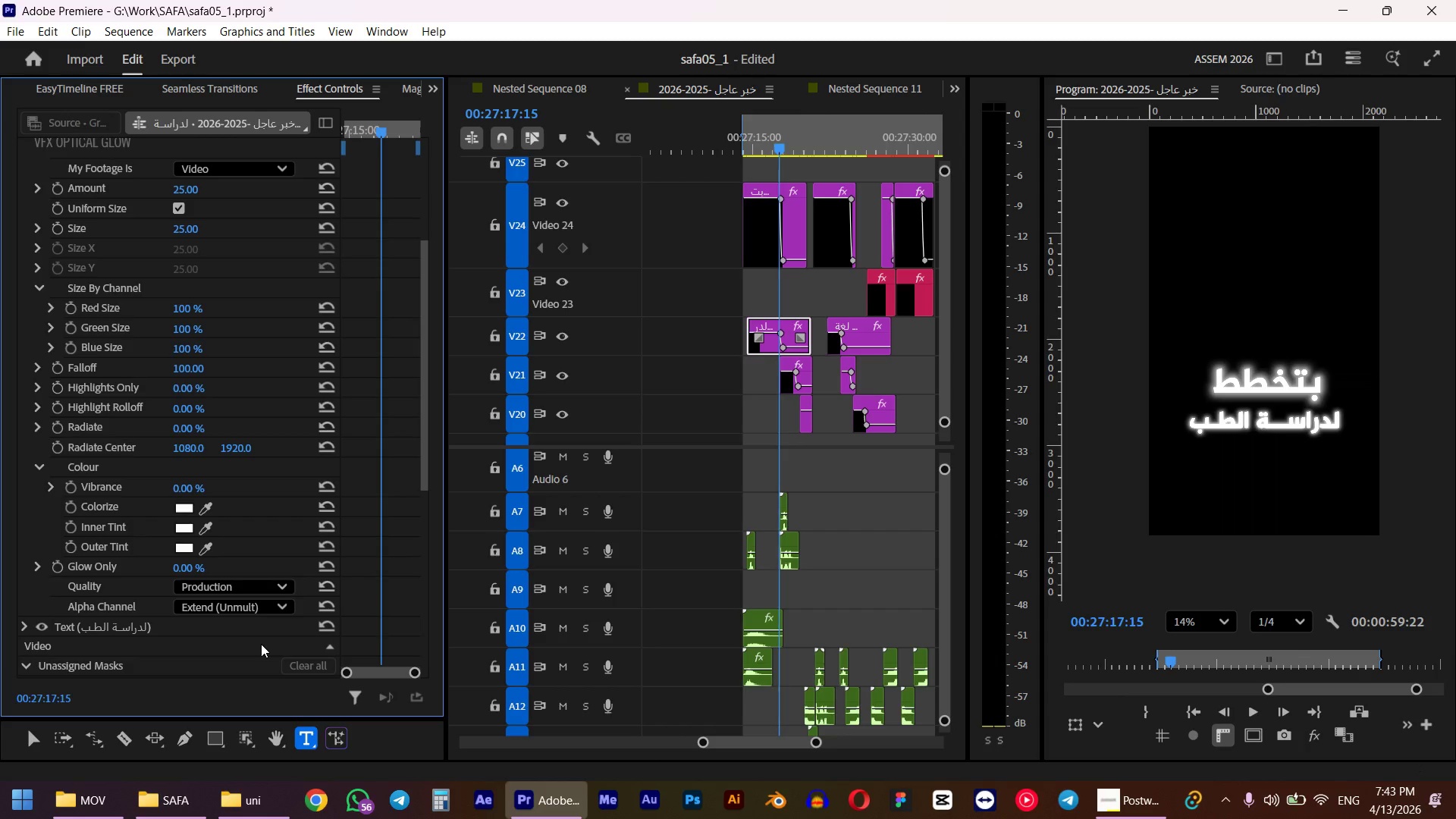 
scroll: coordinate [83, 579], scroll_direction: up, amount: 2.0
 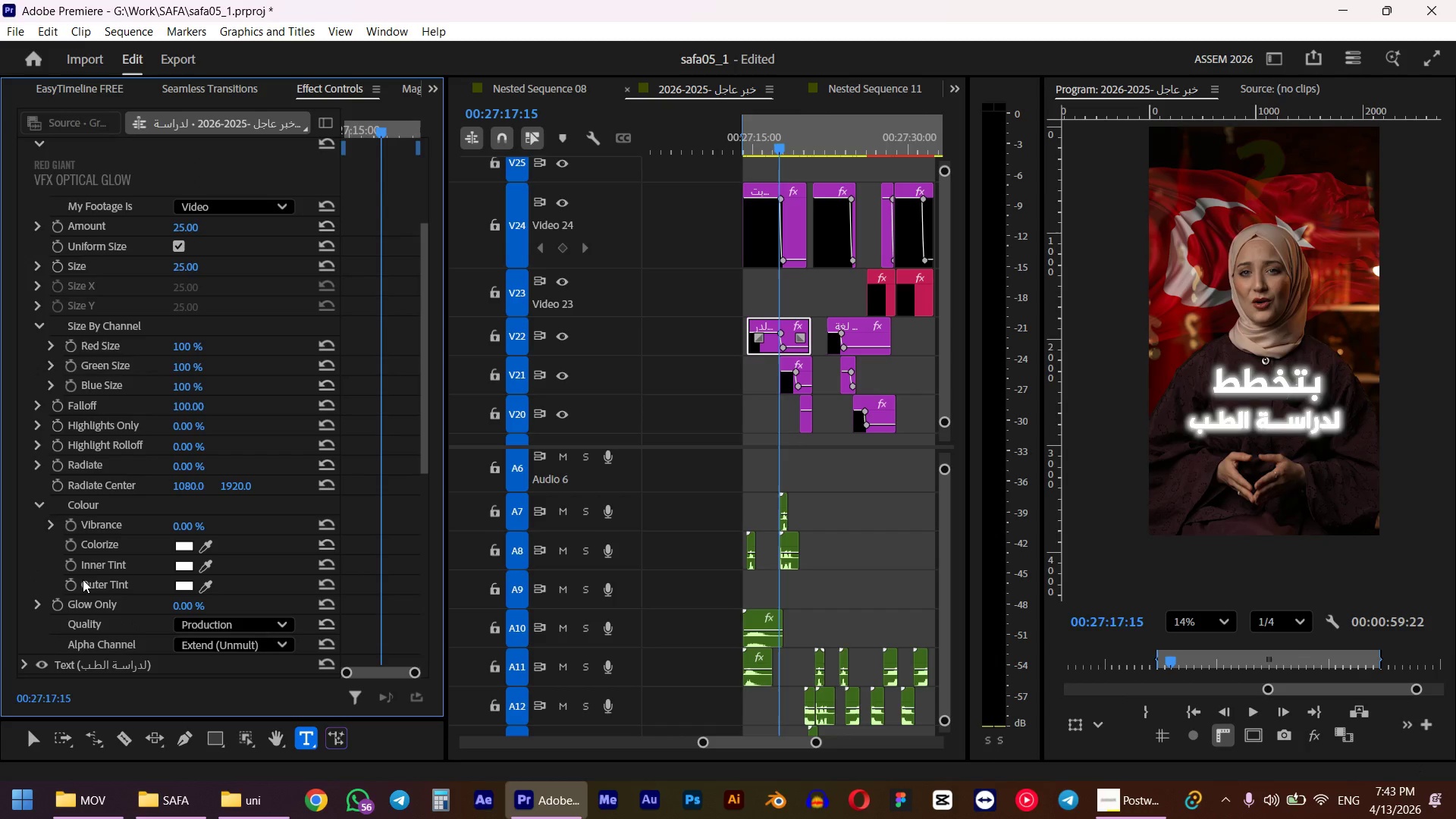 
scroll: coordinate [83, 579], scroll_direction: down, amount: 3.0
 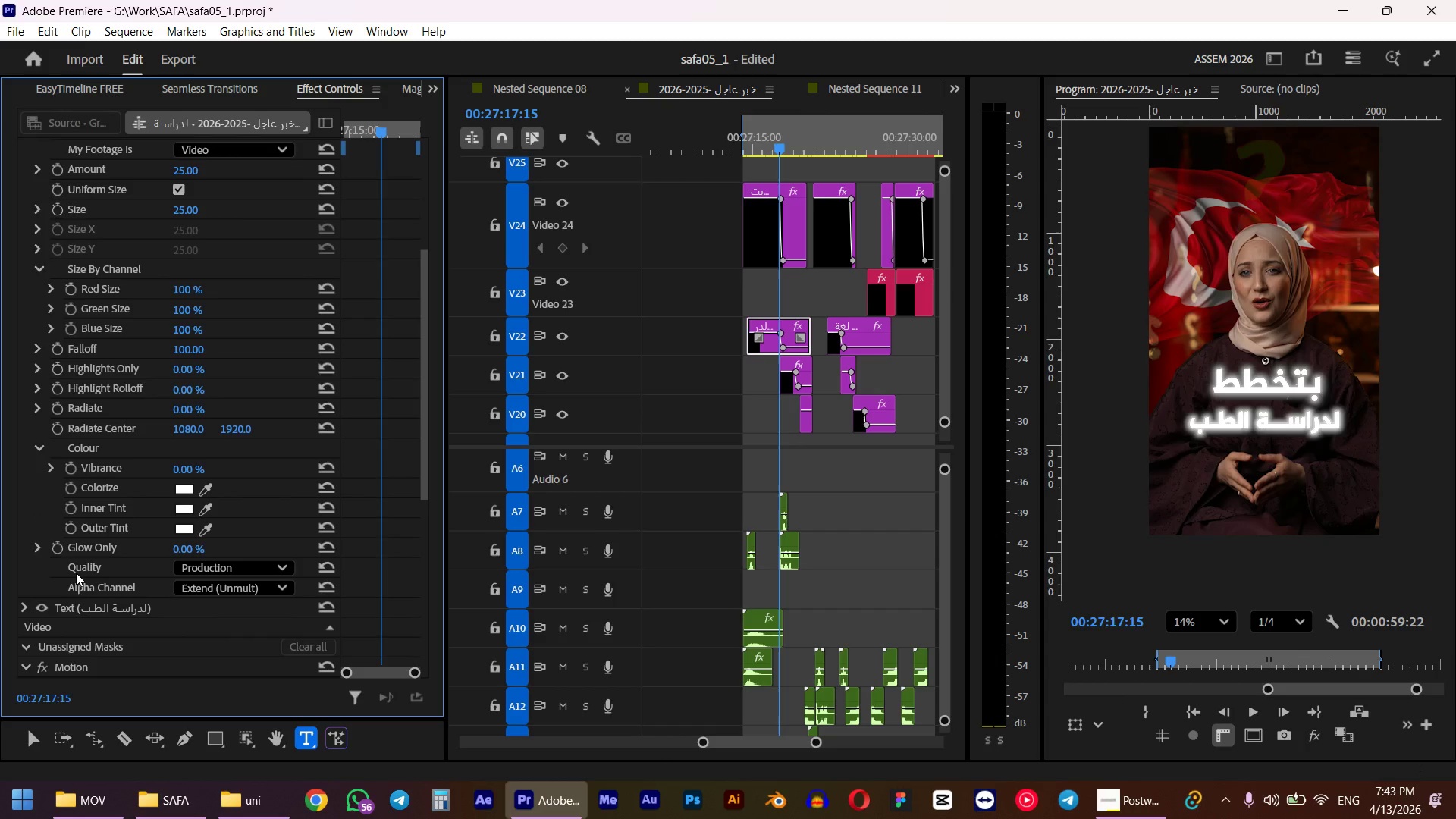 
wait(6.21)
 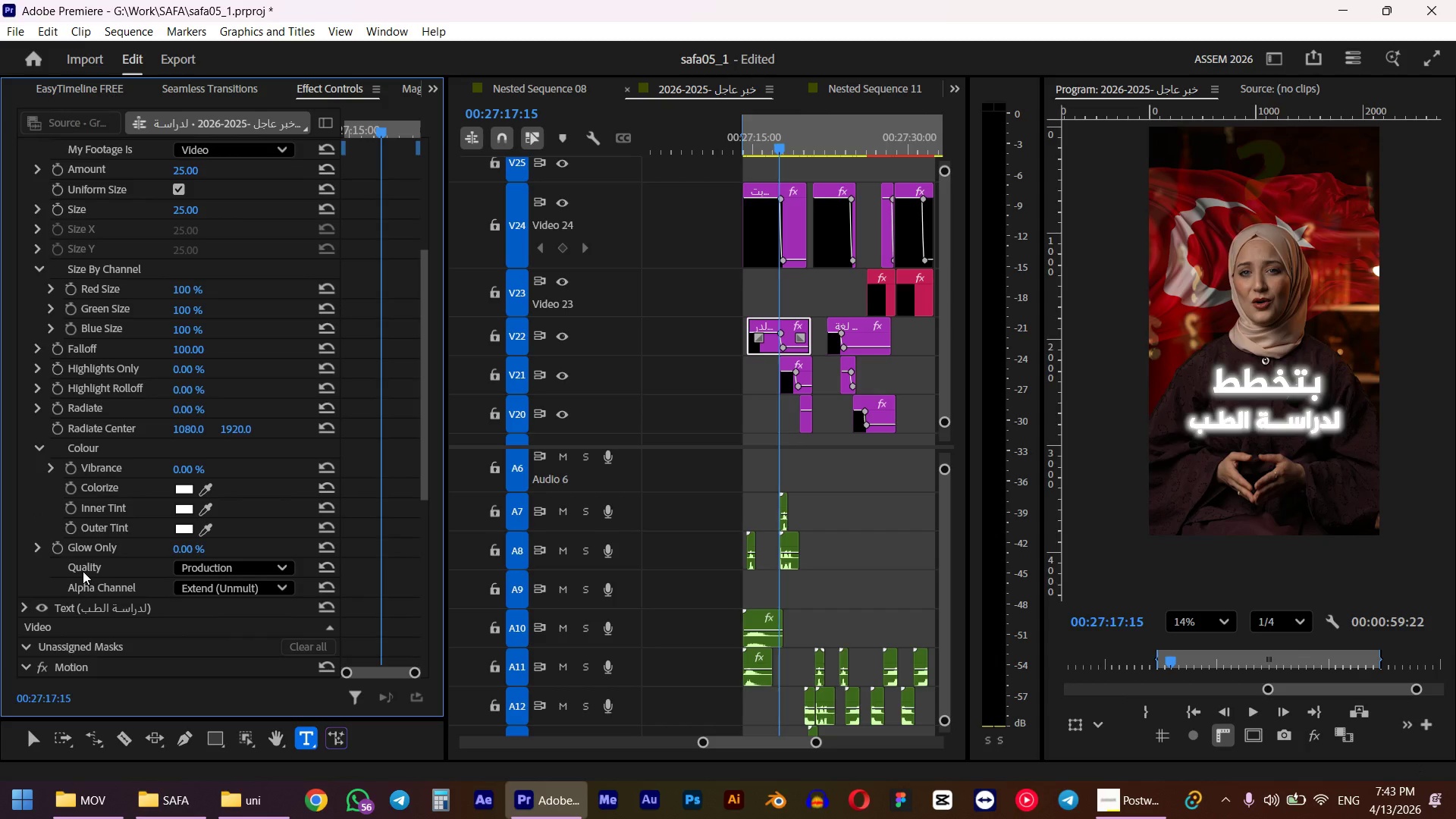 
scroll: coordinate [149, 332], scroll_direction: up, amount: 7.0
 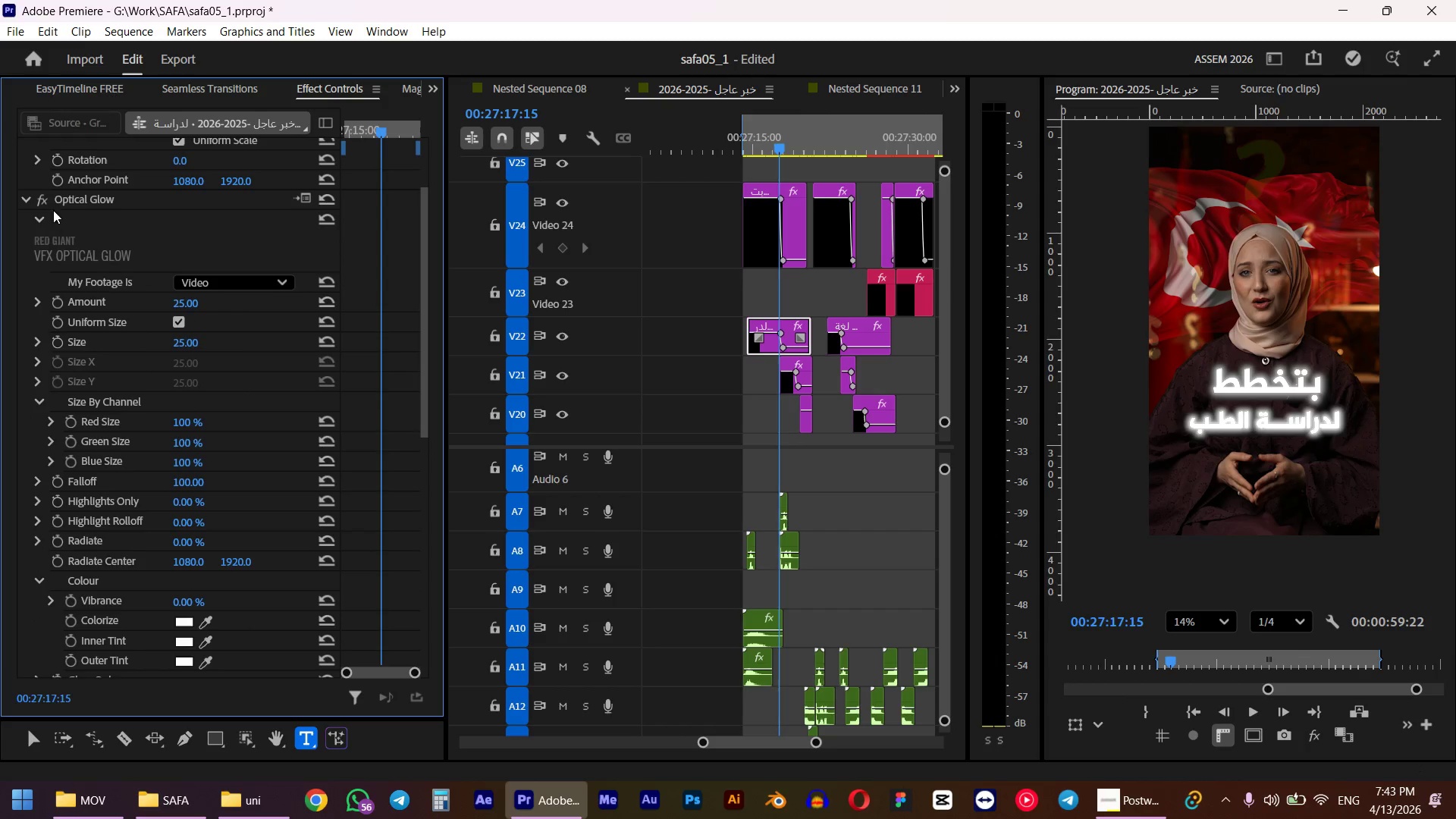 
left_click([65, 201])
 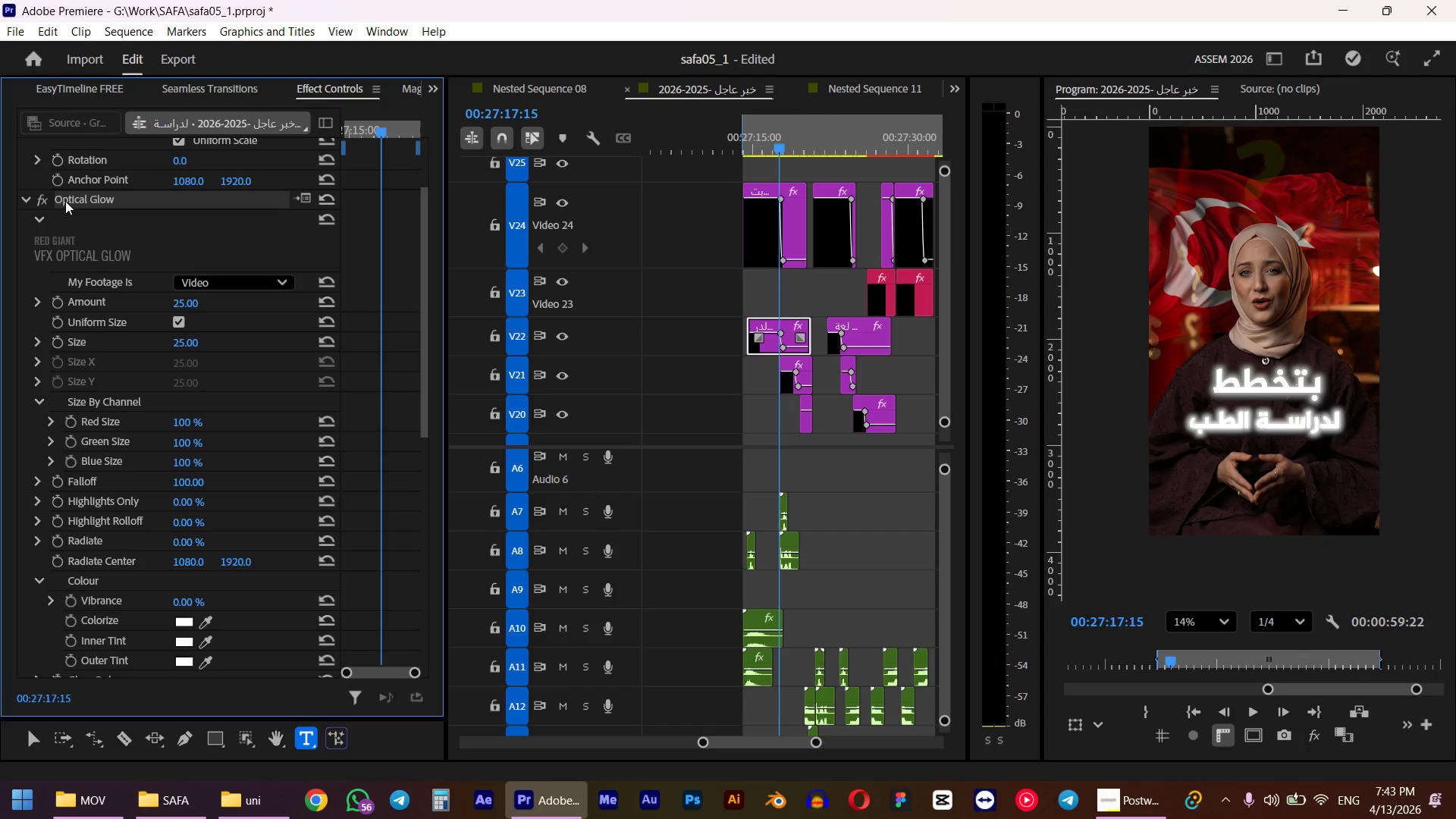 
key(Delete)
 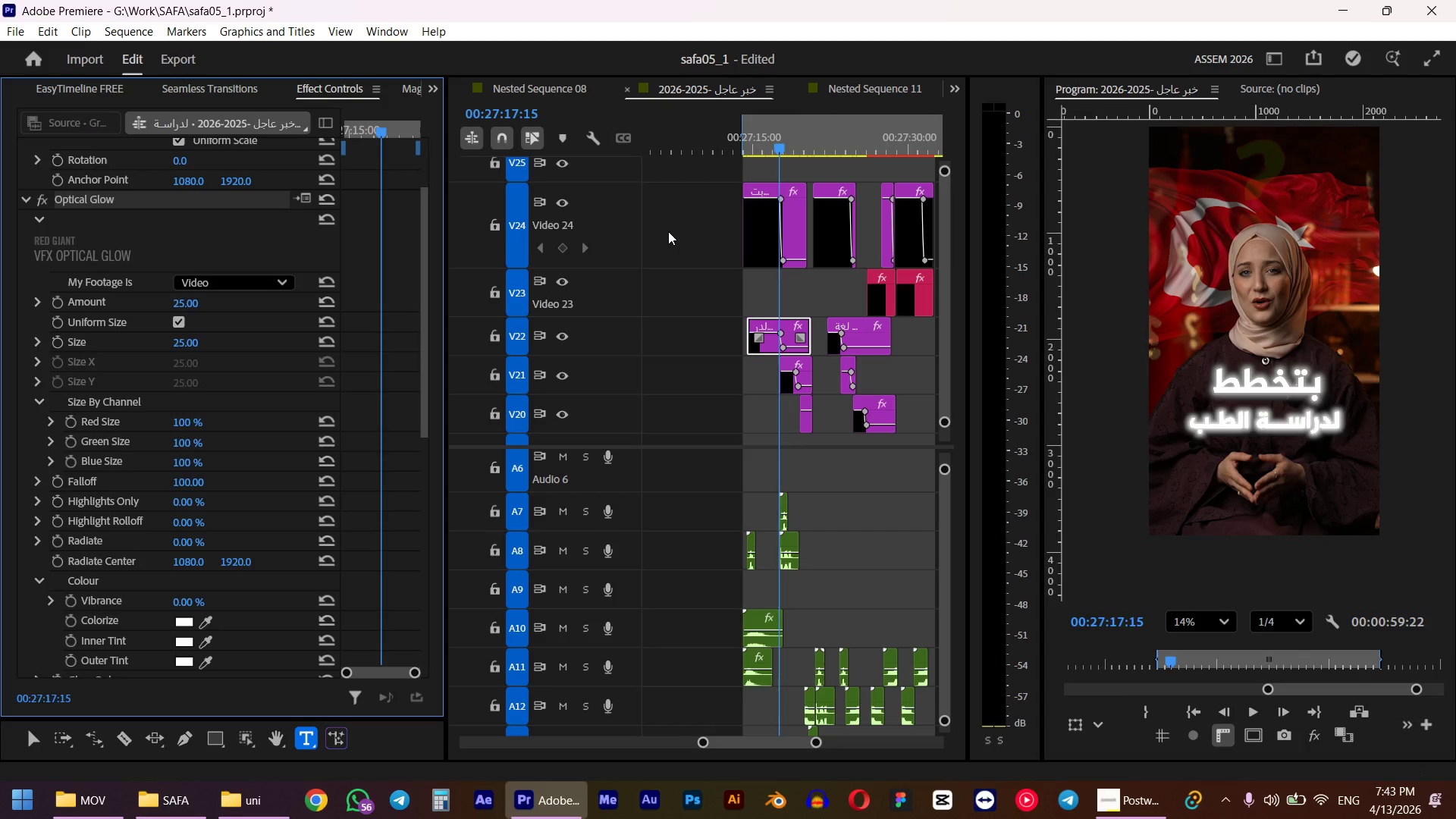 
left_click([767, 246])
 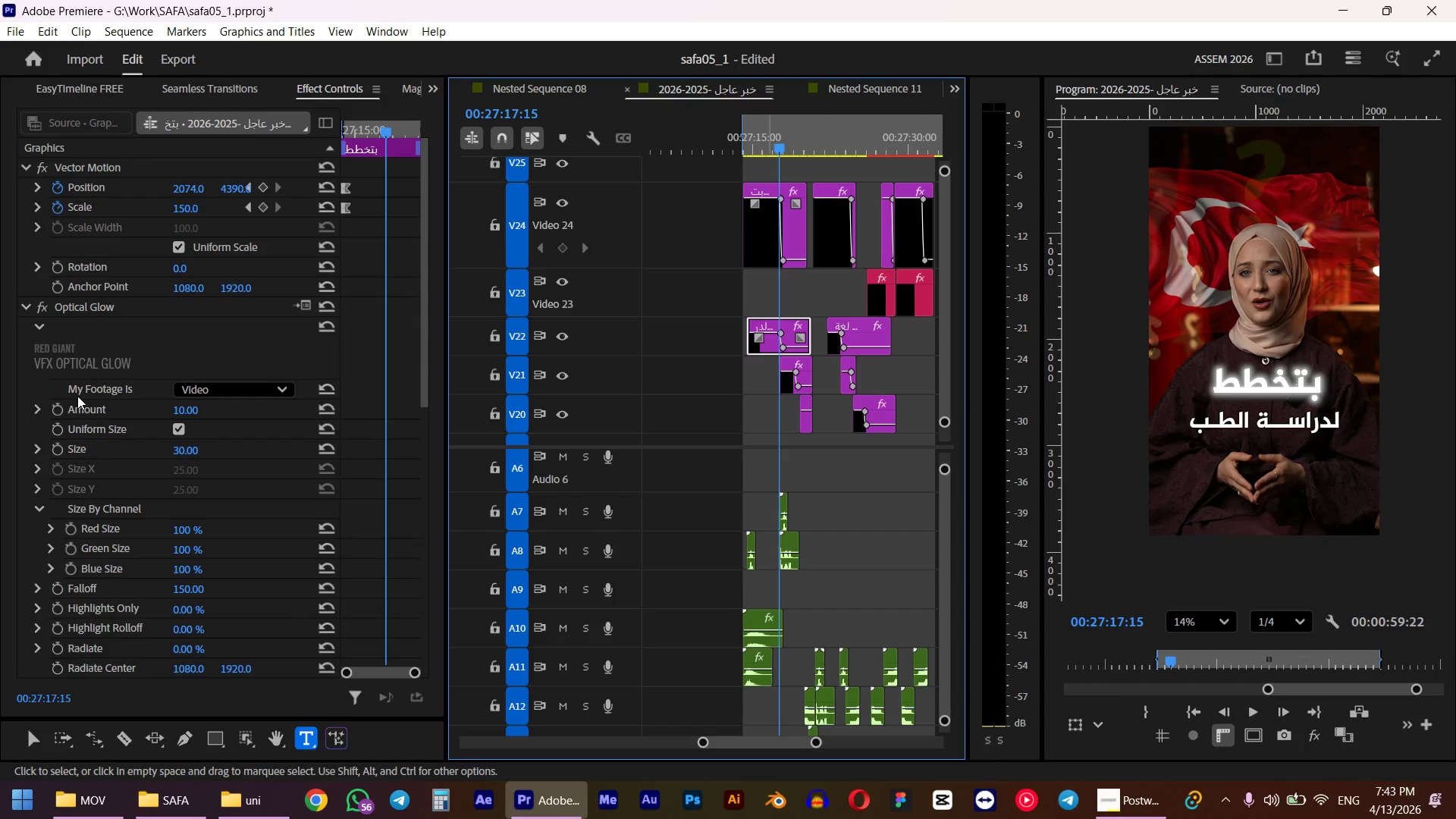 
left_click([86, 306])
 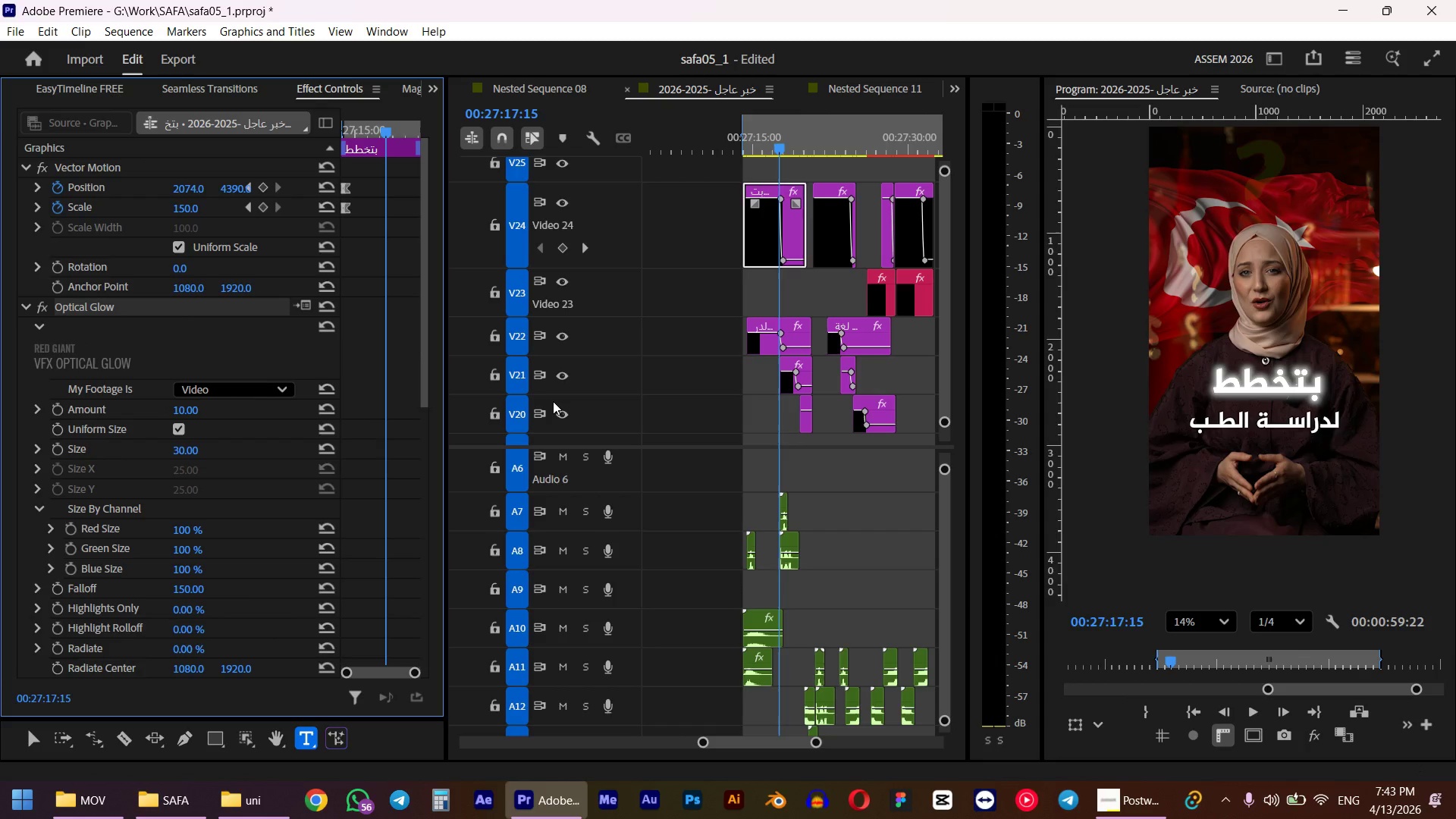 
key(Control+ControlLeft)
 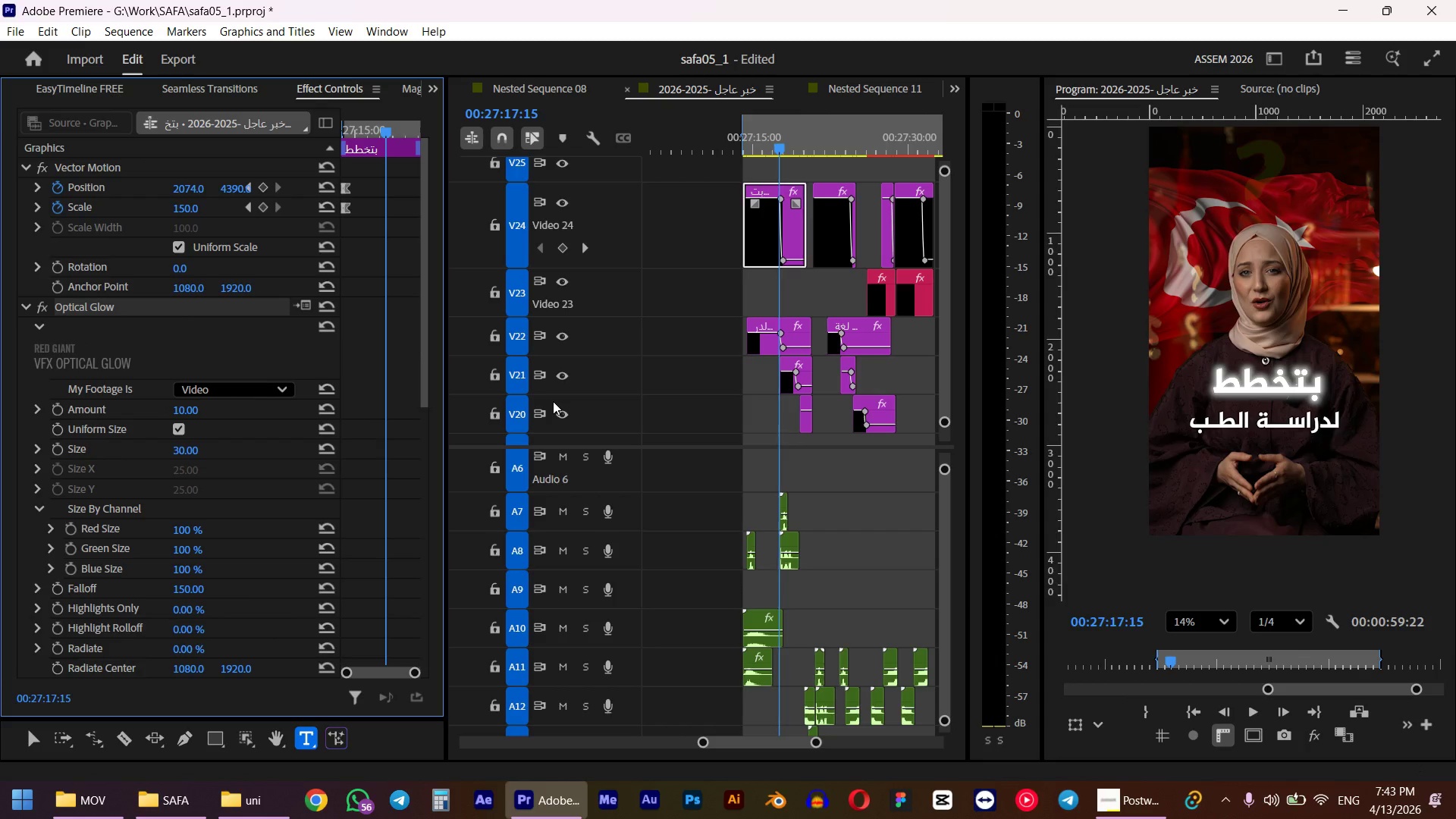 
key(Control+C)
 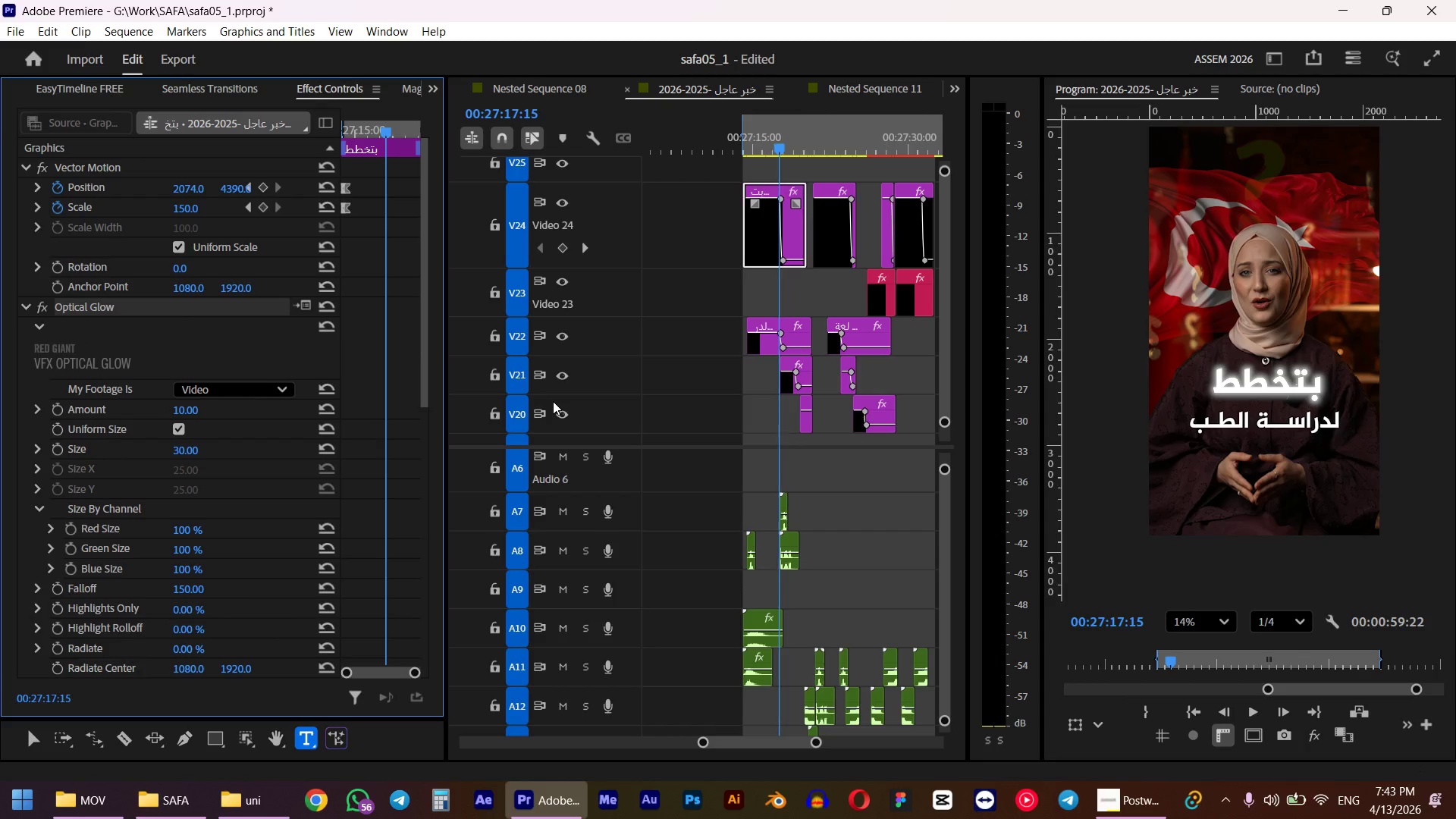 
scroll: coordinate [693, 335], scroll_direction: down, amount: 4.0
 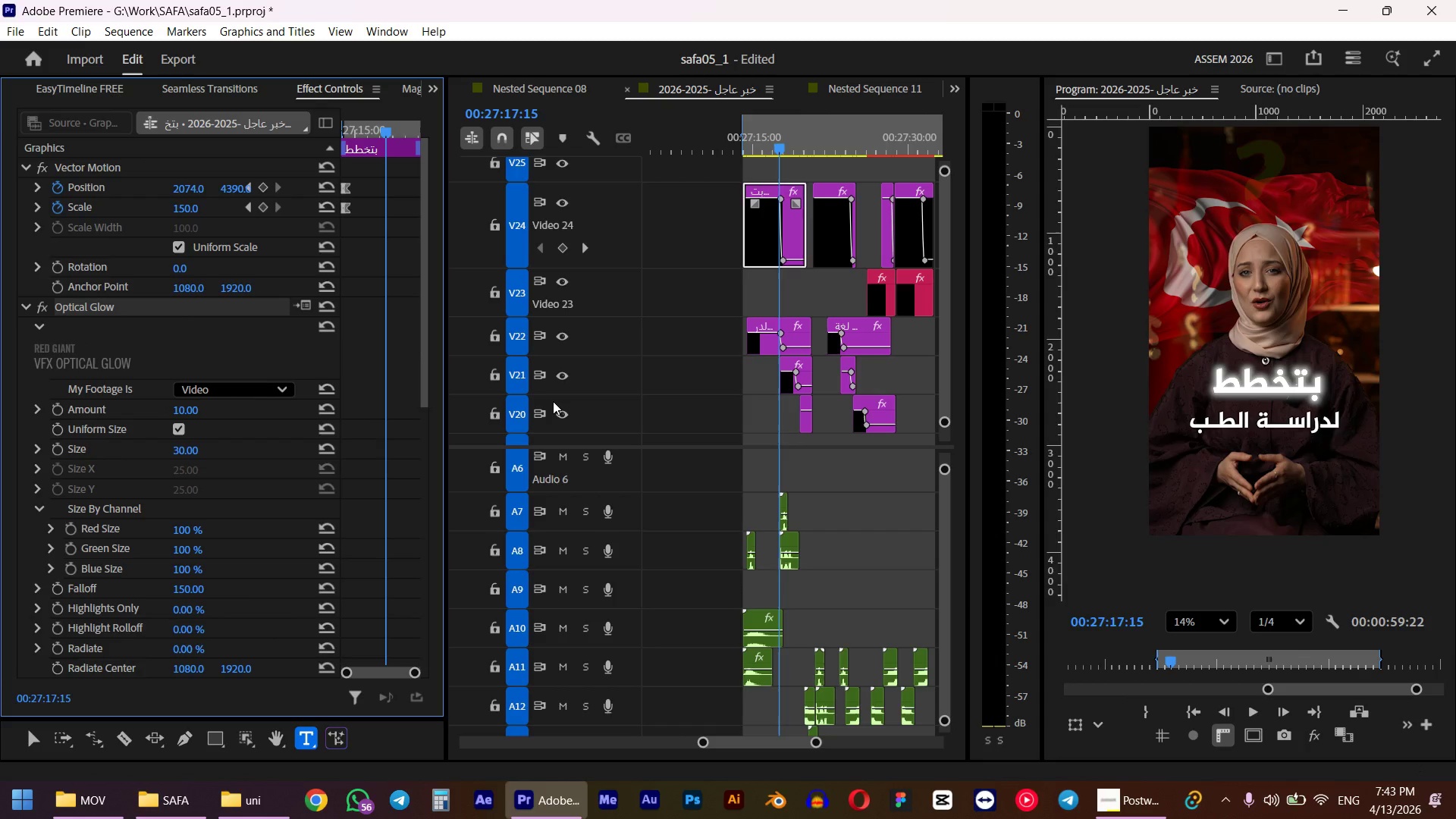 
hold_key(key=AltLeft, duration=0.44)
scroll: coordinate [711, 318], scroll_direction: down, amount: 4.0
 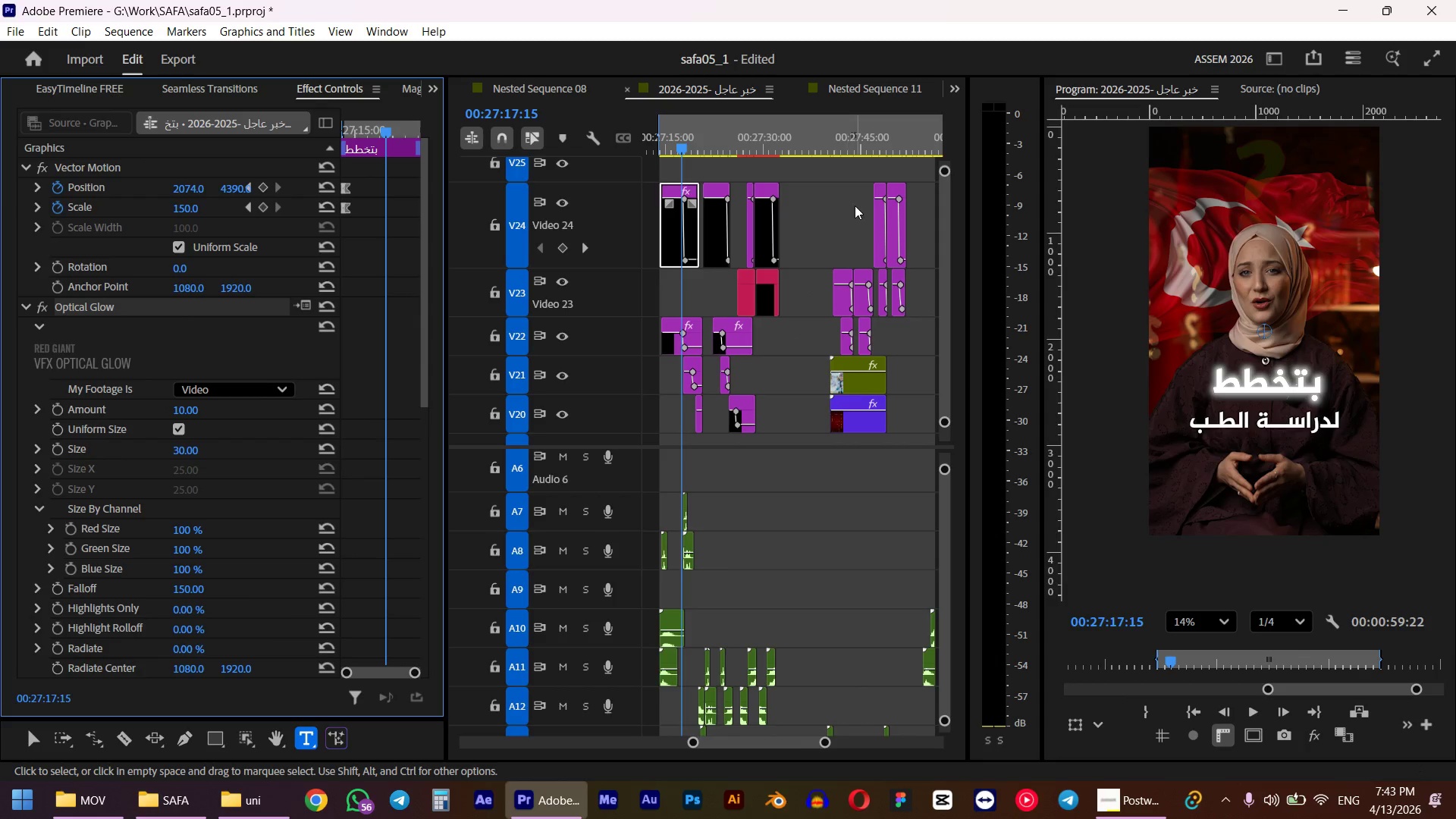 
left_click_drag(start_coordinate=[815, 199], to_coordinate=[714, 250])
 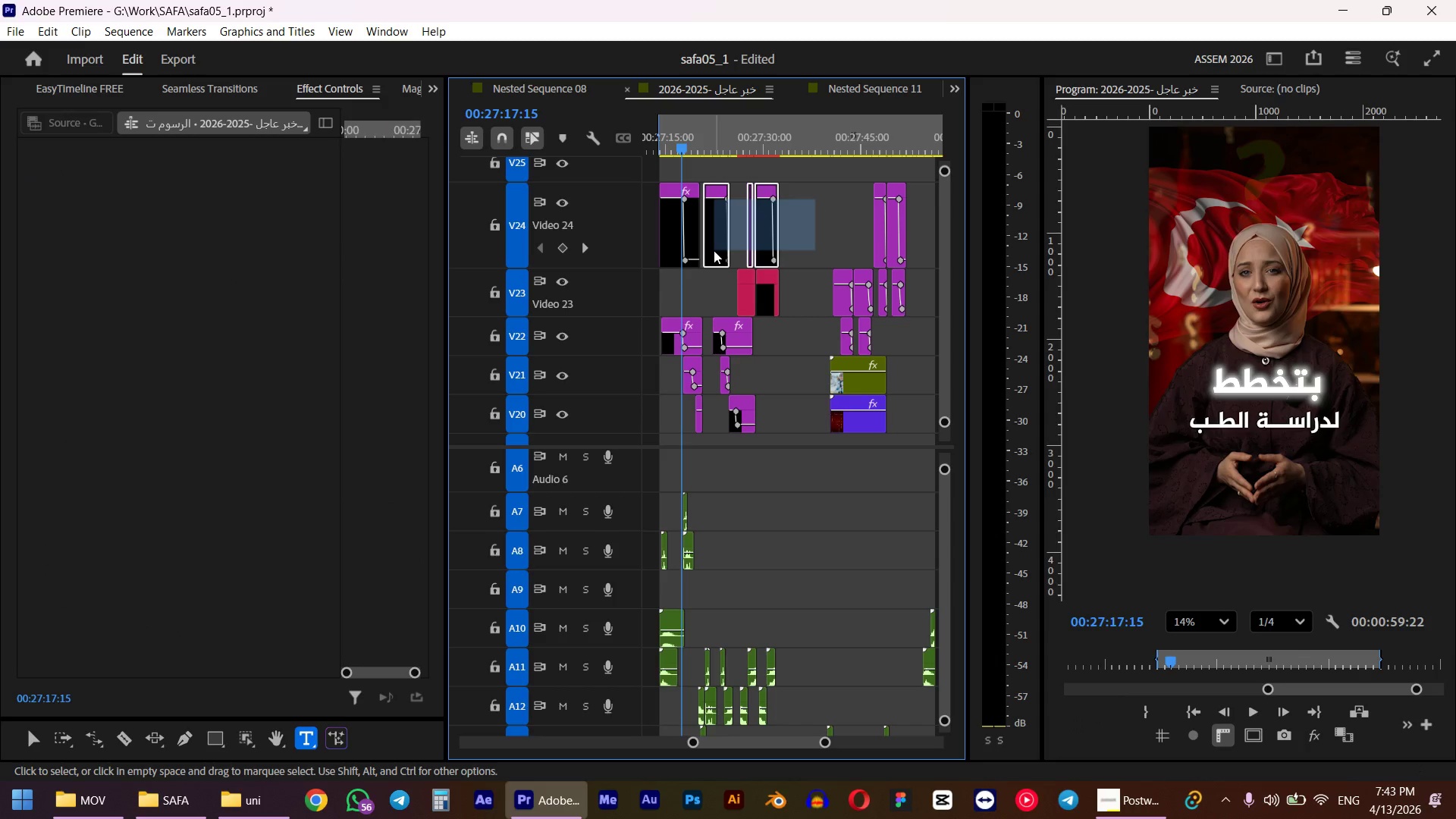 
key(Control+V)
 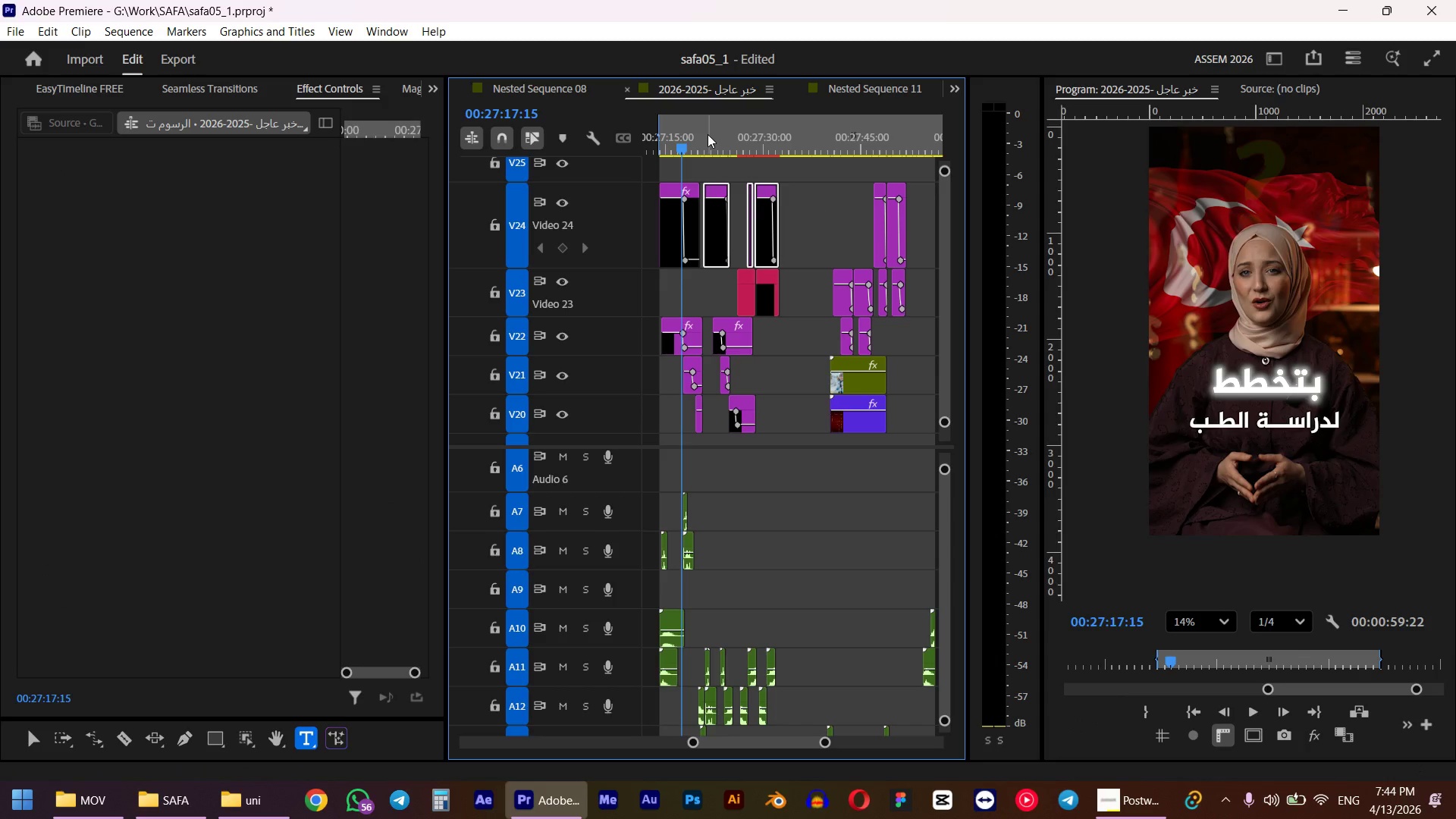 
left_click([709, 137])
 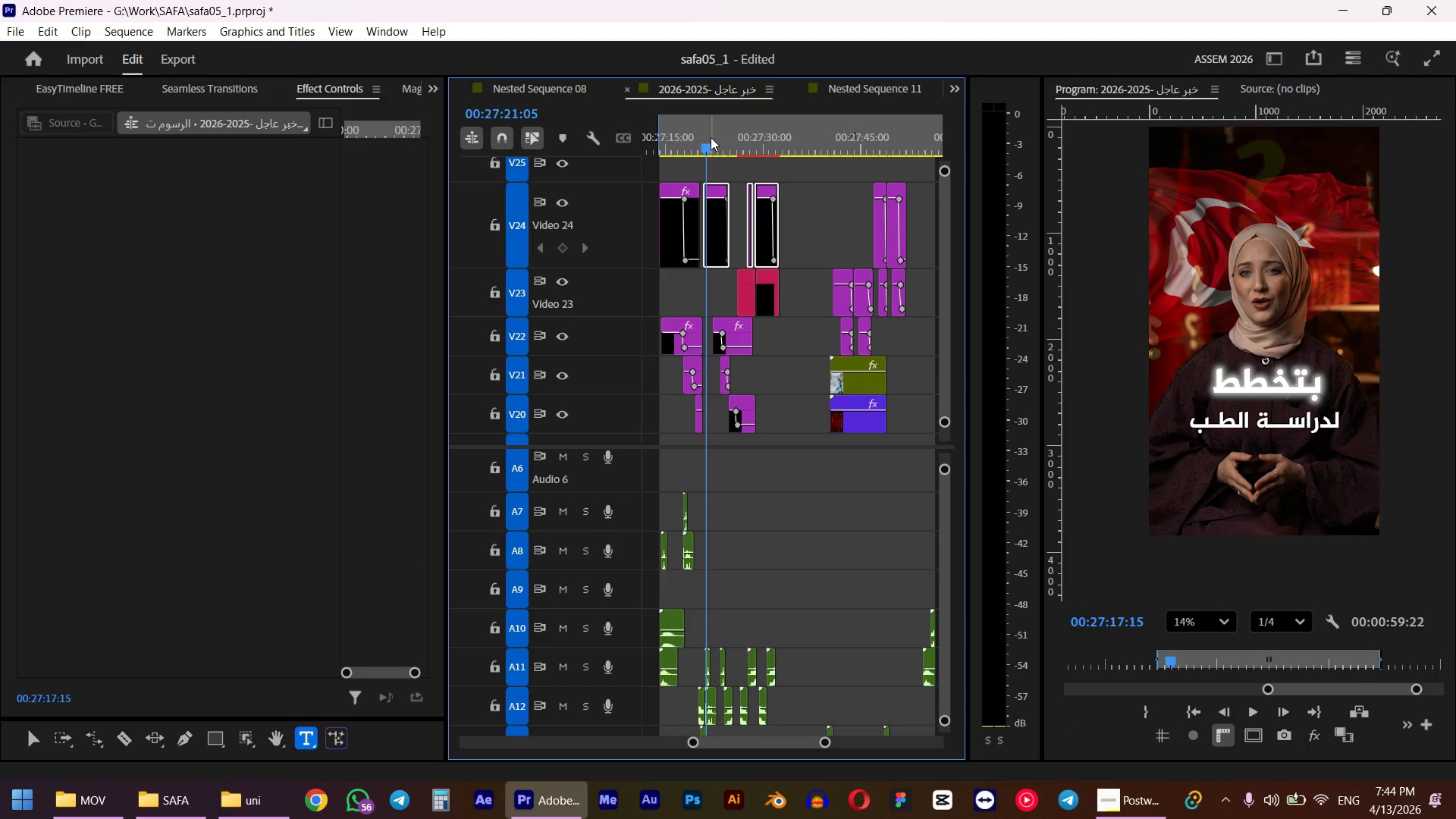 
wait(8.61)
 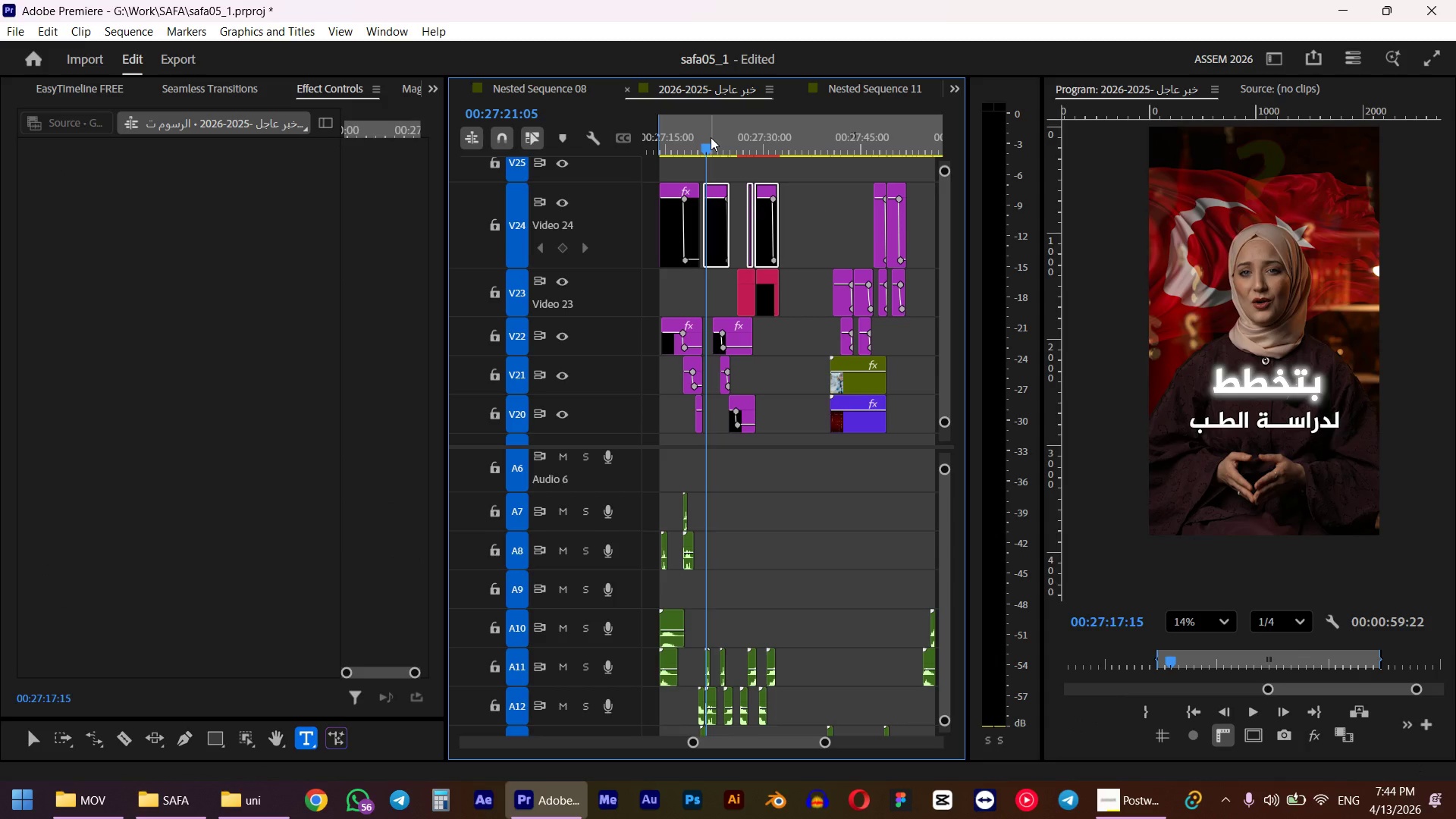 
right_click([711, 233])
 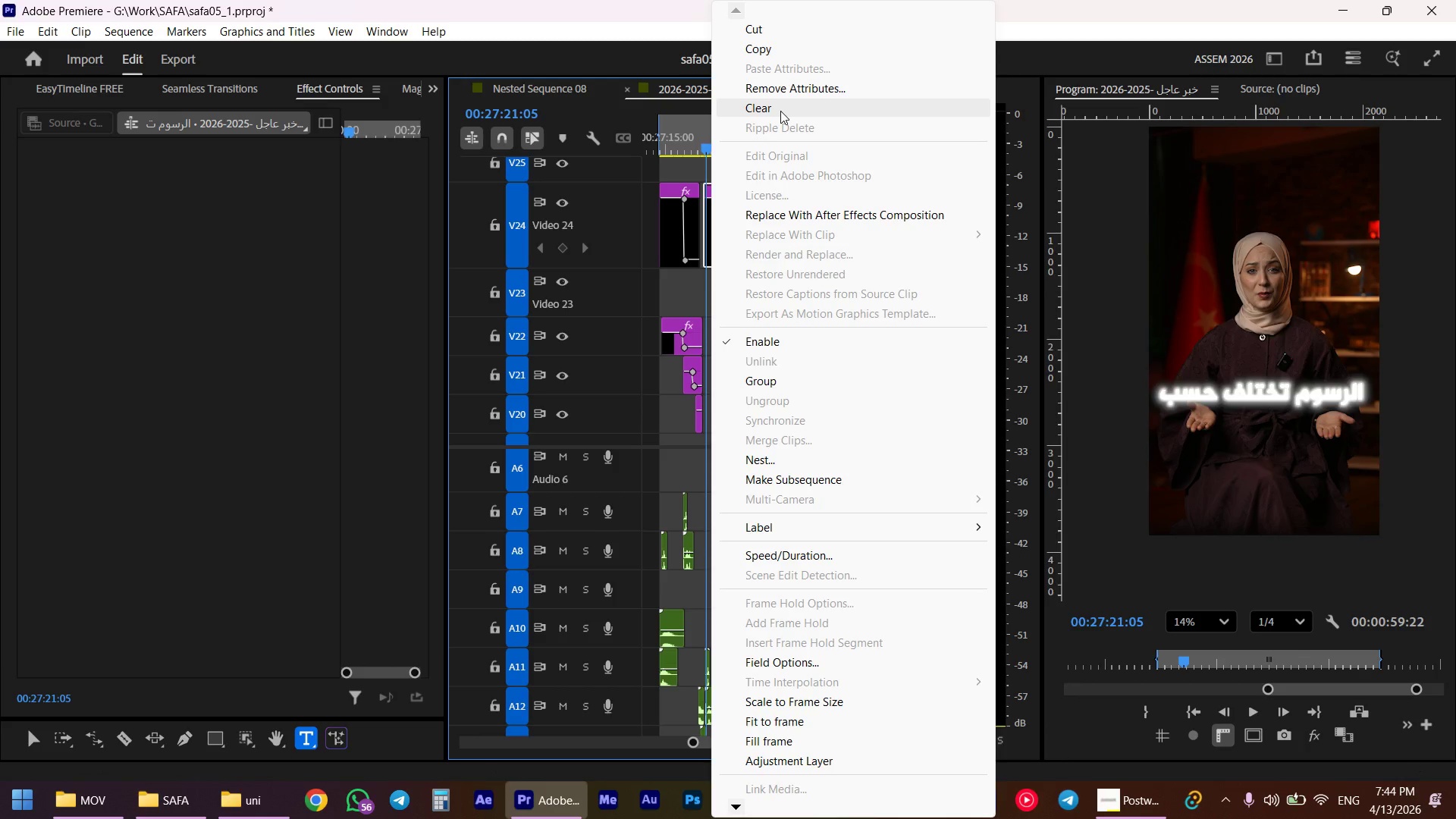 
left_click([785, 94])
 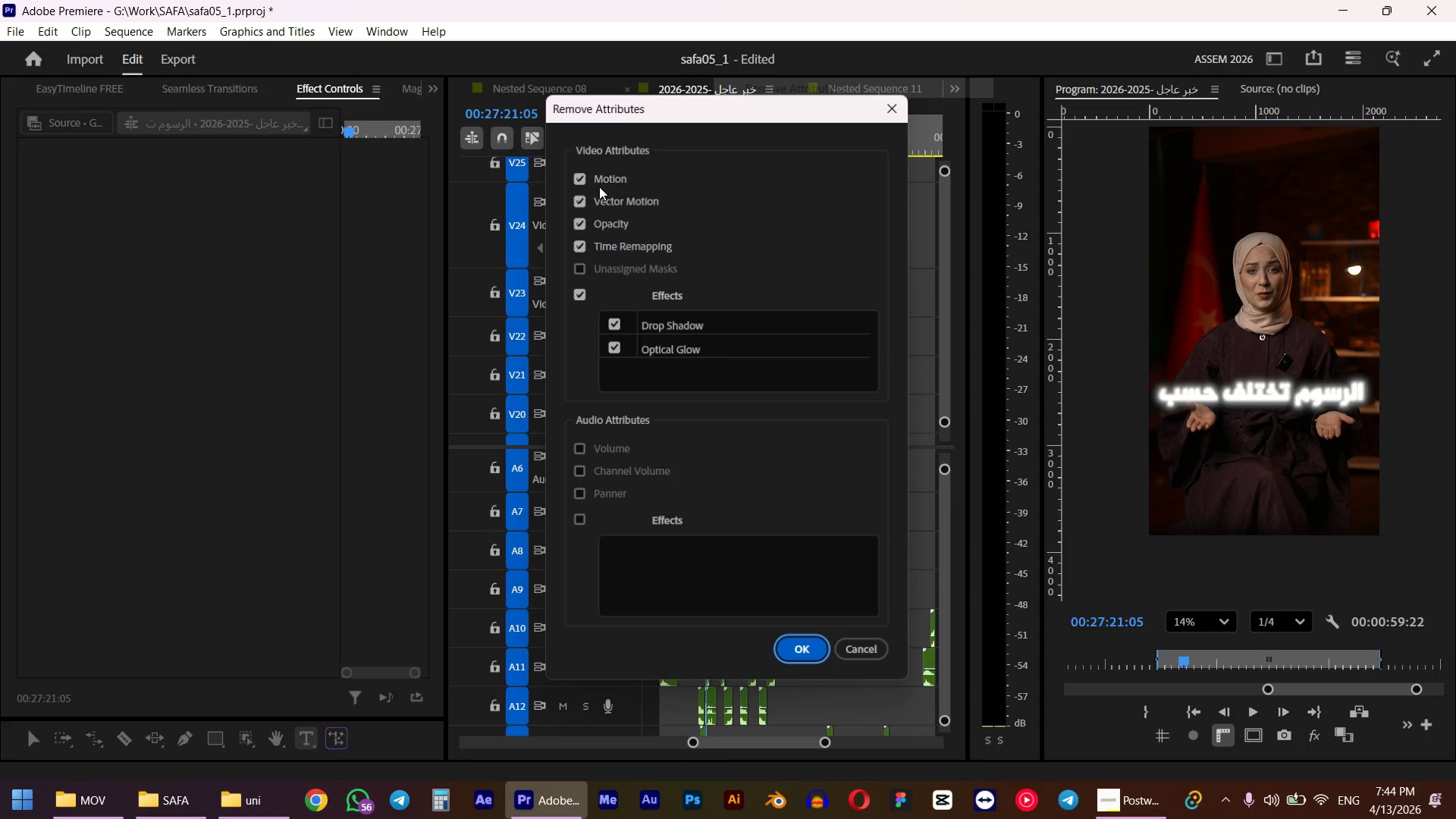 
left_click([576, 293])
 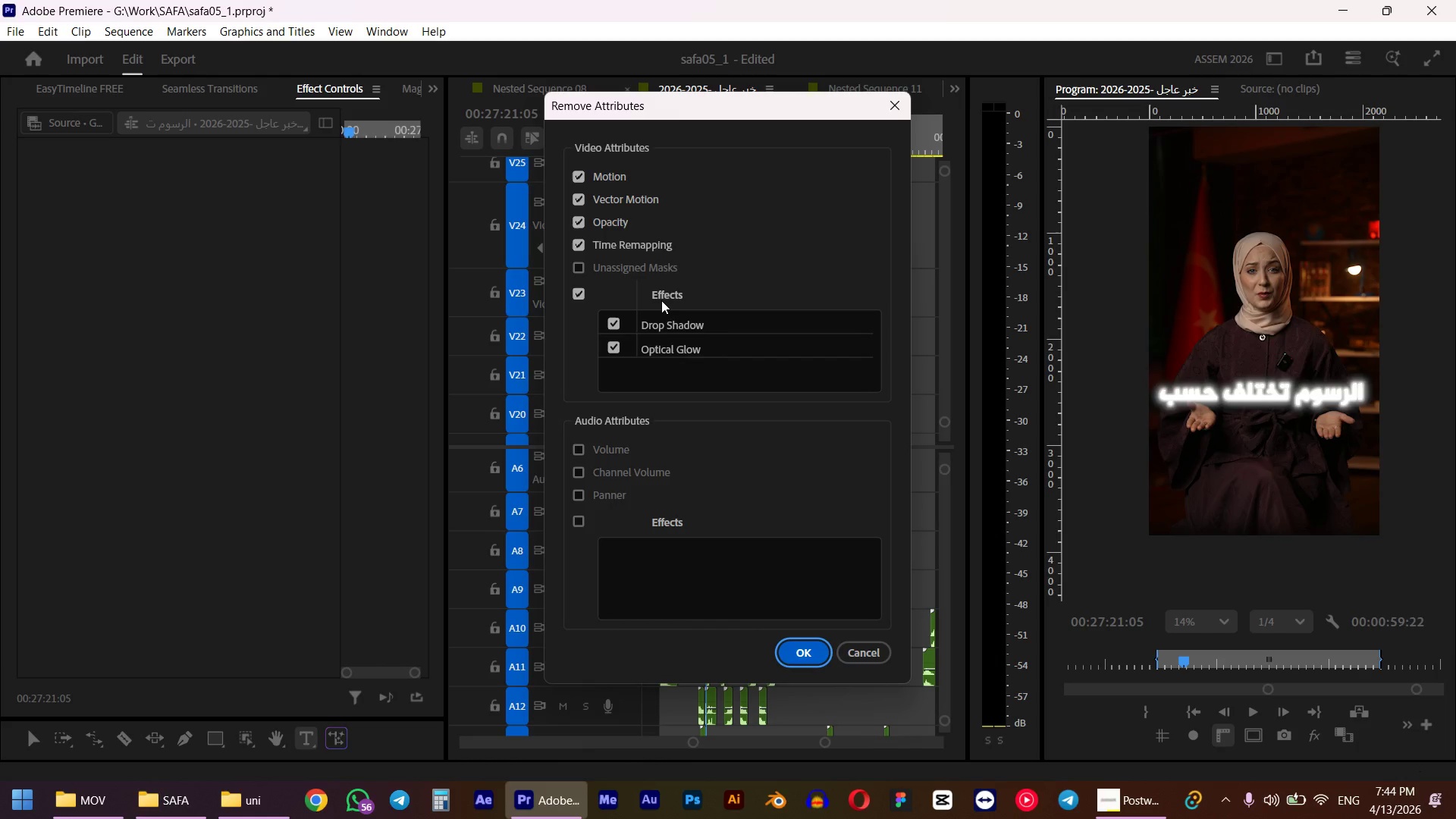 
left_click([611, 323])
 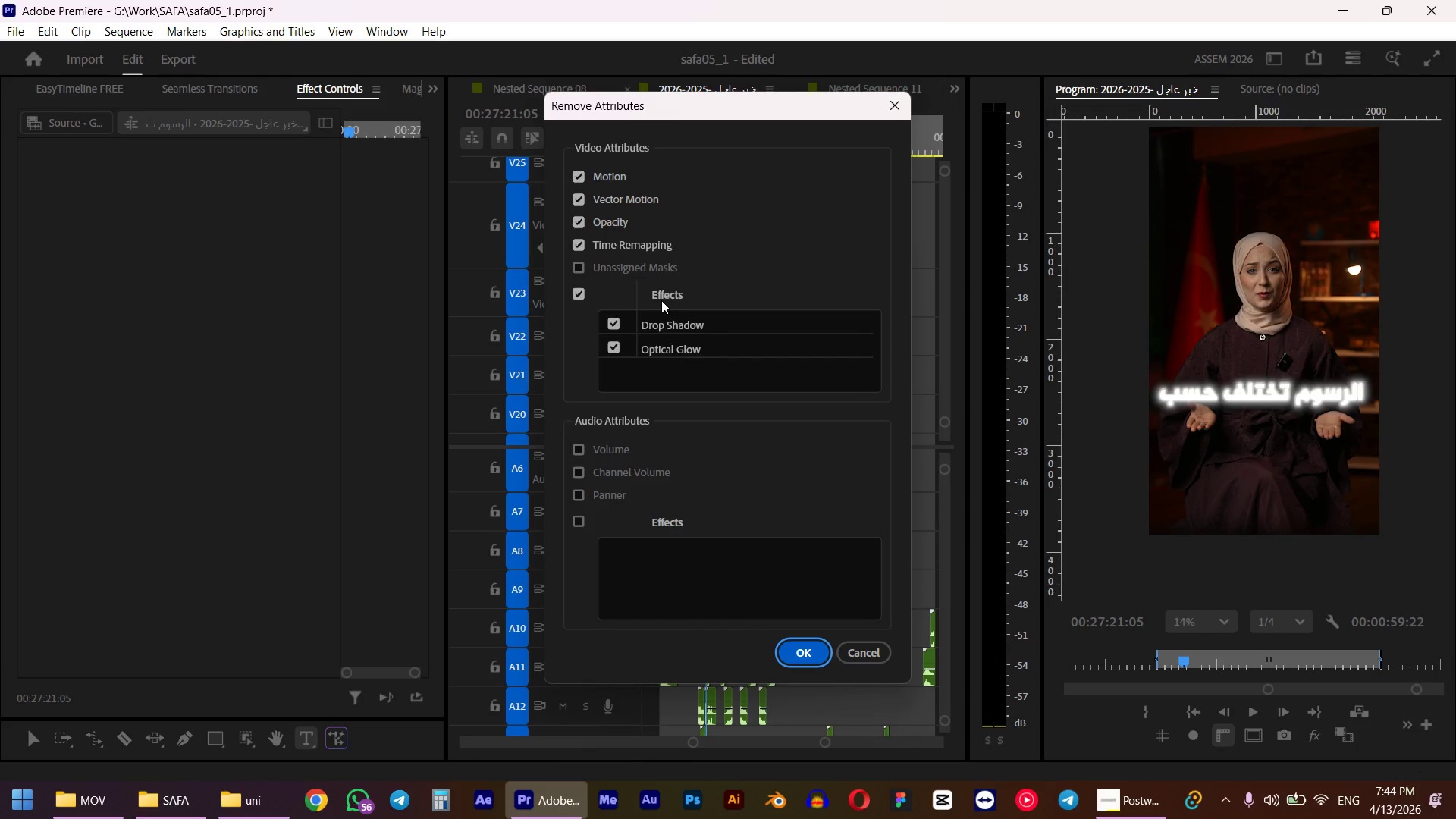 
double_click([581, 218])
 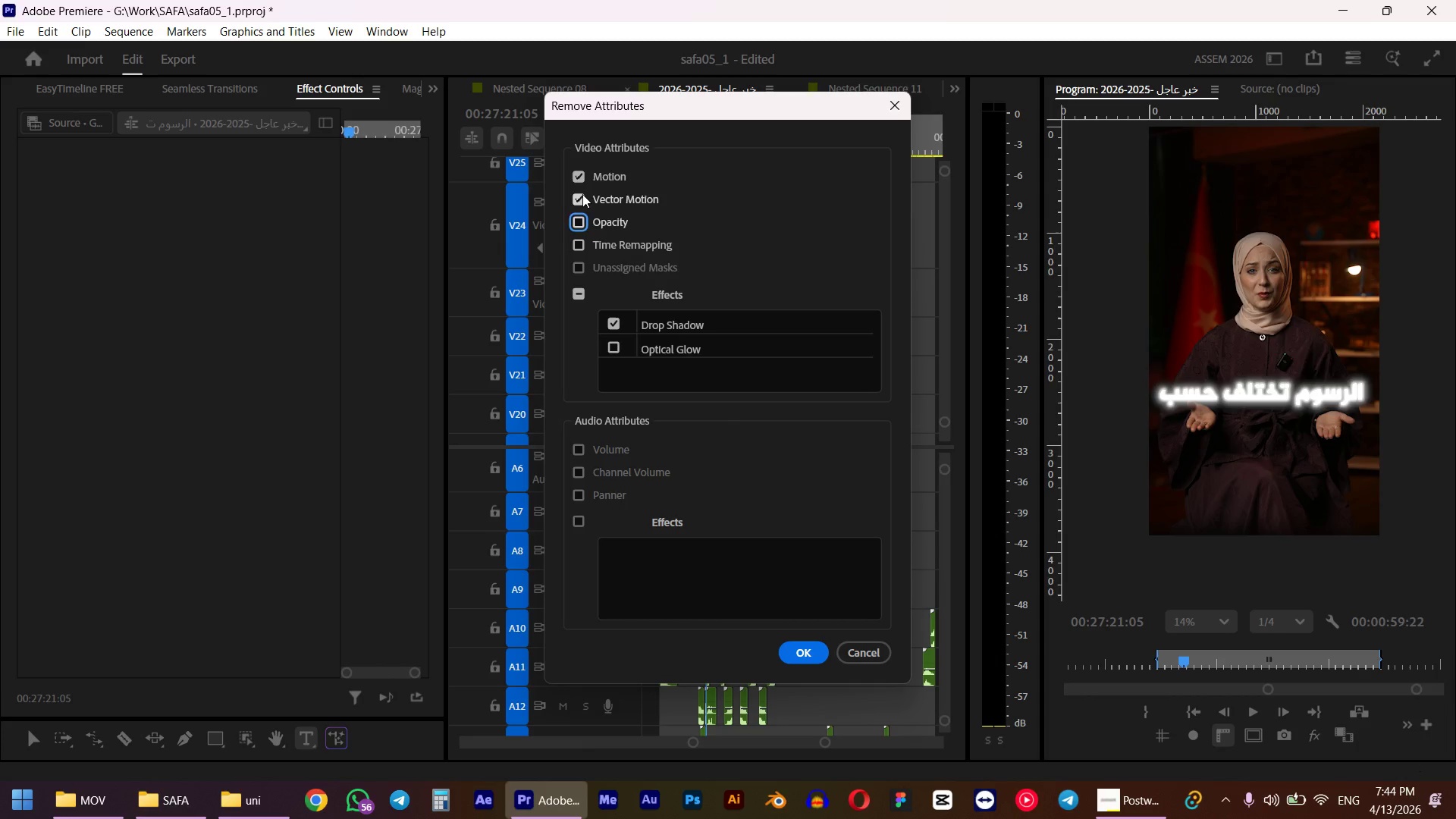 
triple_click([582, 194])
 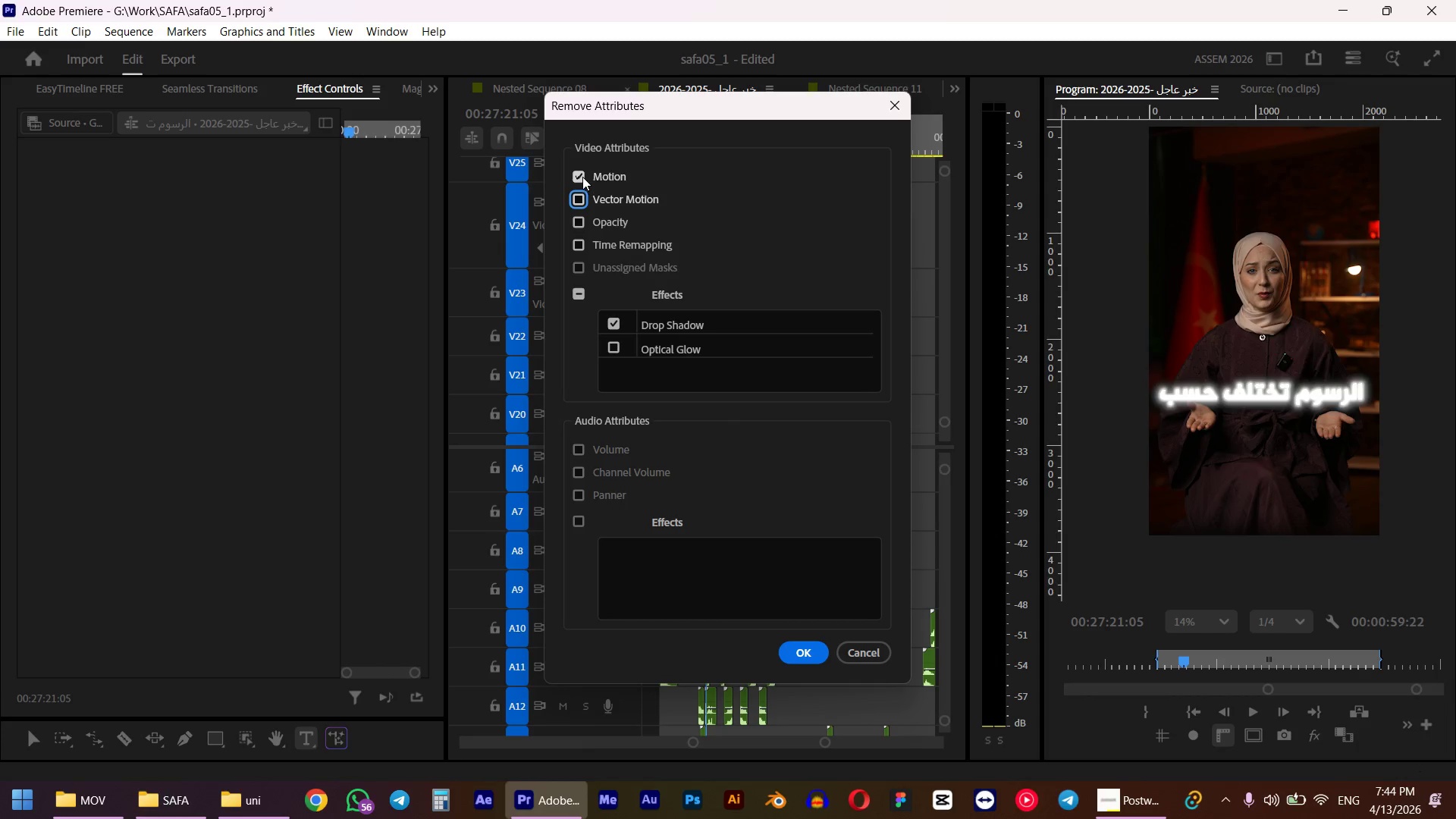 
triple_click([582, 177])
 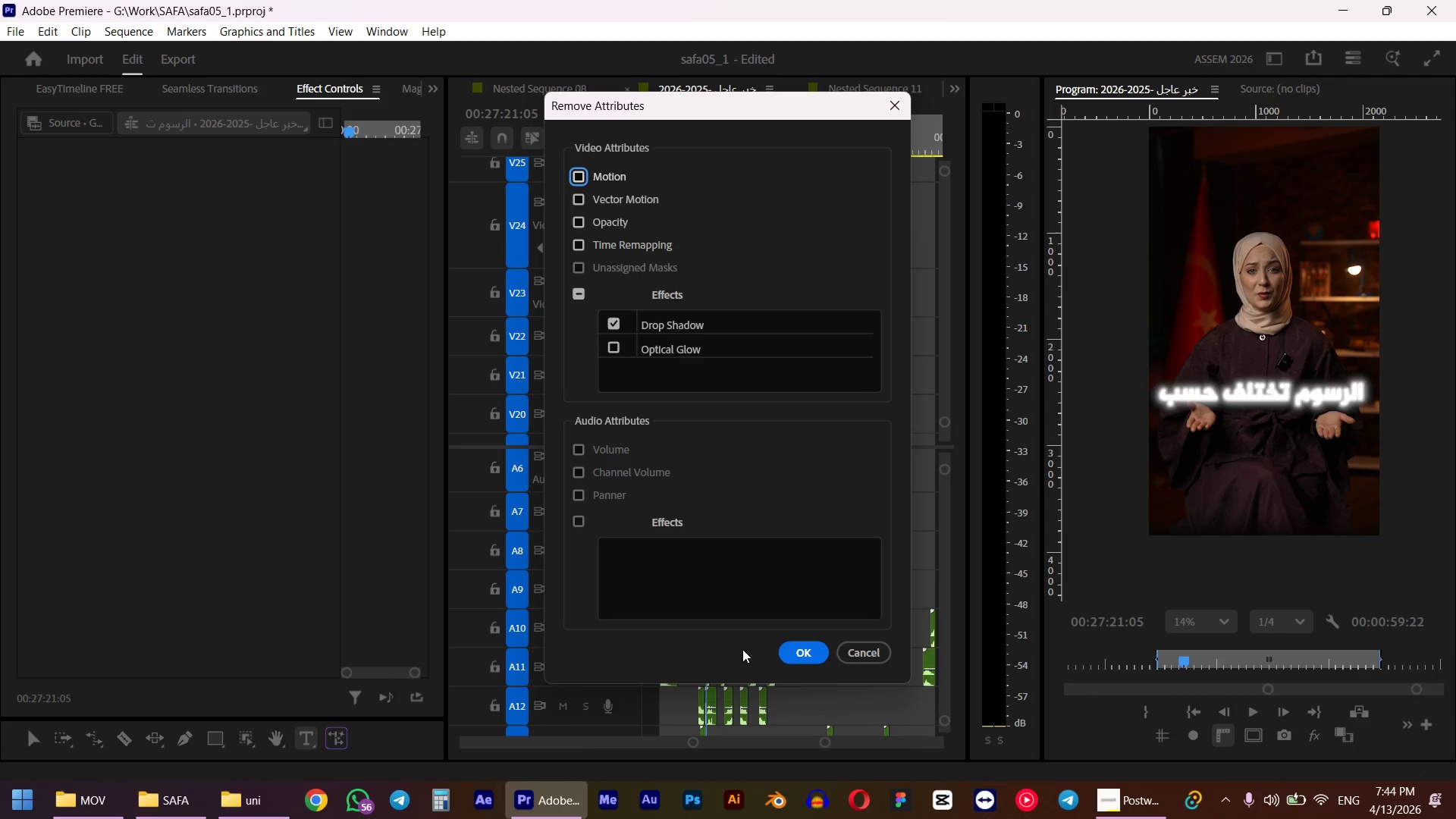 
left_click([811, 655])
 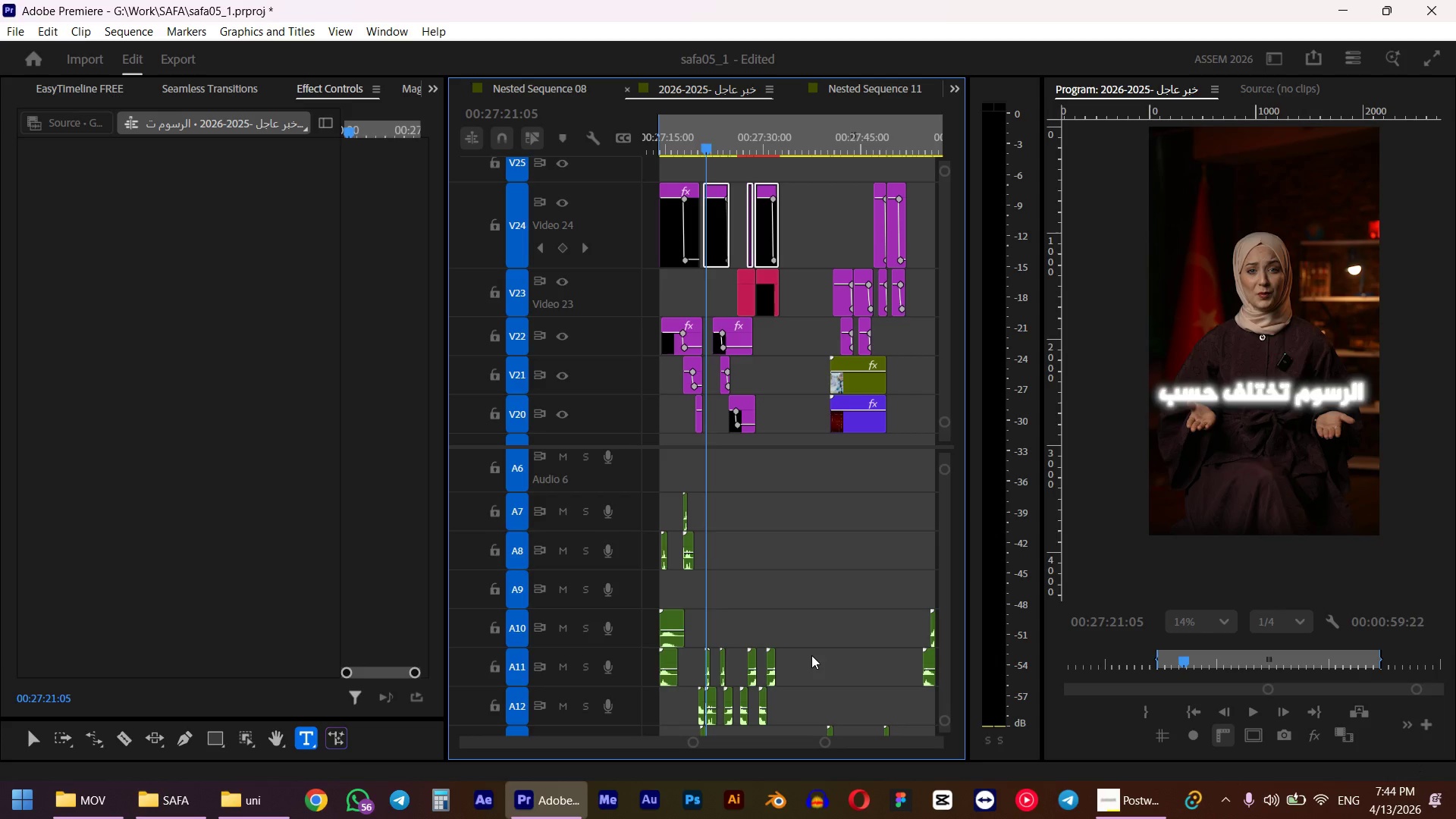 
key(Space)
 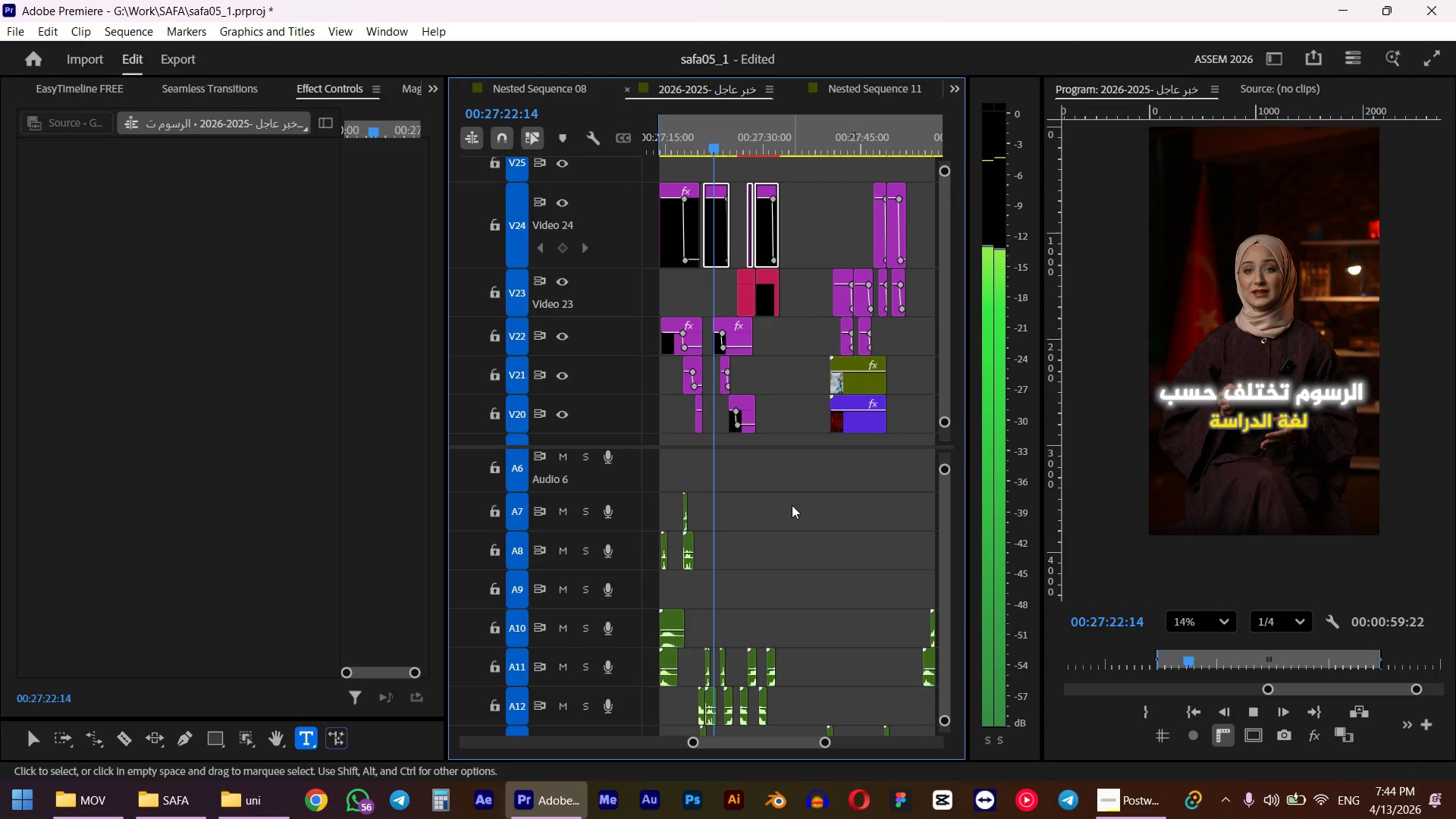 
key(Space)
 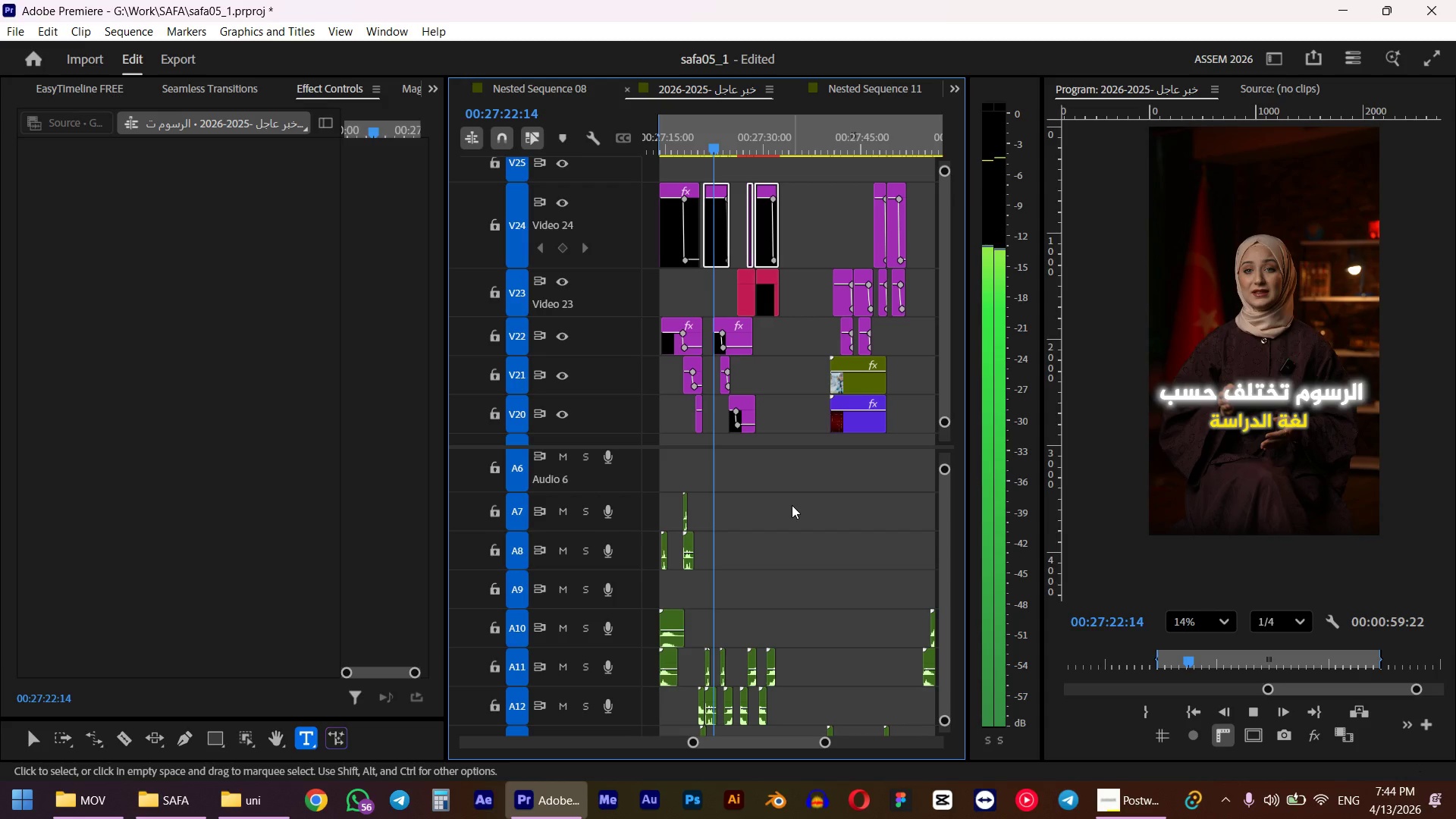 
hold_key(key=AltLeft, duration=1.56)
scroll: coordinate [738, 333], scroll_direction: up, amount: 8.0
 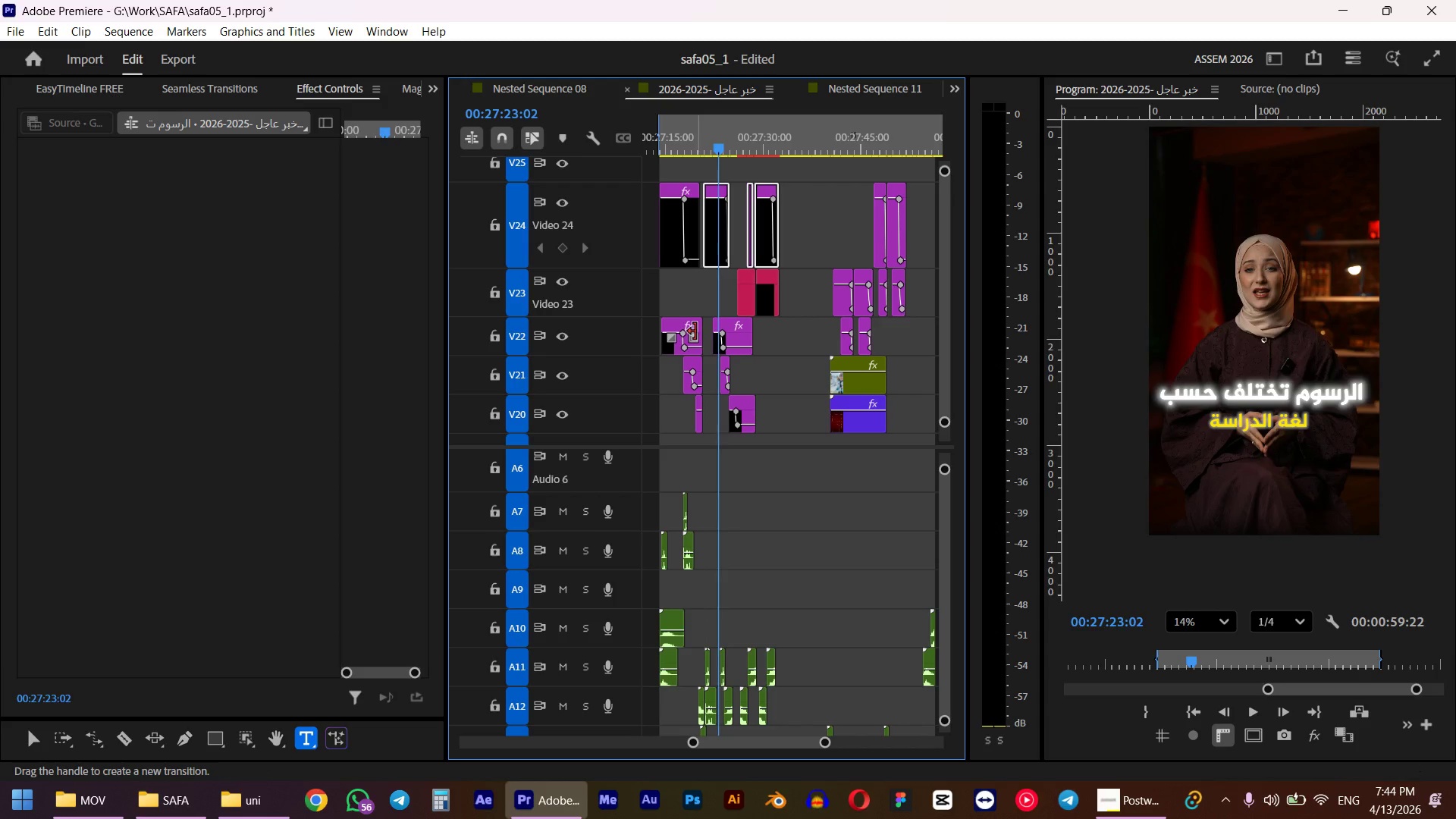 
hold_key(key=AltLeft, duration=0.72)
scroll: coordinate [738, 333], scroll_direction: up, amount: 2.0
 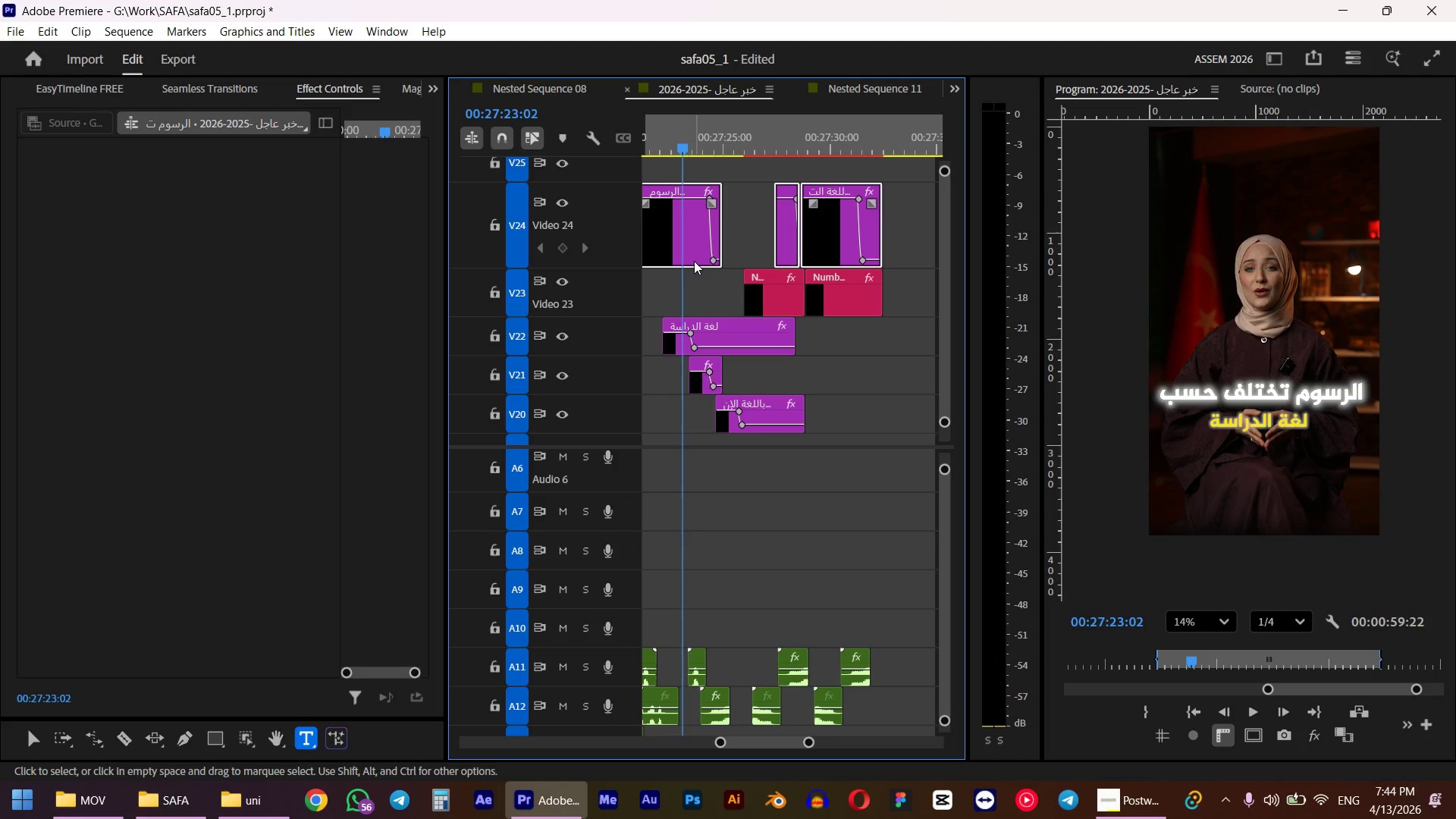 
left_click([694, 261])
 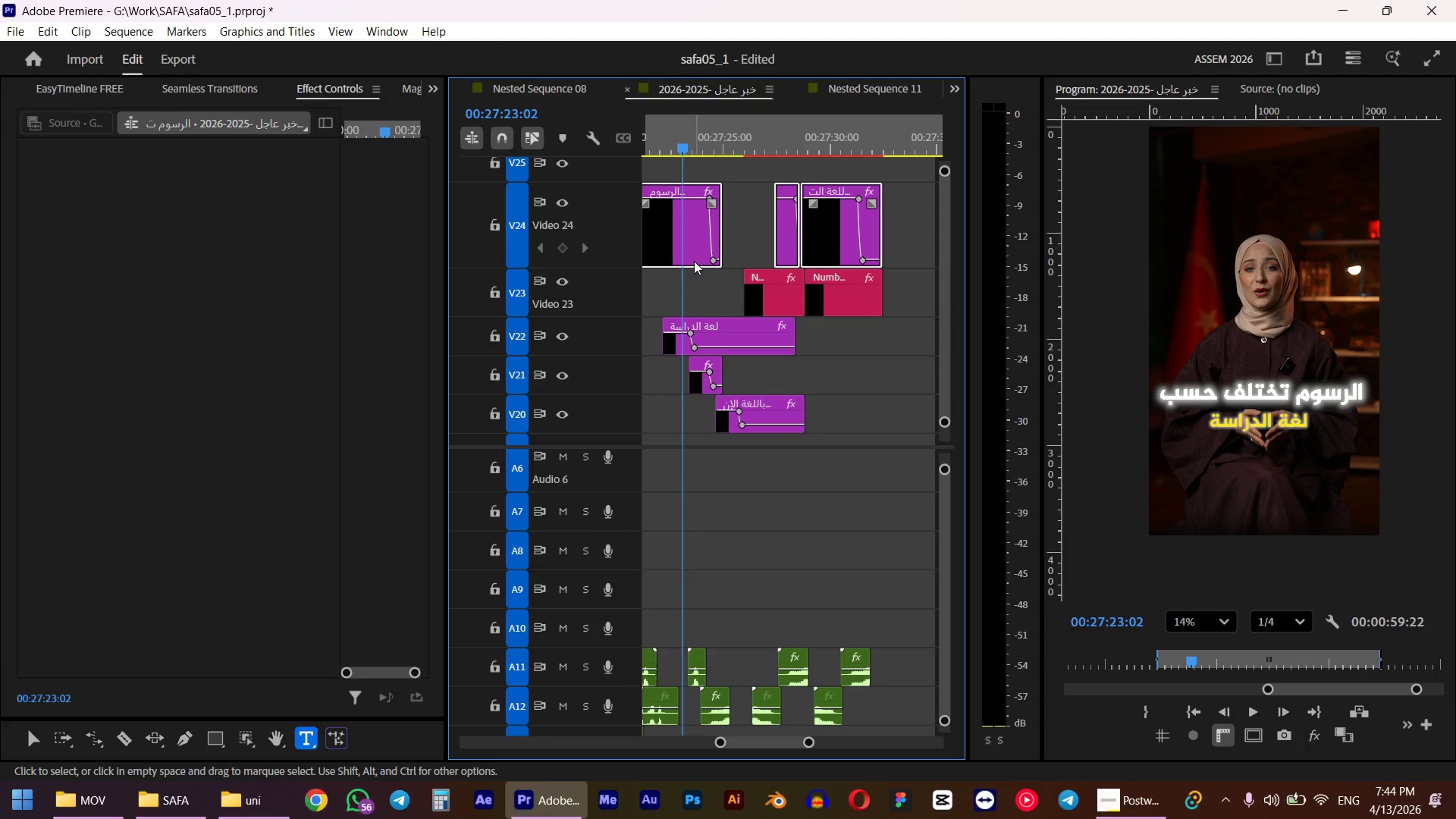 
left_click([701, 296])
 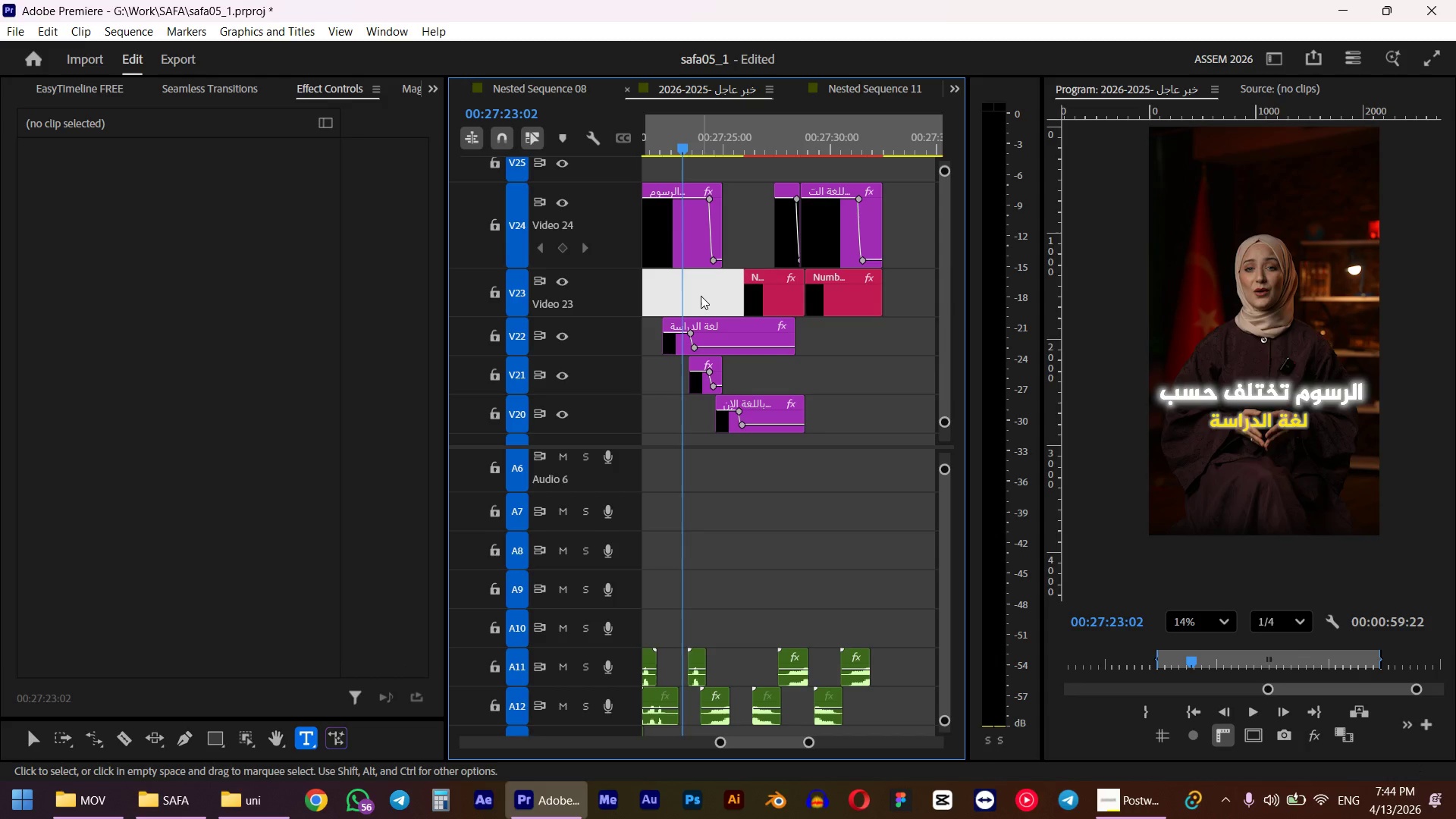 
key(Control+Z)
 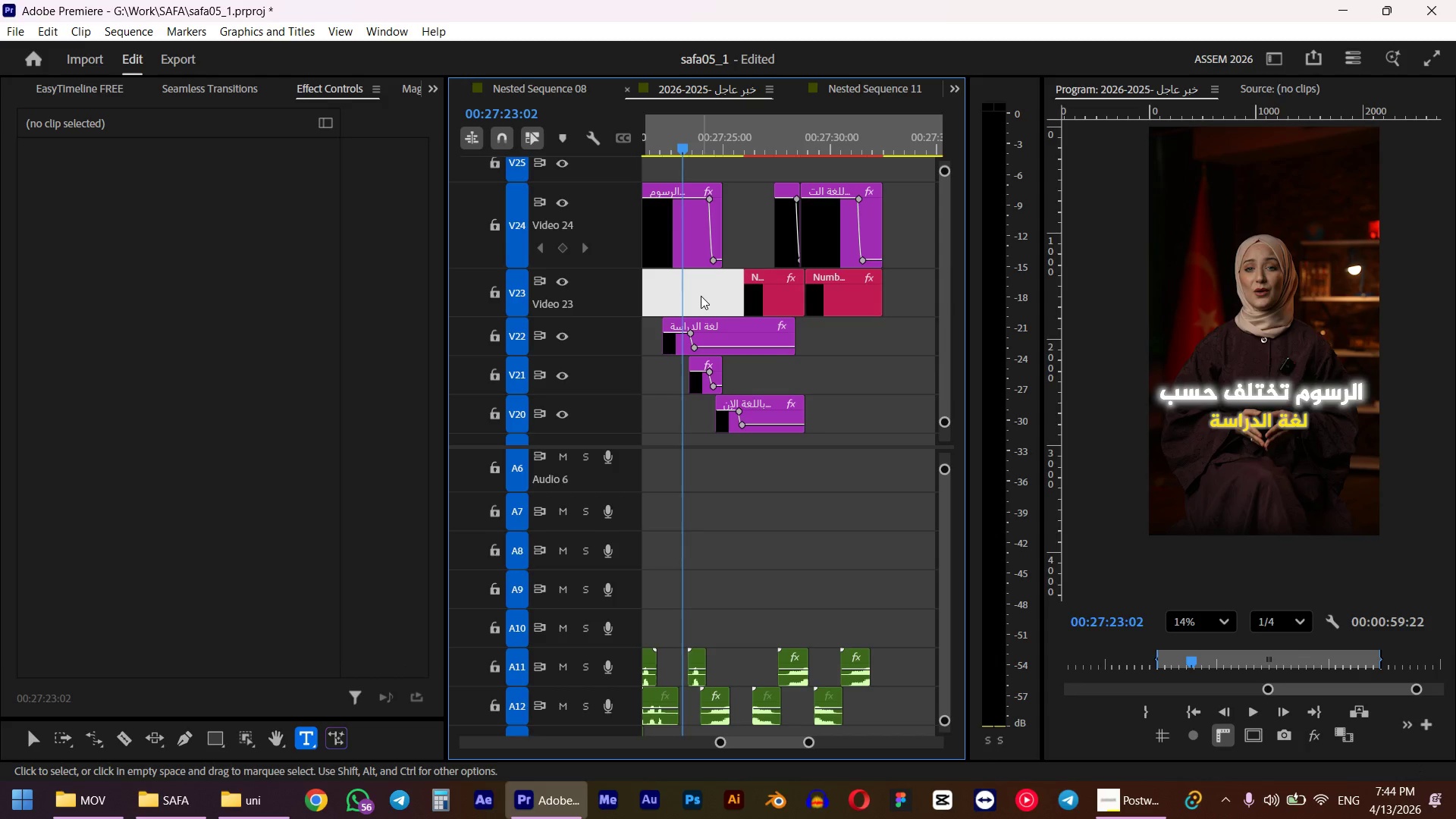 
key(Control+Z)
 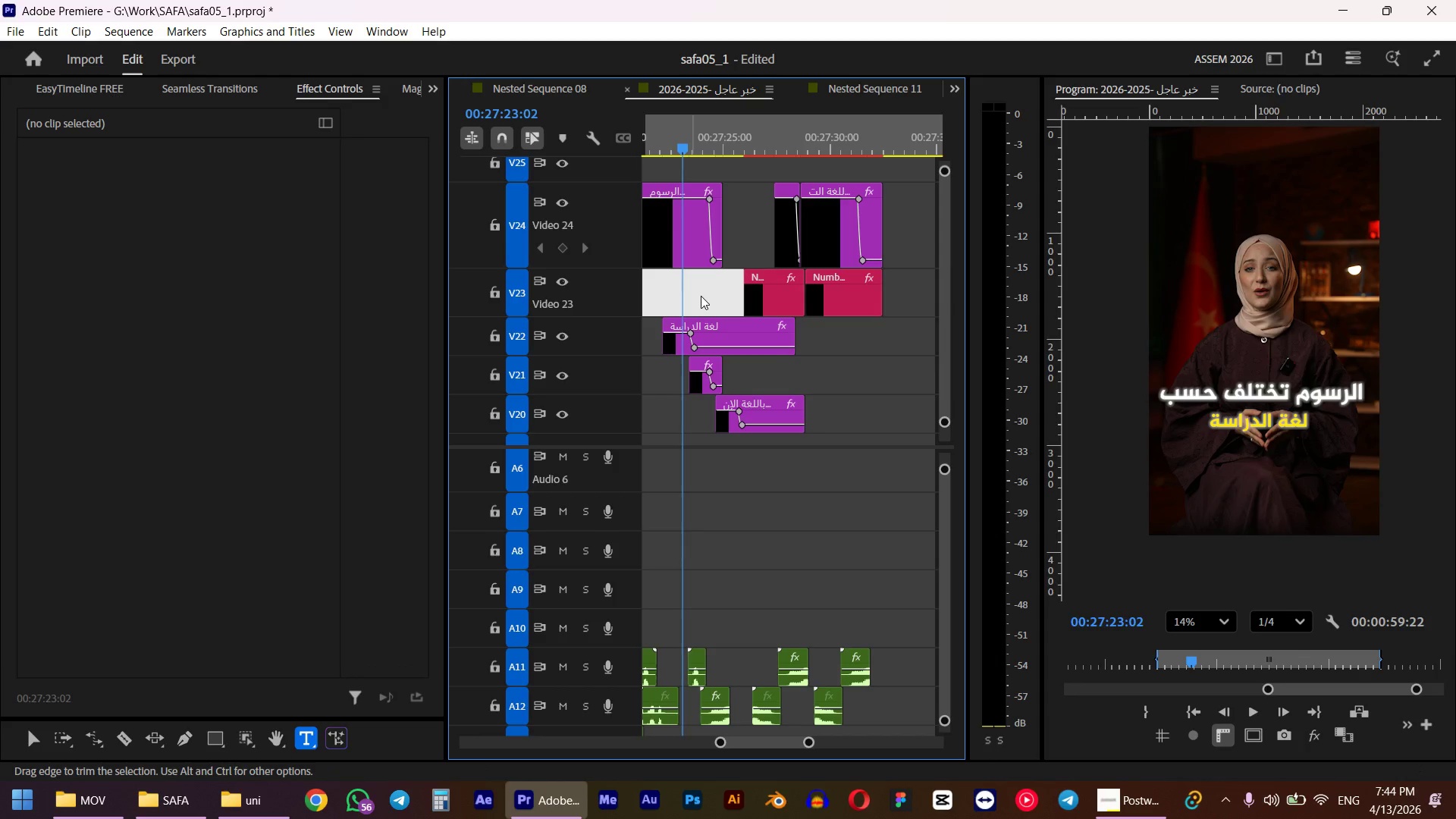 
left_click([682, 350])
 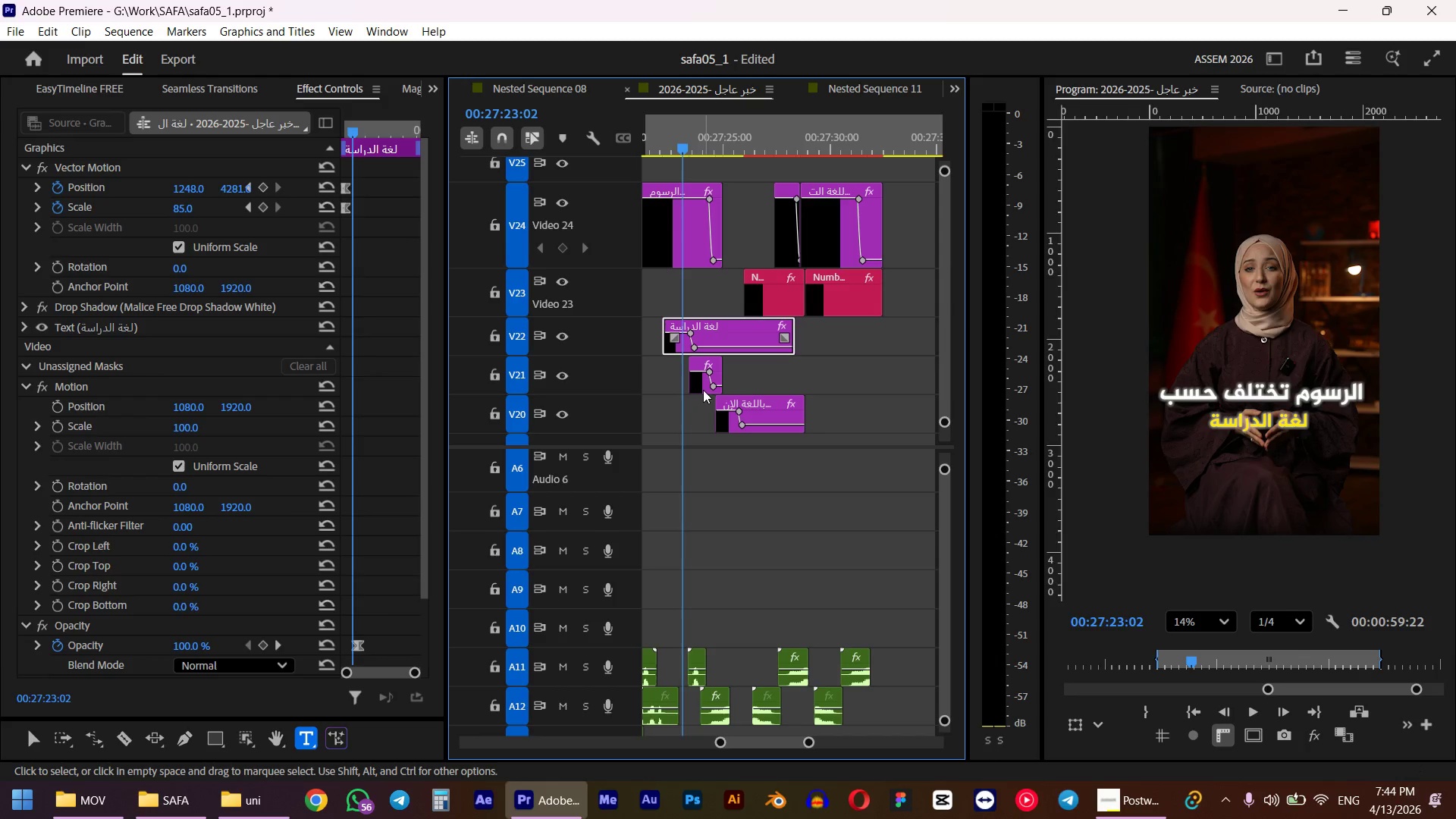 
hold_key(key=ShiftLeft, duration=0.41)
left_click([703, 390])
 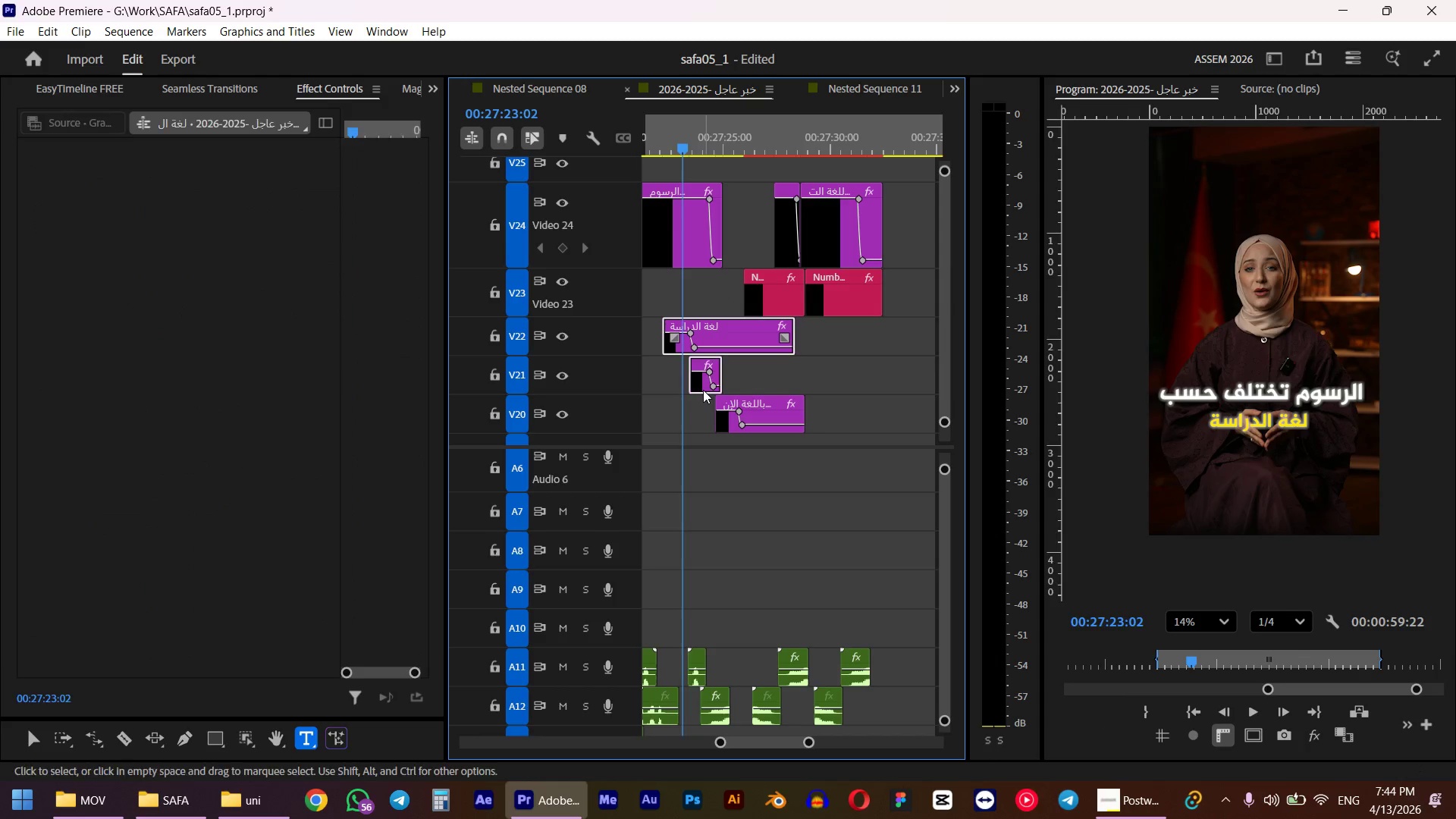 
key(Control+V)
 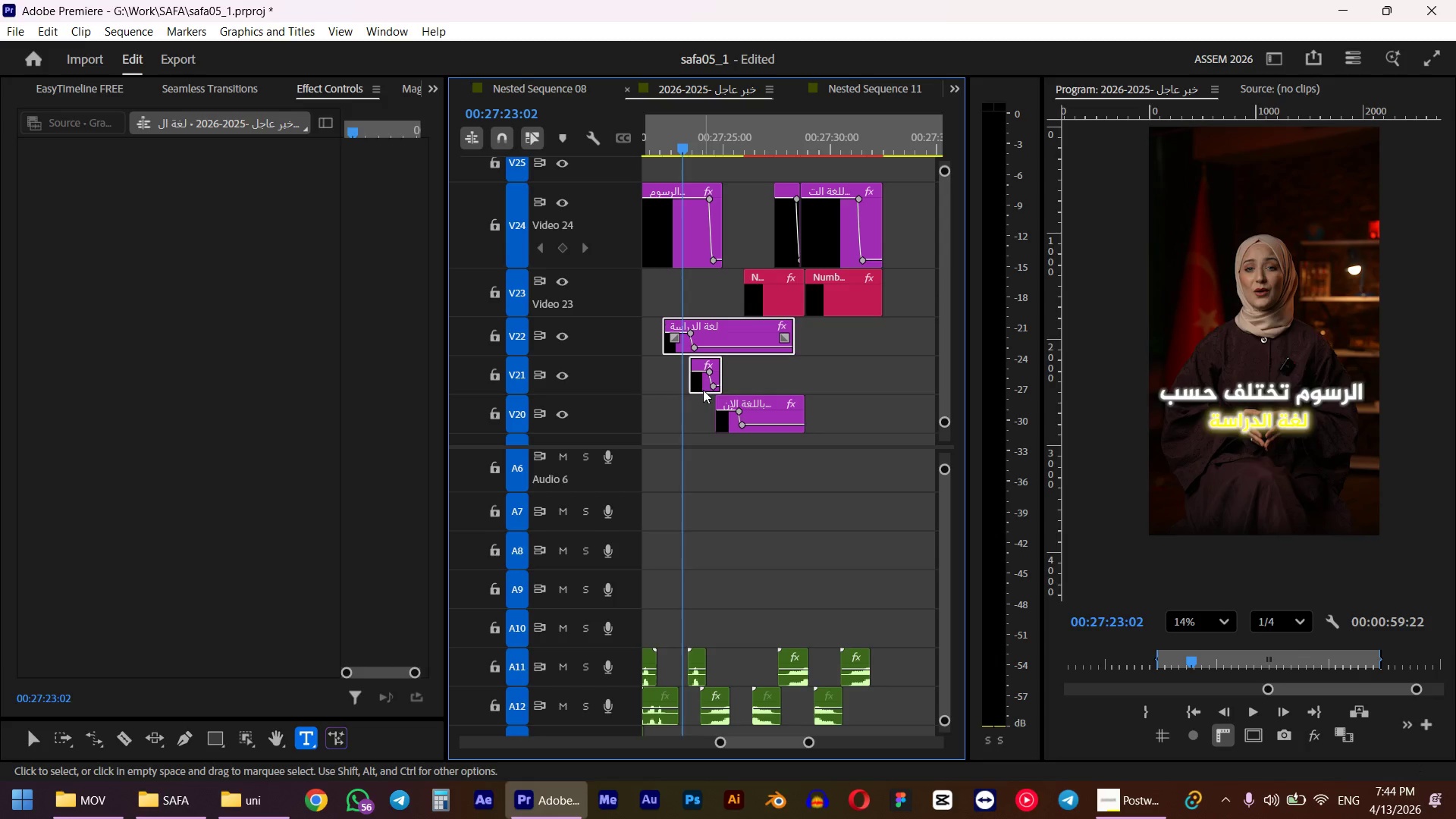 
wait(5.66)
 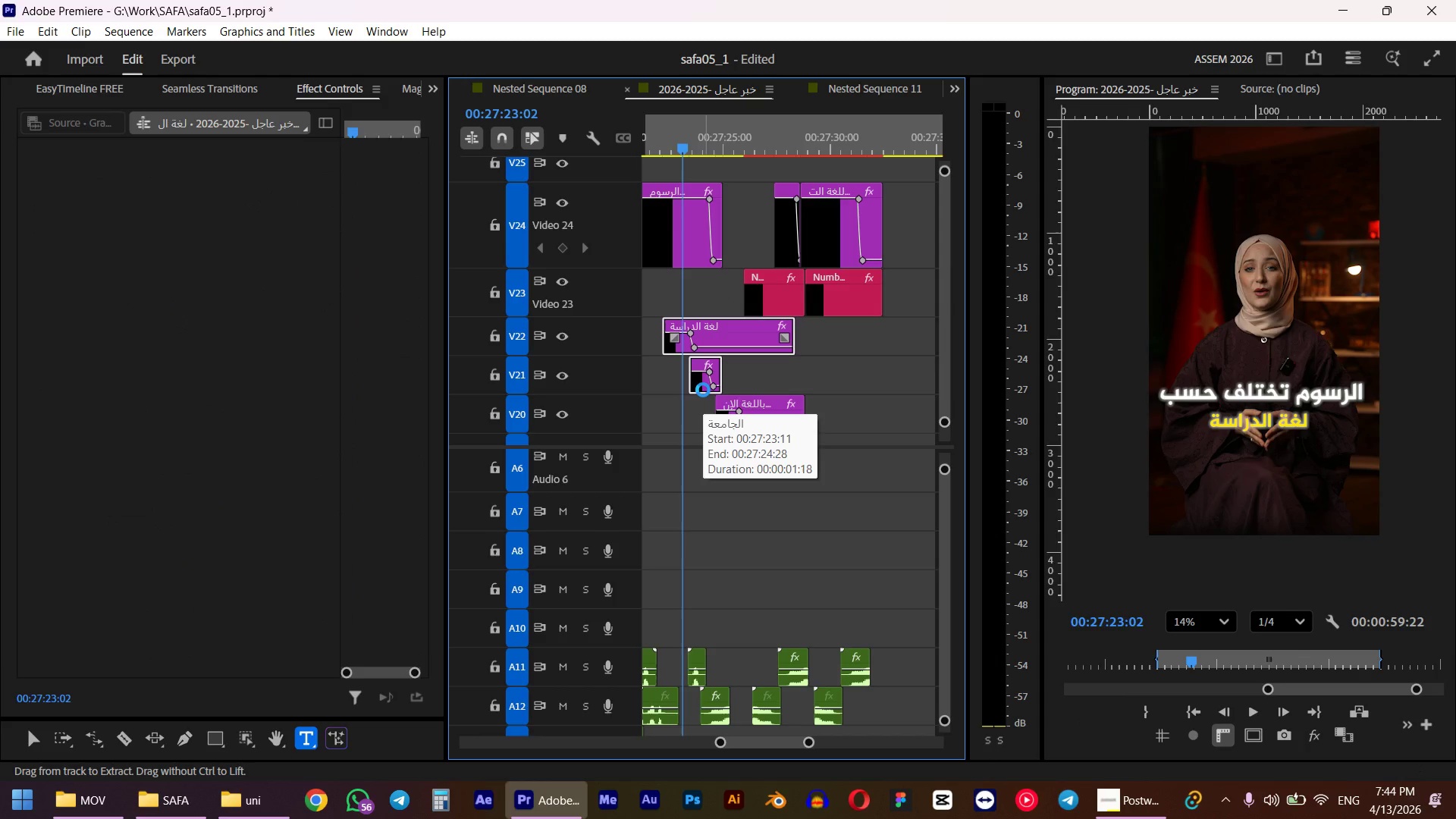 
scroll: coordinate [703, 390], scroll_direction: down, amount: 2.0
 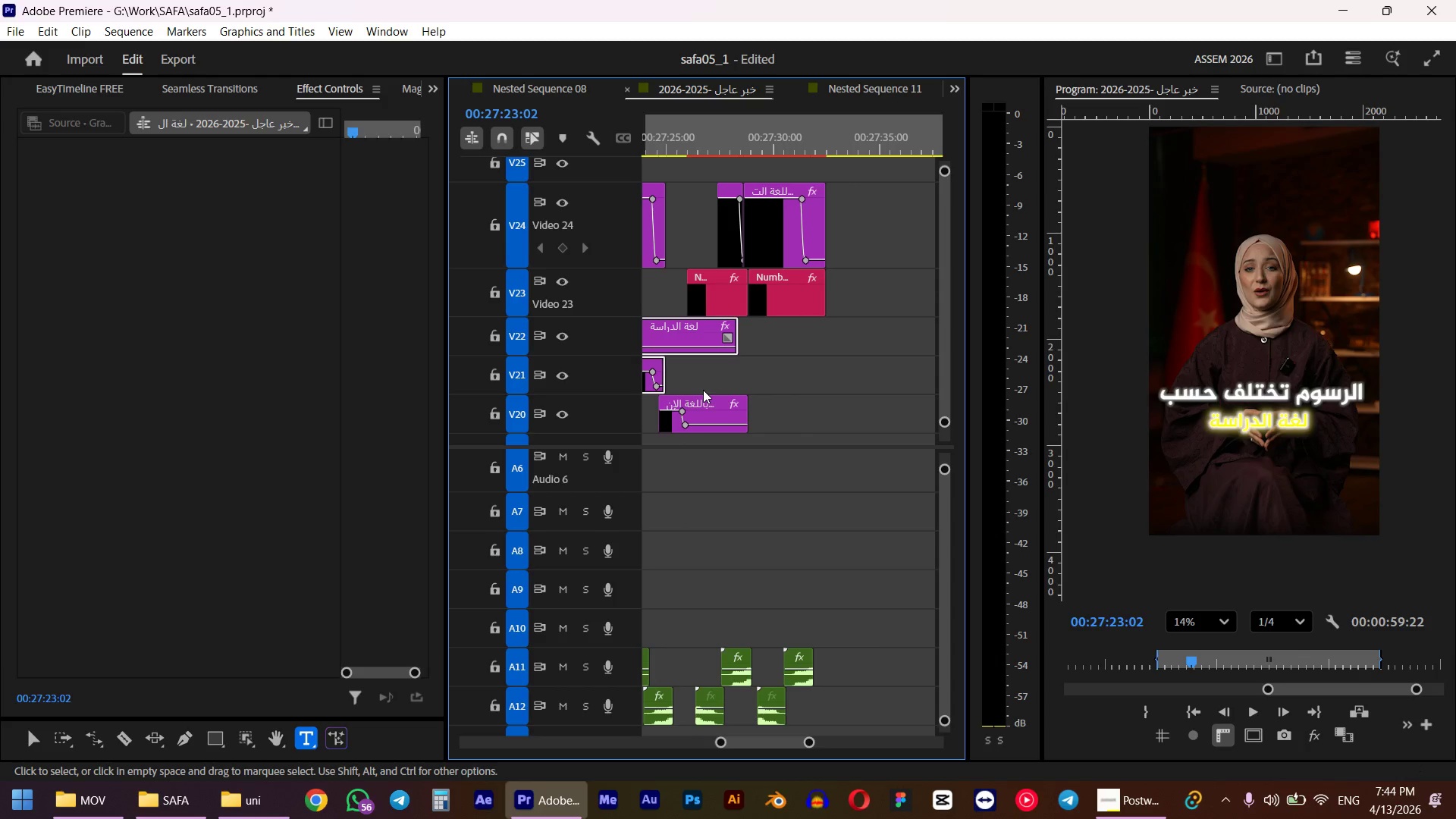 
scroll: coordinate [703, 390], scroll_direction: up, amount: 2.0
 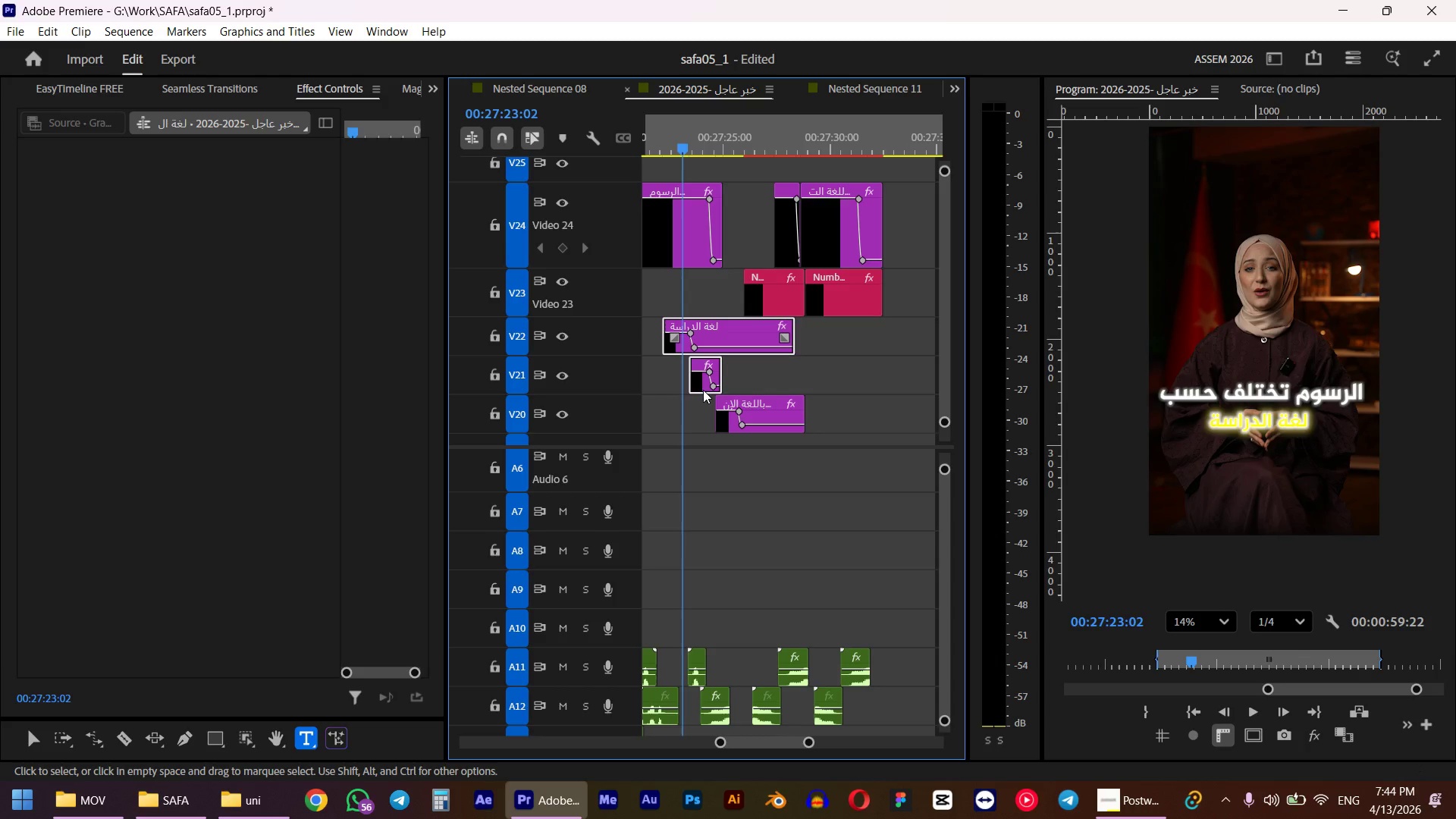 
key(Control+ControlLeft)
 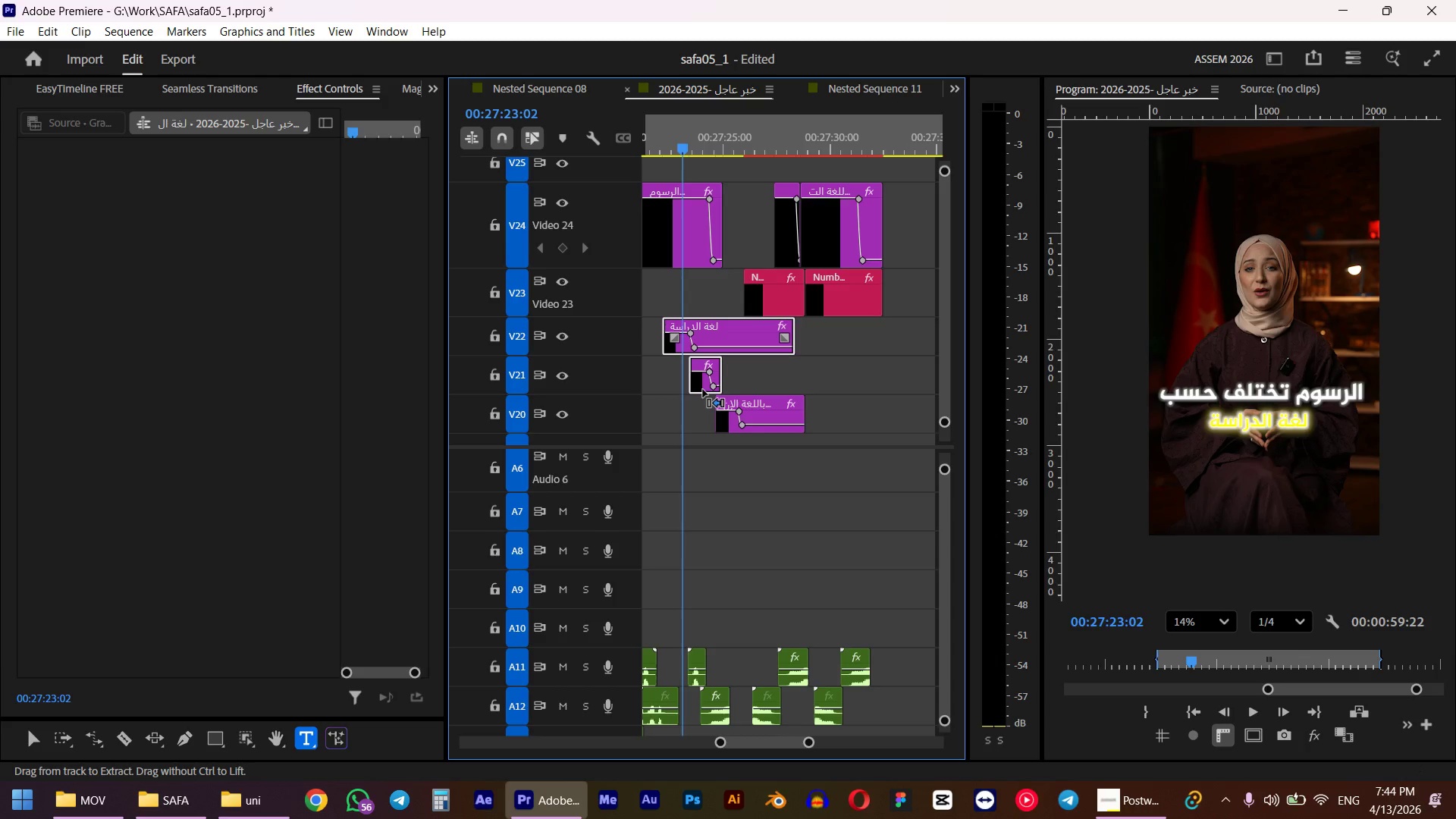 
key(Control+Z)
 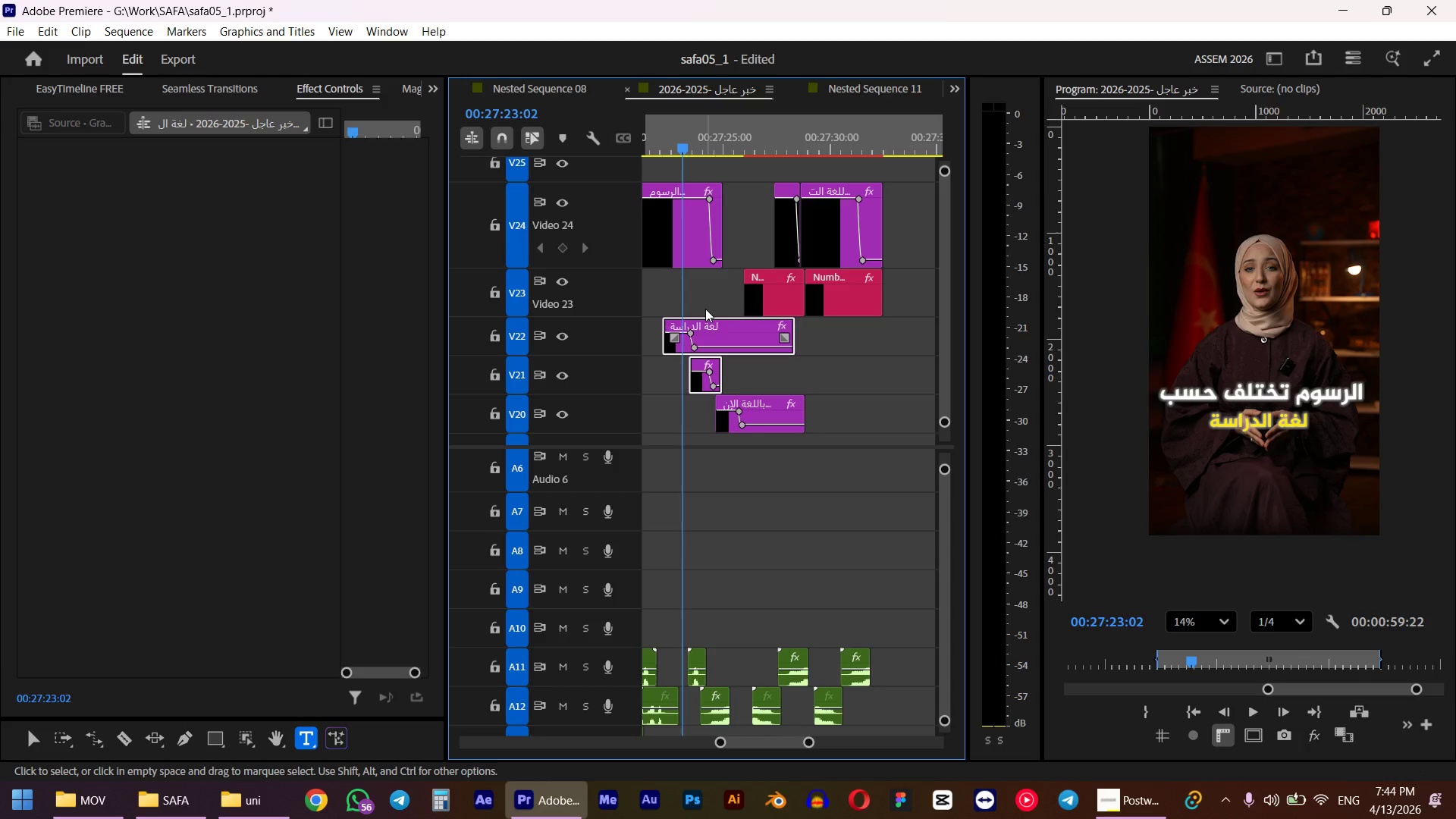 
key(Space)
 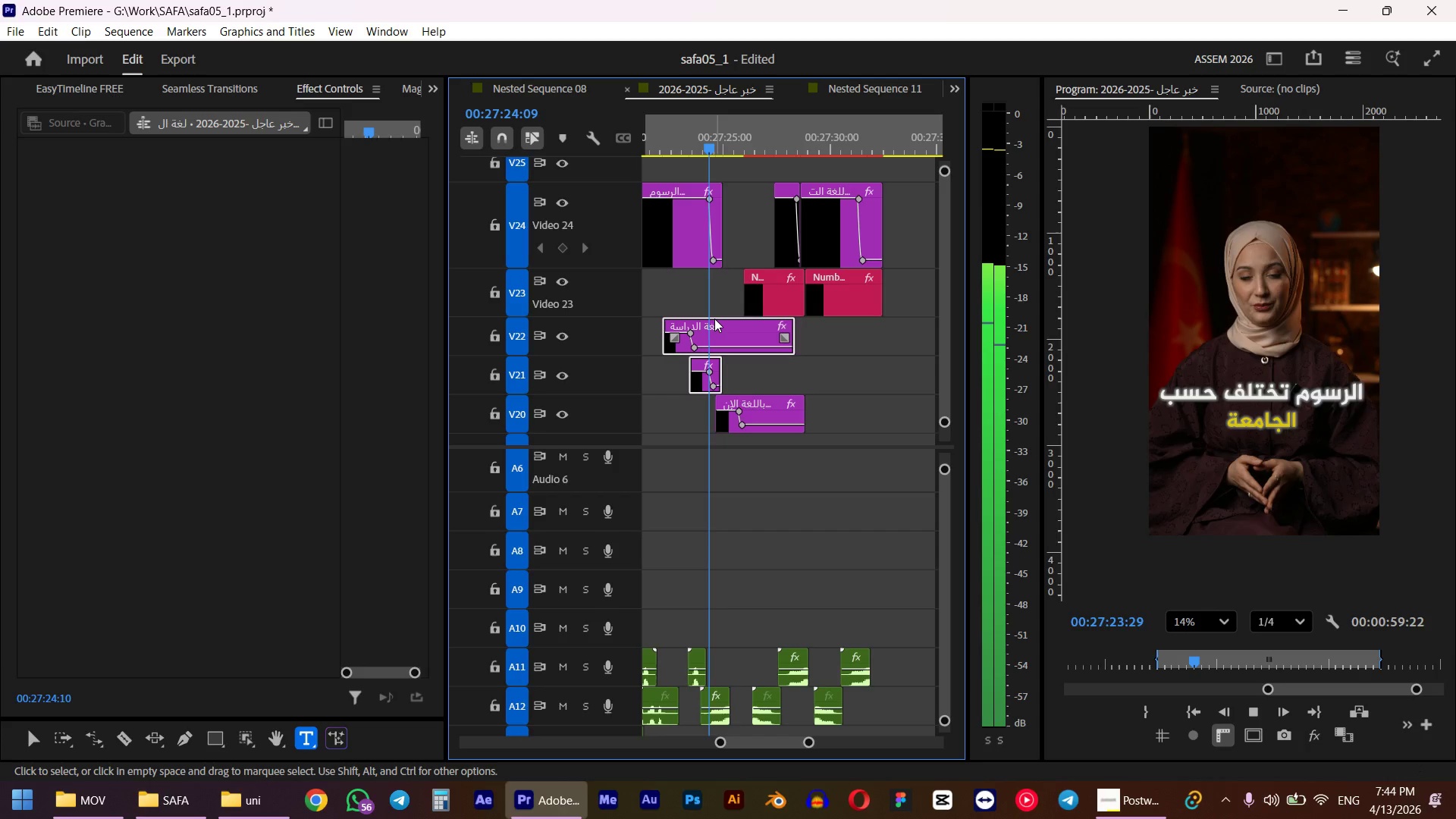 
hold_key(key=AltLeft, duration=0.7)
scroll: coordinate [808, 341], scroll_direction: down, amount: 5.0
 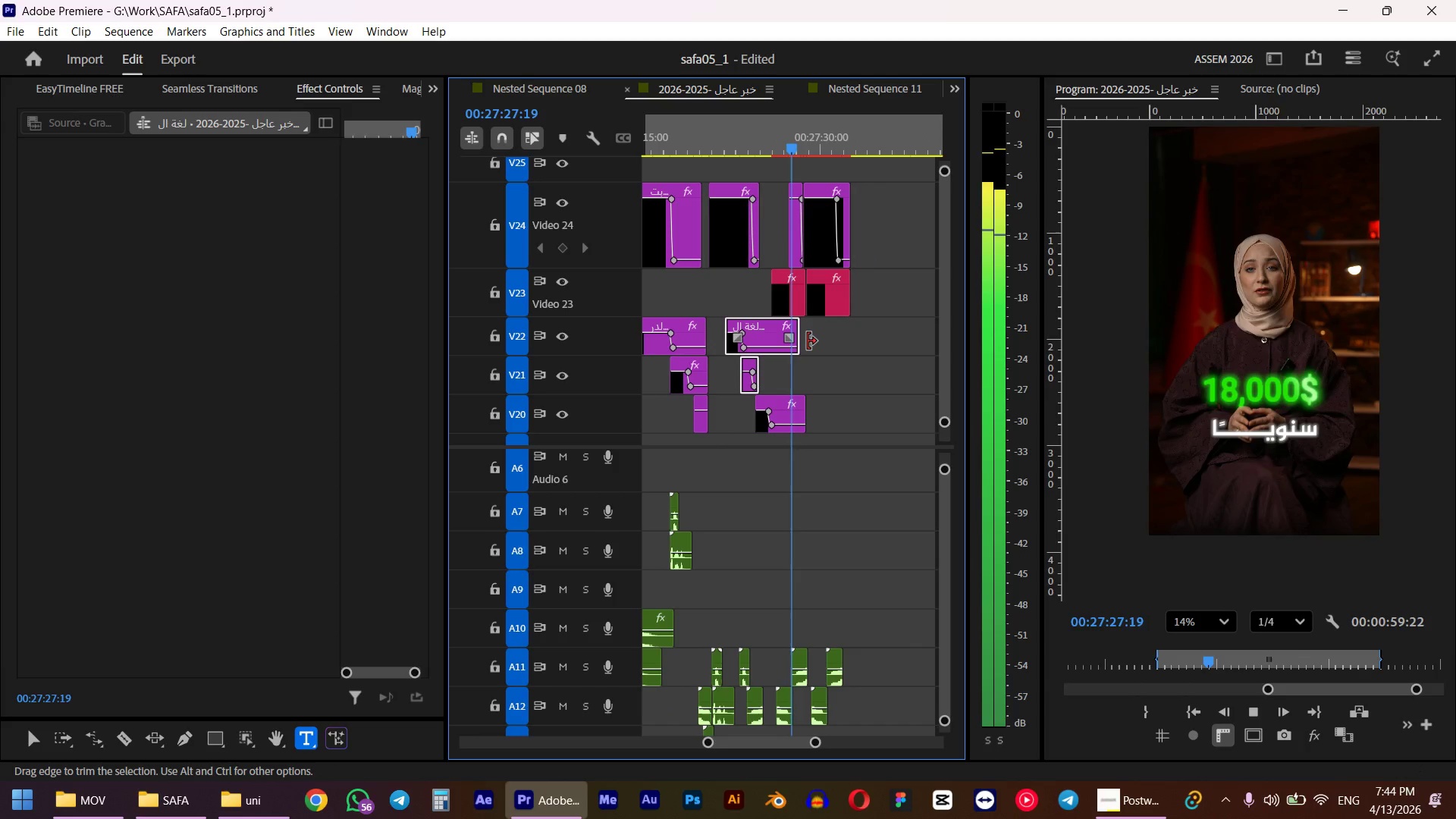 
key(Space)
 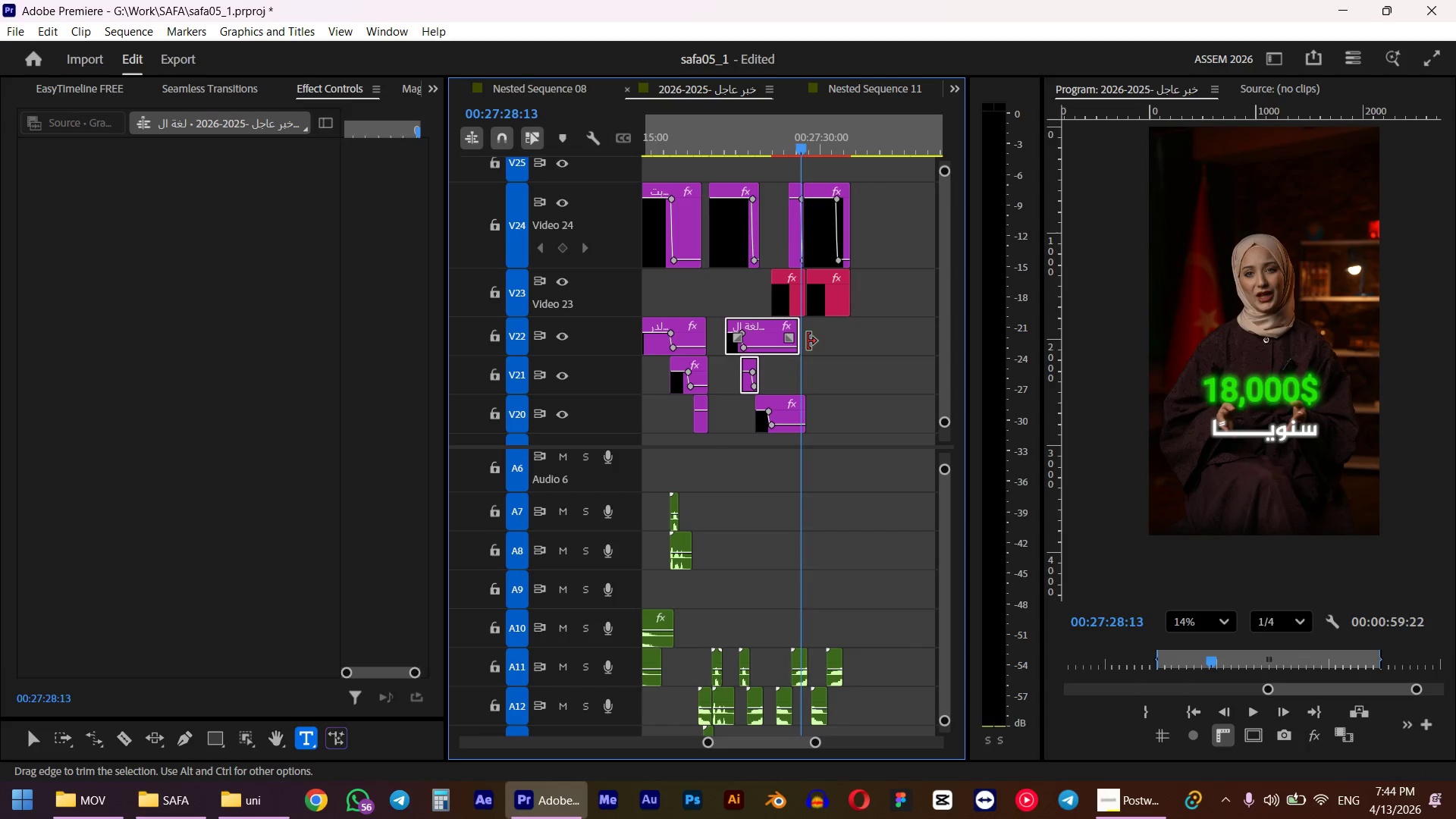 
scroll: coordinate [805, 336], scroll_direction: down, amount: 3.0
 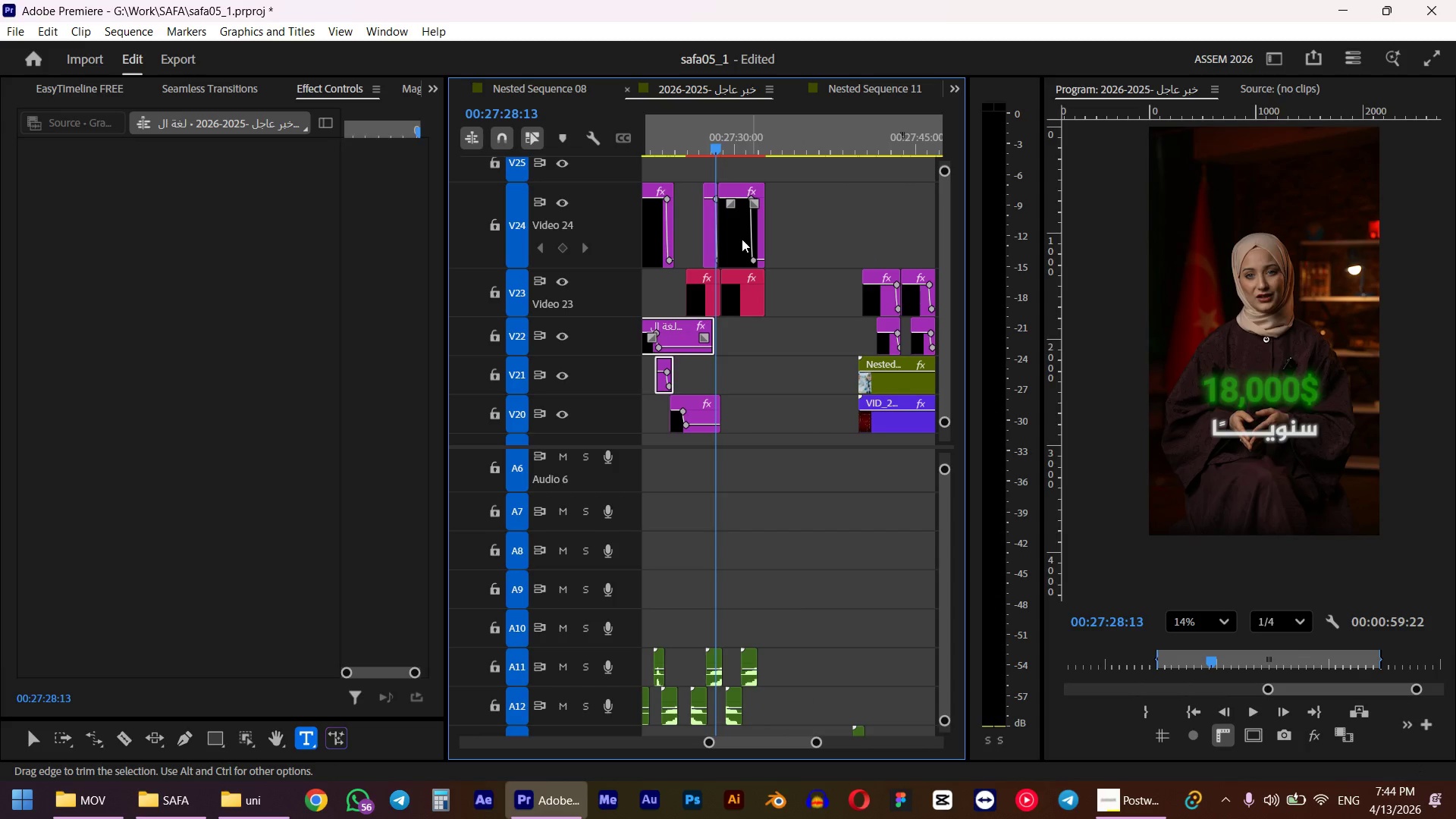 
left_click([732, 138])
 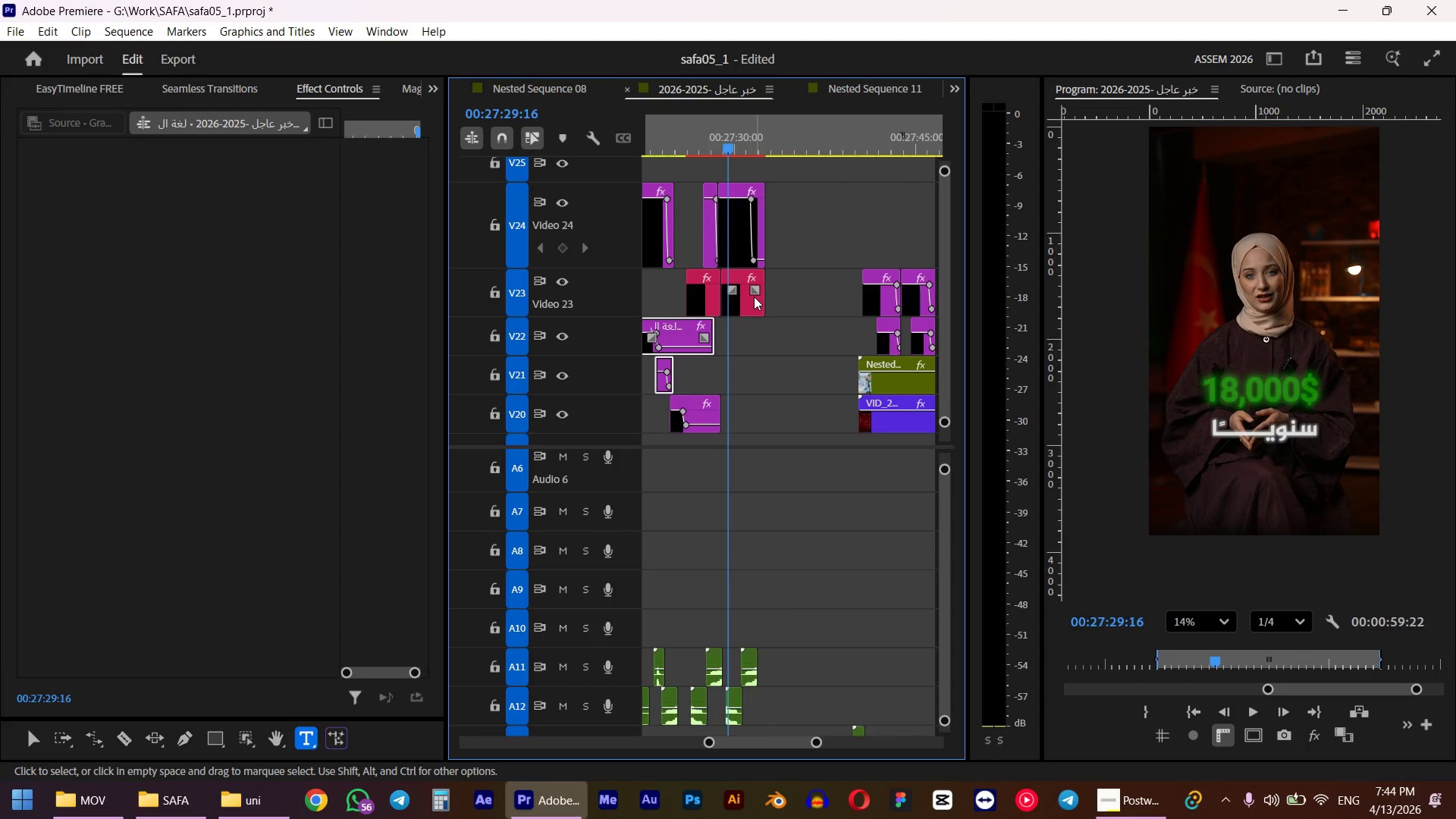 
left_click([748, 303])
 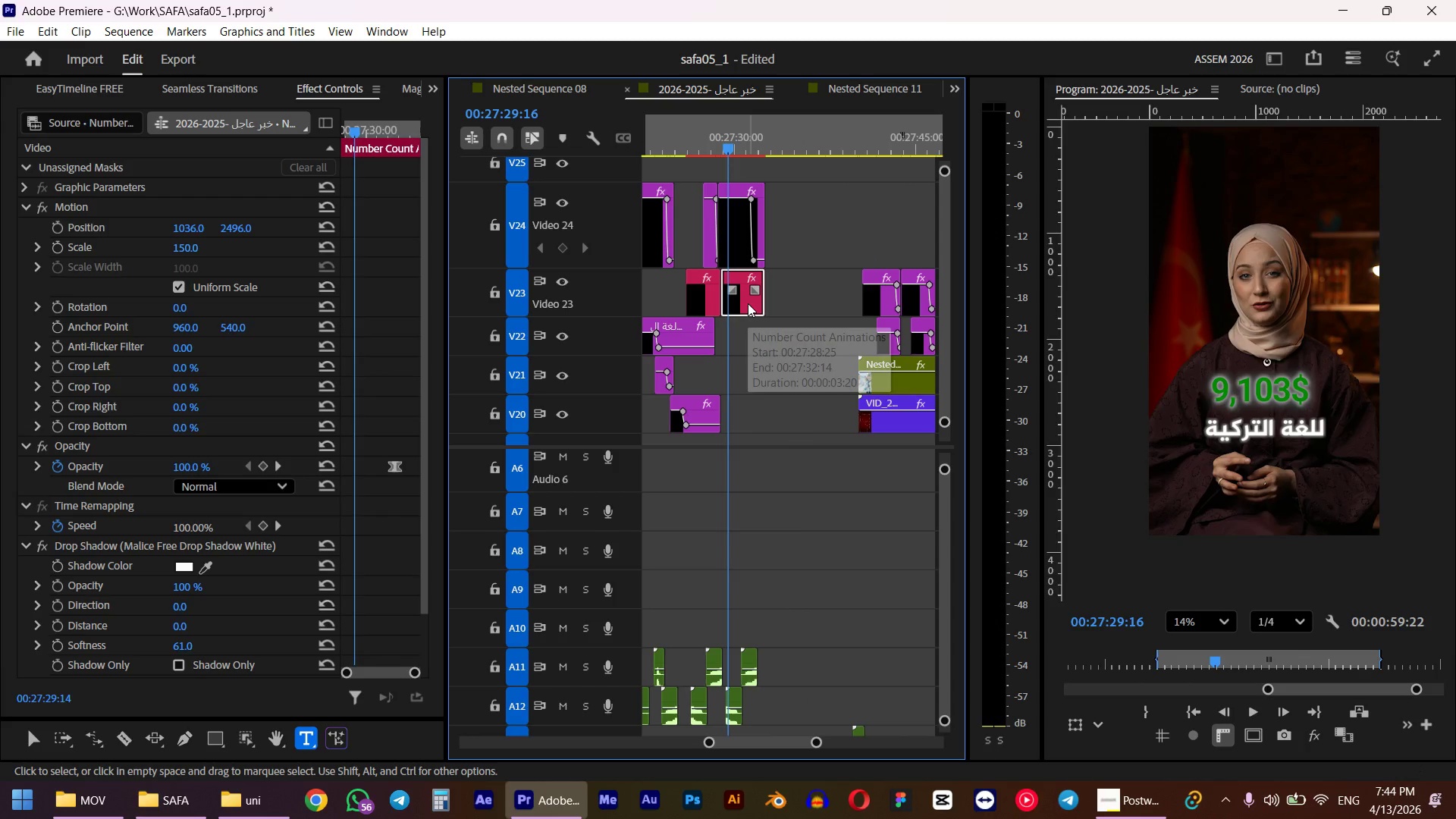 
hold_key(key=ControlLeft, duration=0.39)
 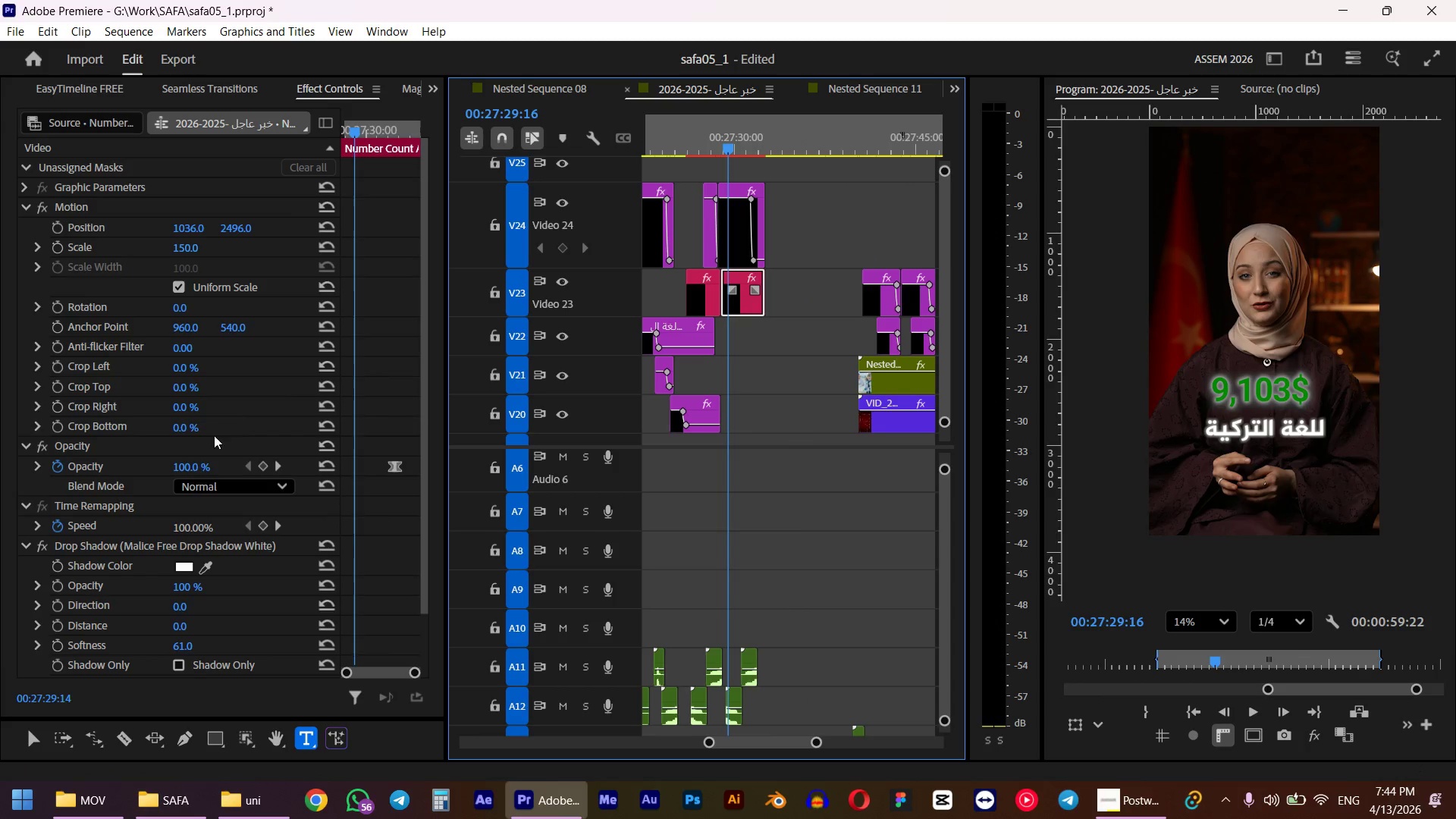 
scroll: coordinate [194, 441], scroll_direction: down, amount: 3.0
 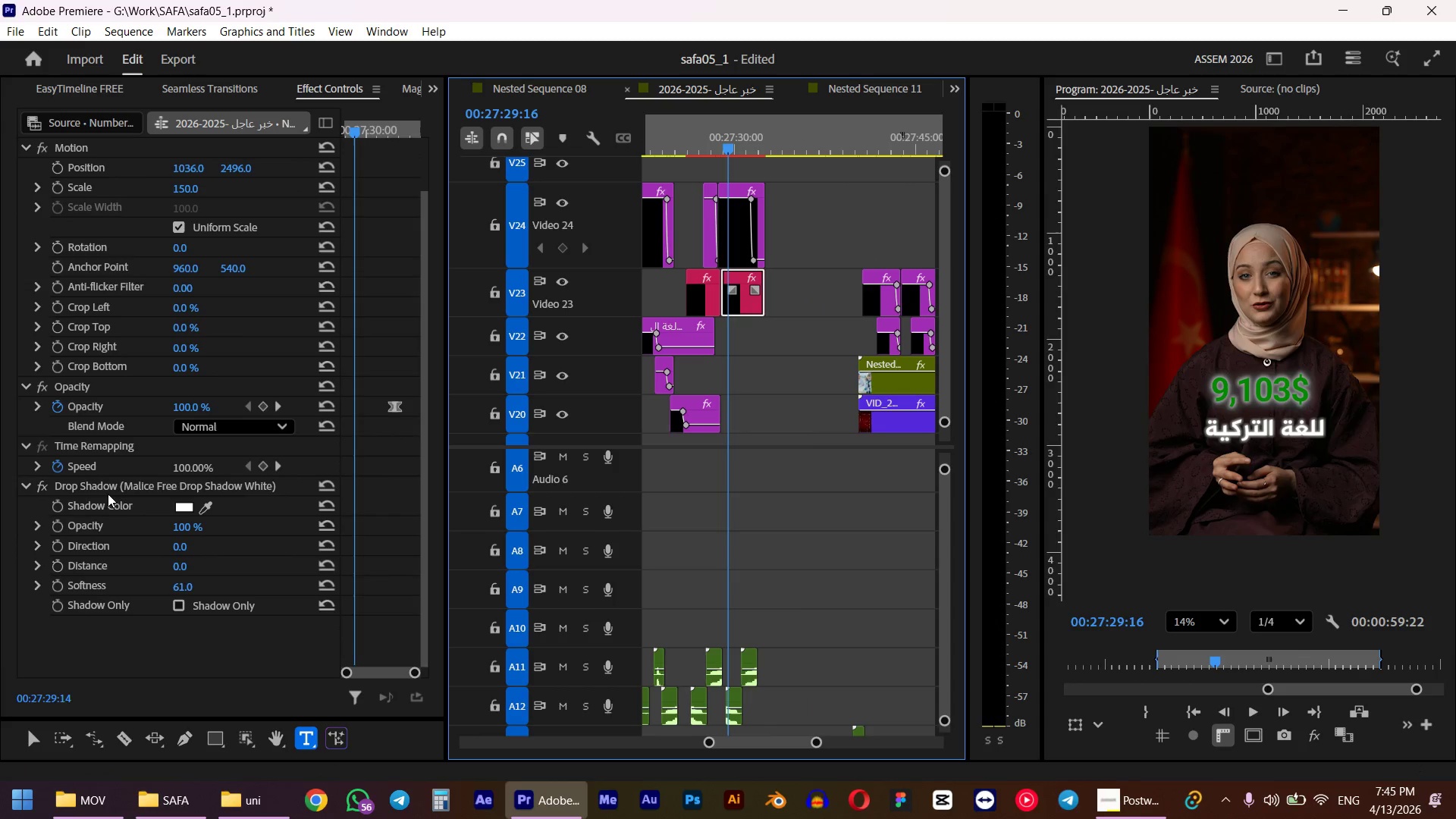 
left_click([106, 490])
 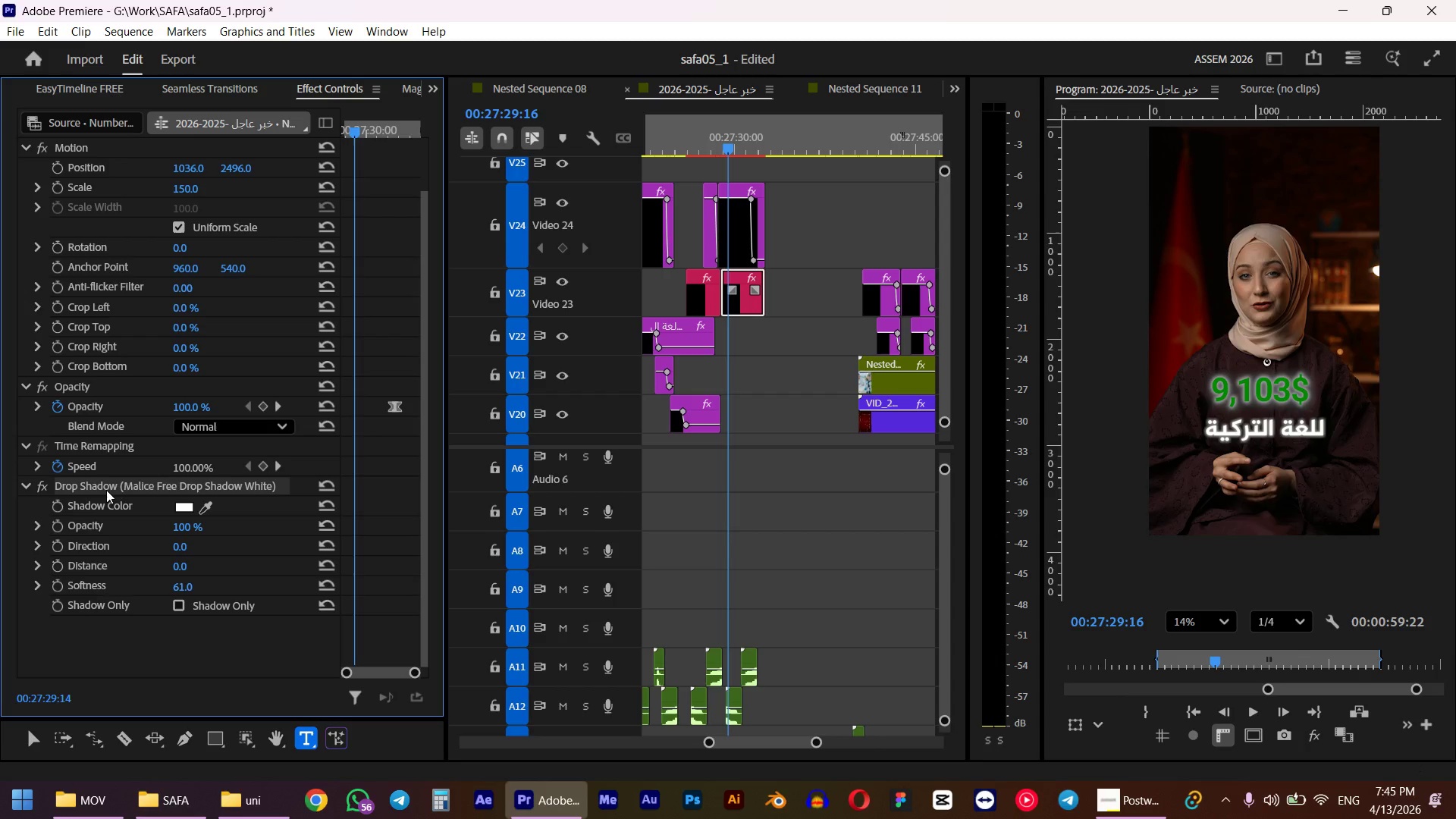 
key(Delete)
 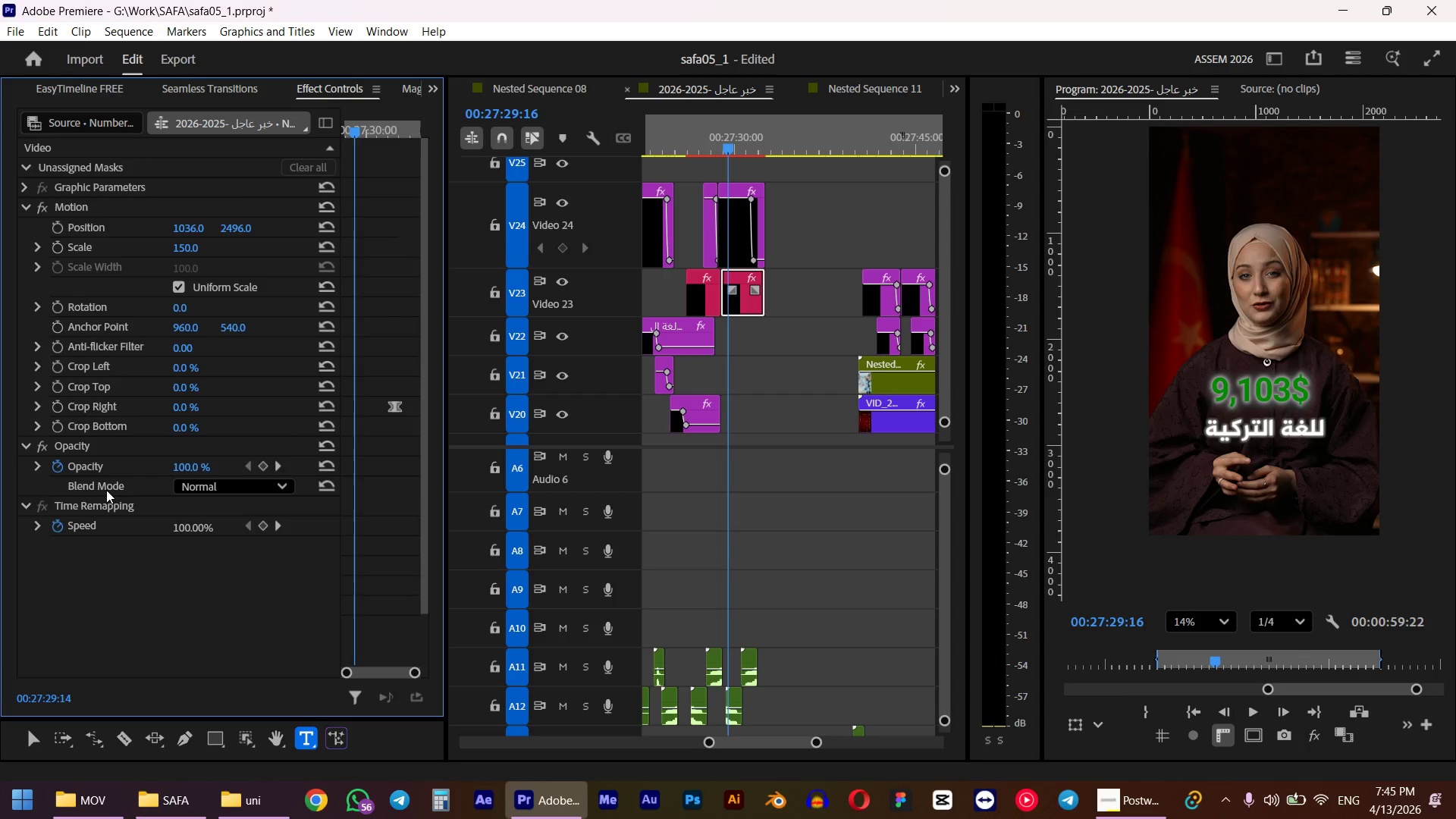 
key(Control+V)
 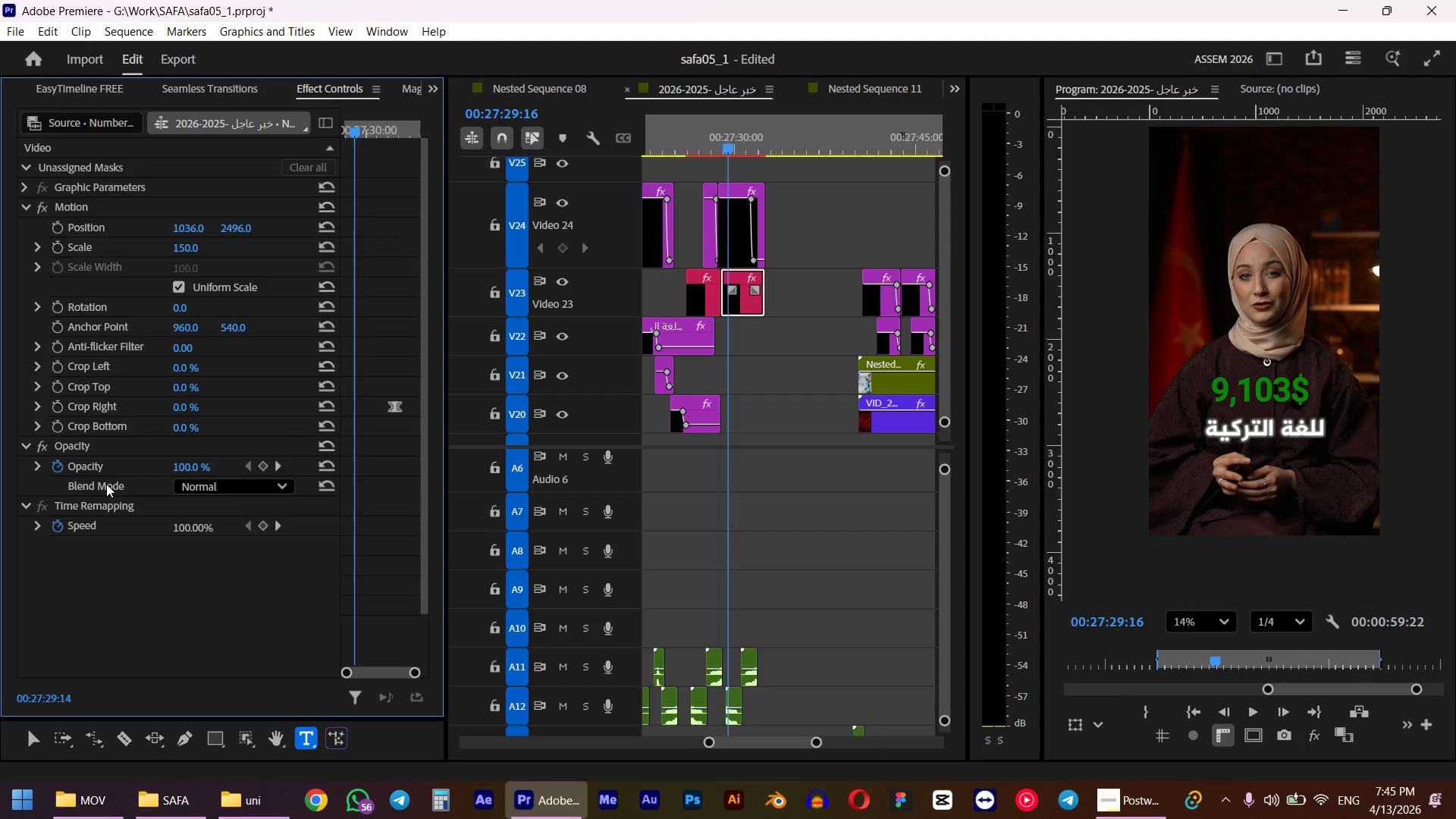 
key(Space)
 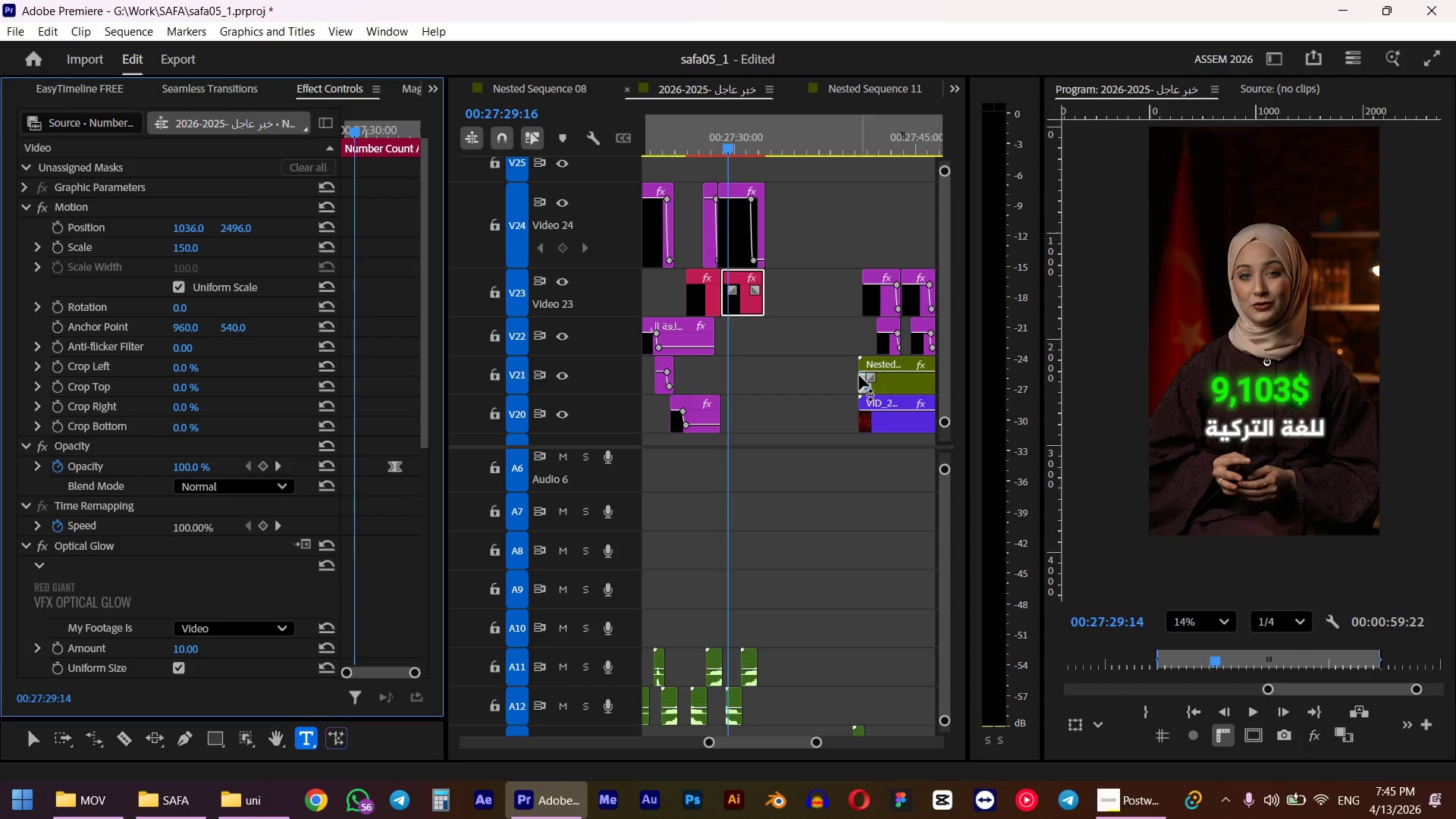 
hold_key(key=AltLeft, duration=1.52)
scroll: coordinate [861, 330], scroll_direction: down, amount: 16.0
 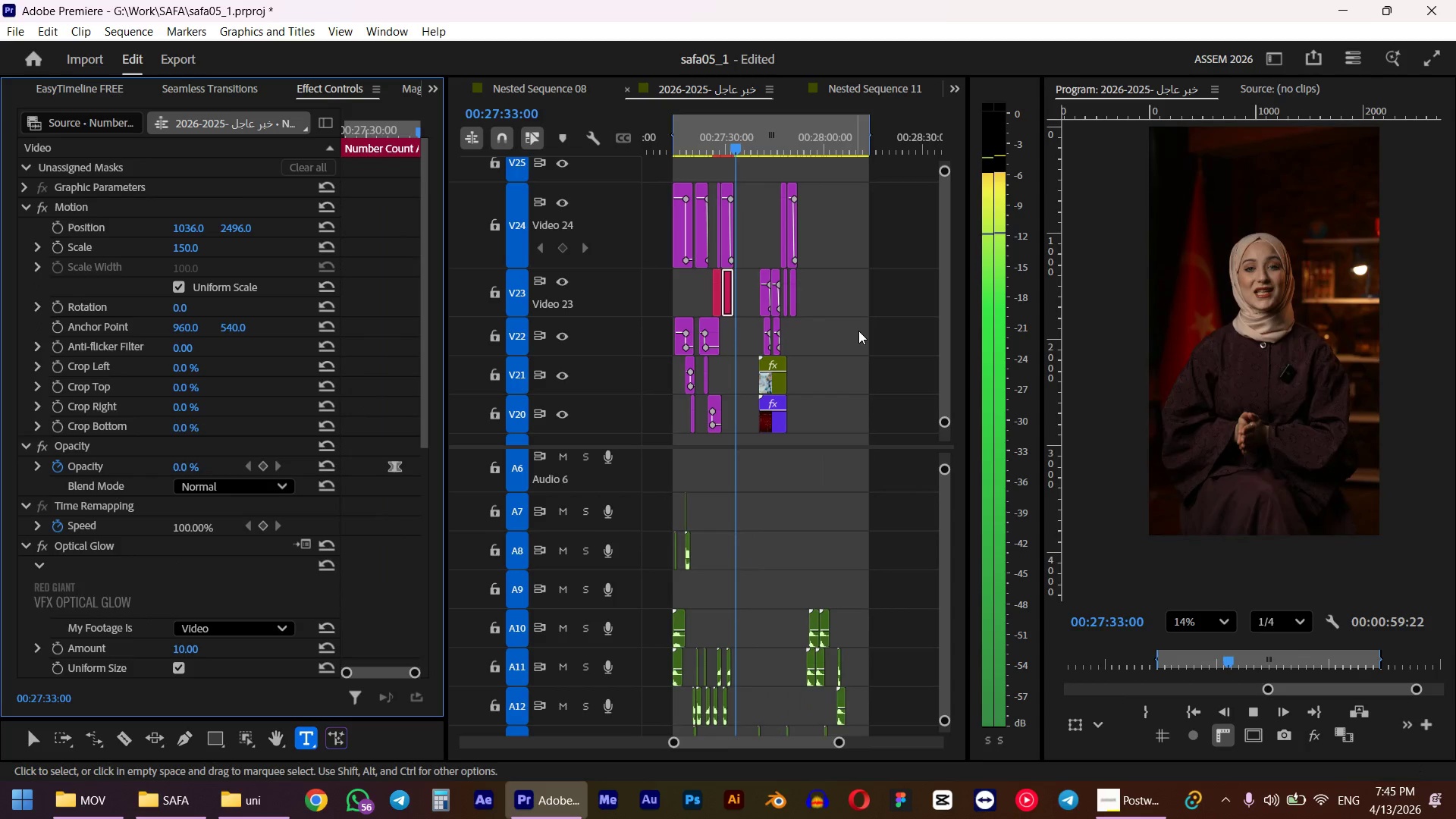 
key(Space)
 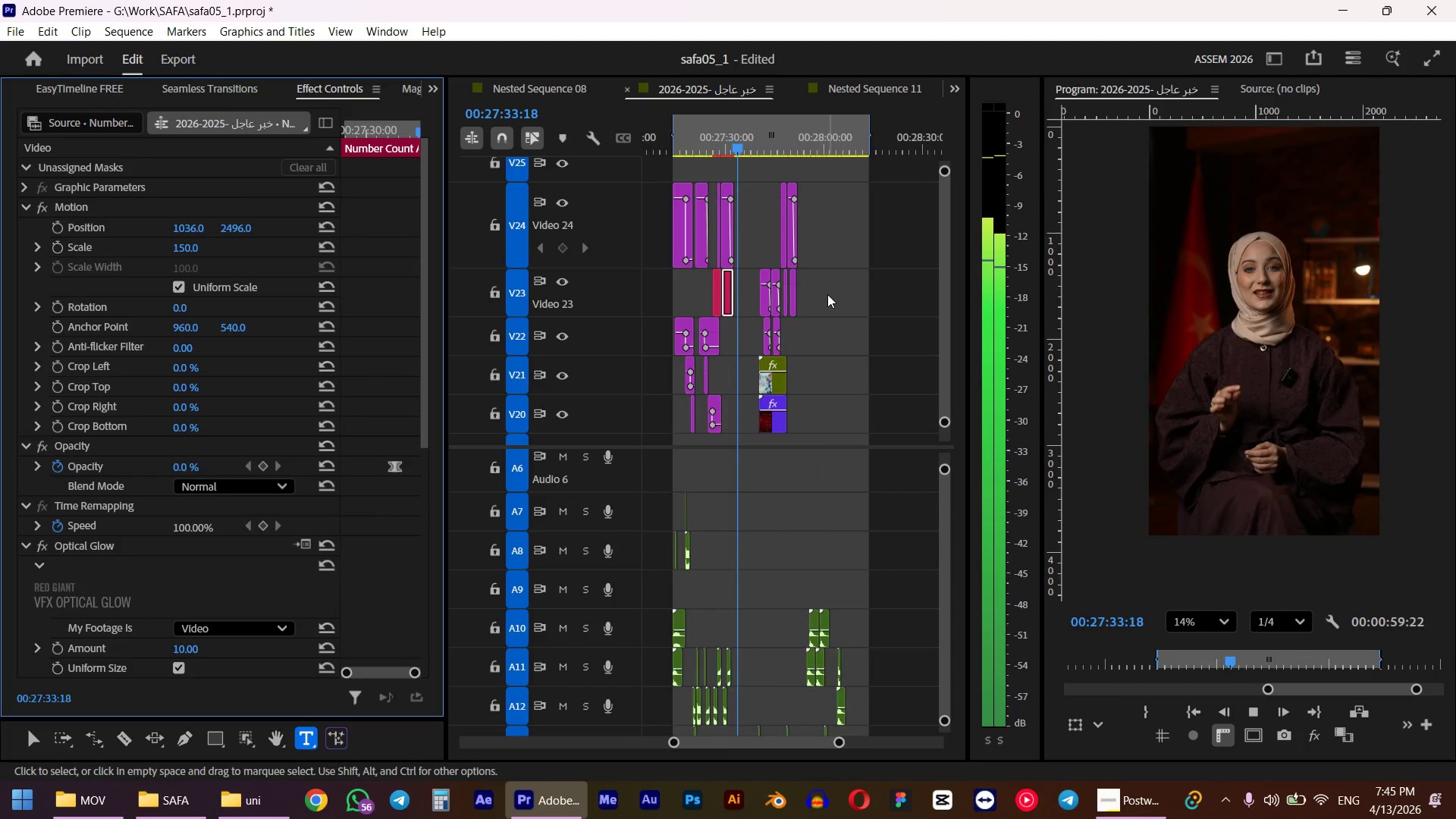 
key(Control+S)
 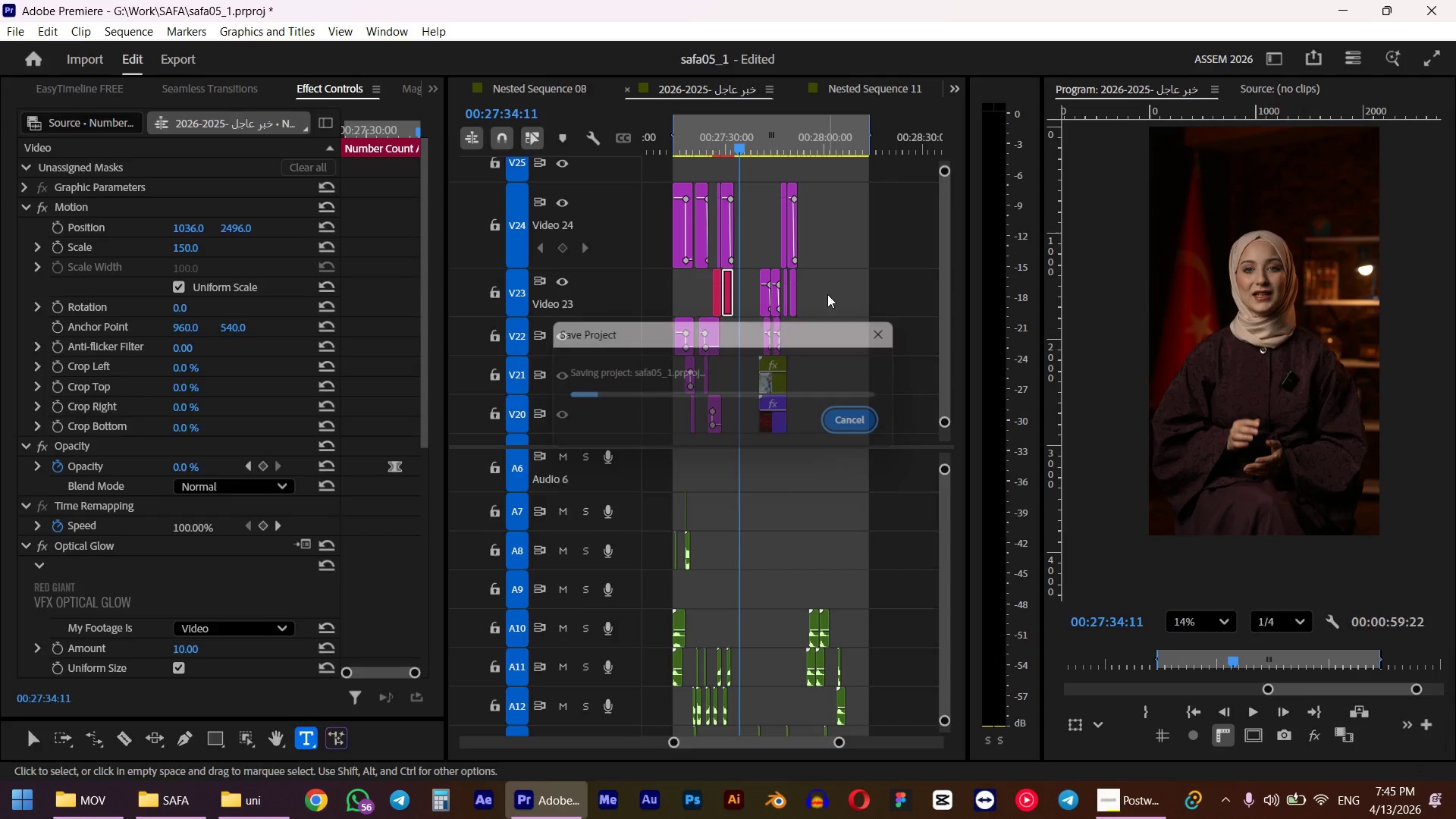 
hold_key(key=AltLeft, duration=0.56)
scroll: coordinate [814, 296], scroll_direction: down, amount: 4.0
 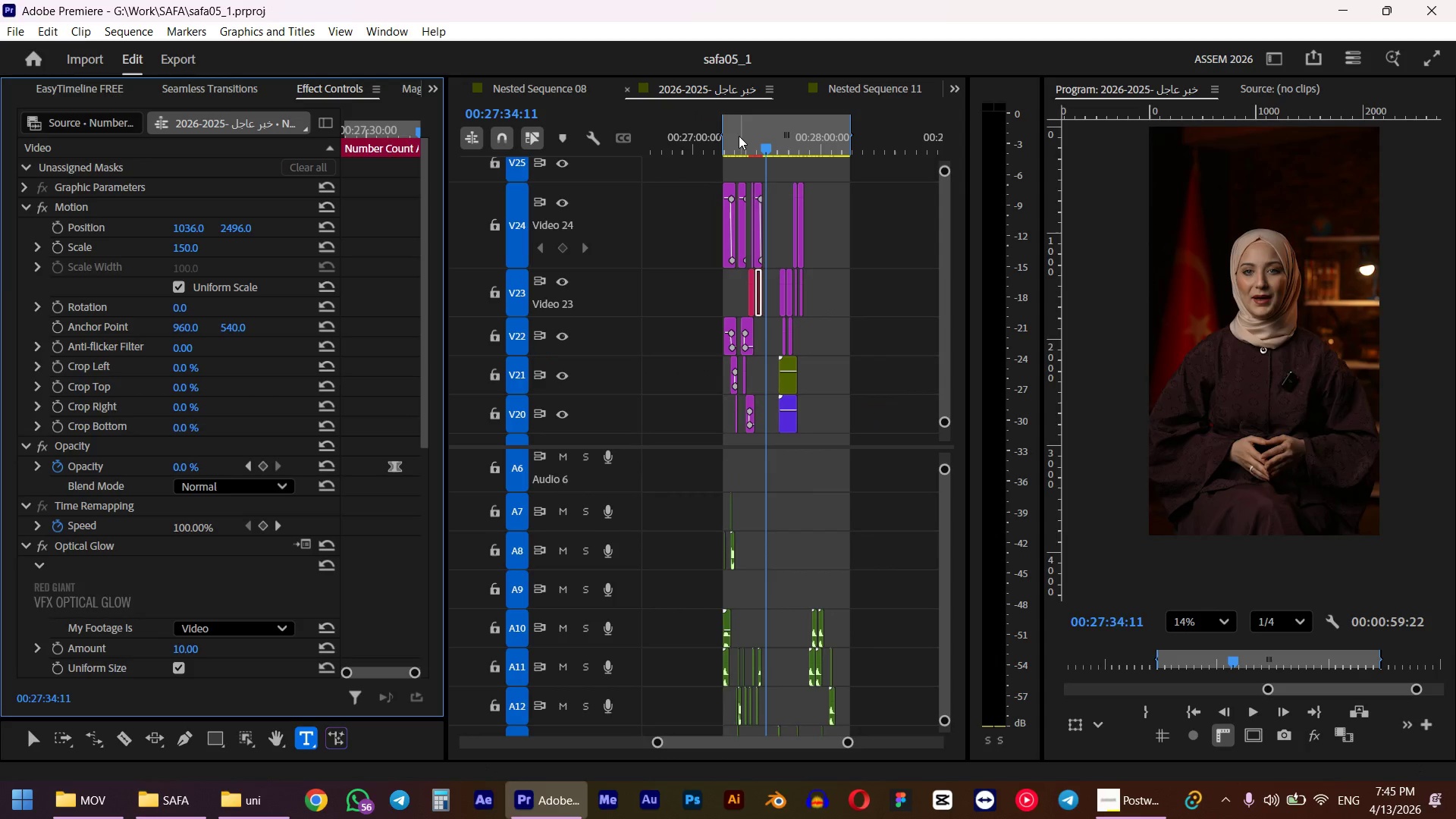 
left_click_drag(start_coordinate=[744, 134], to_coordinate=[717, 140])
 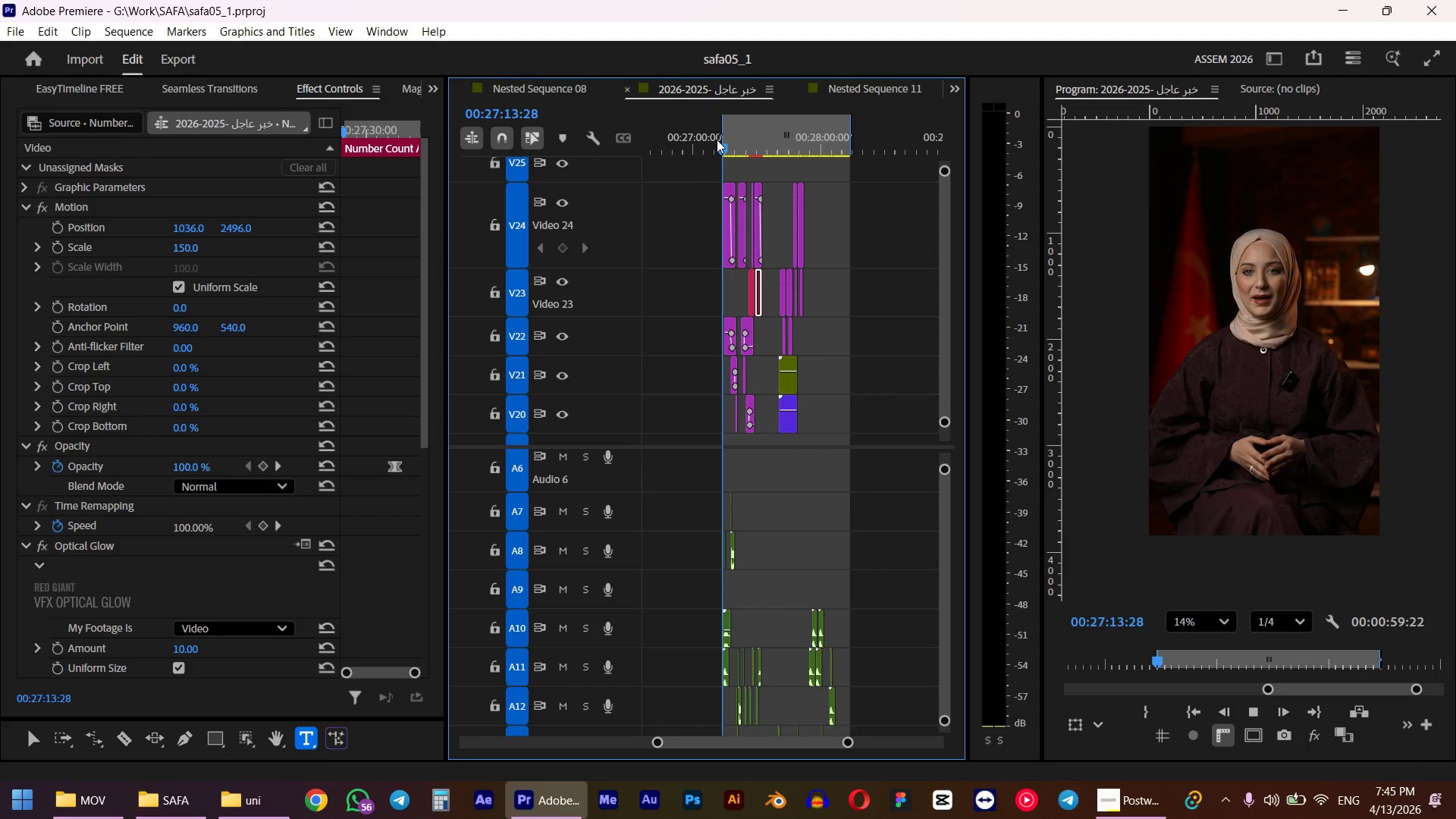 
hold_key(key=ShiftLeft, duration=0.58)
 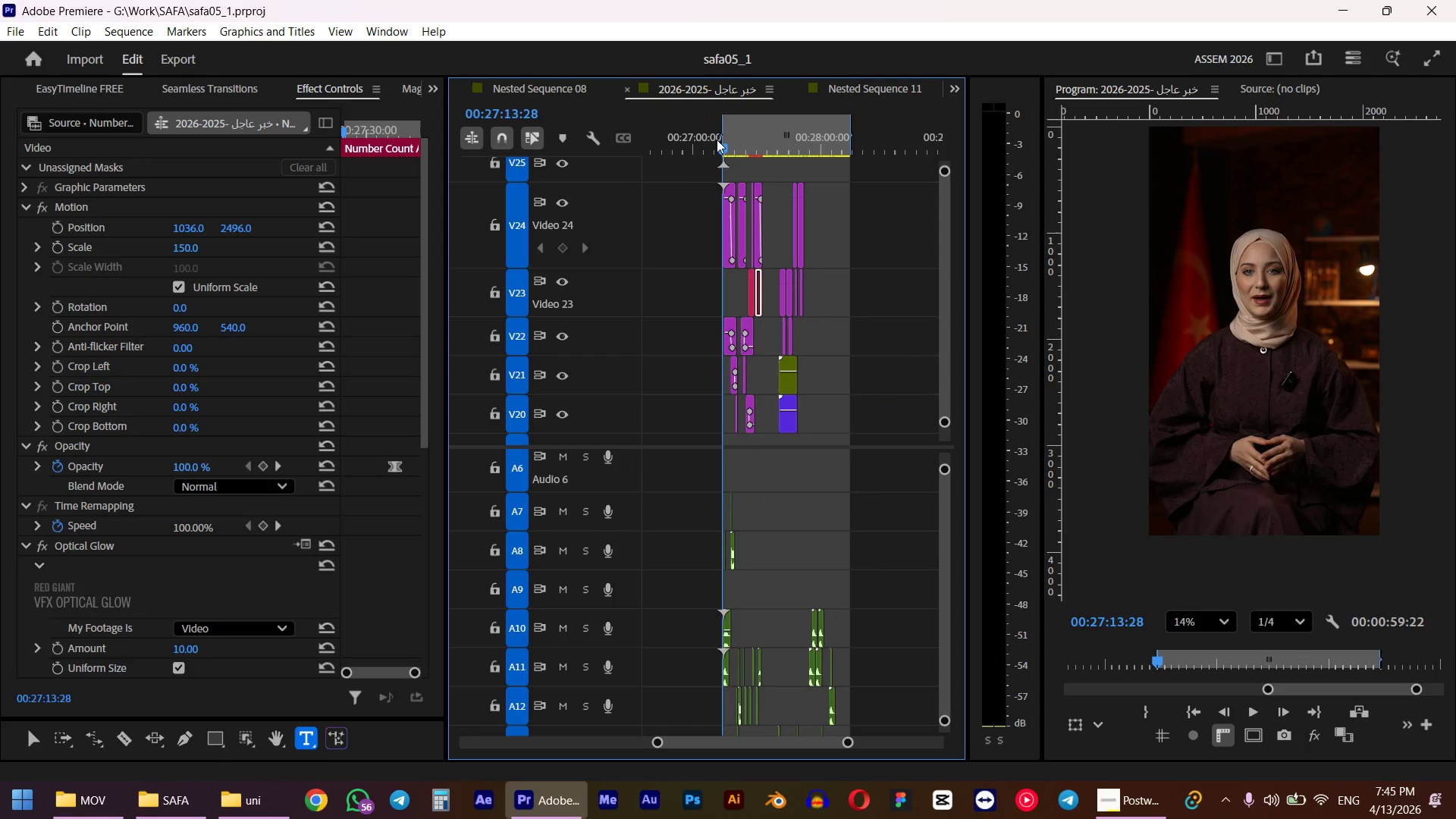 
key(Space)
 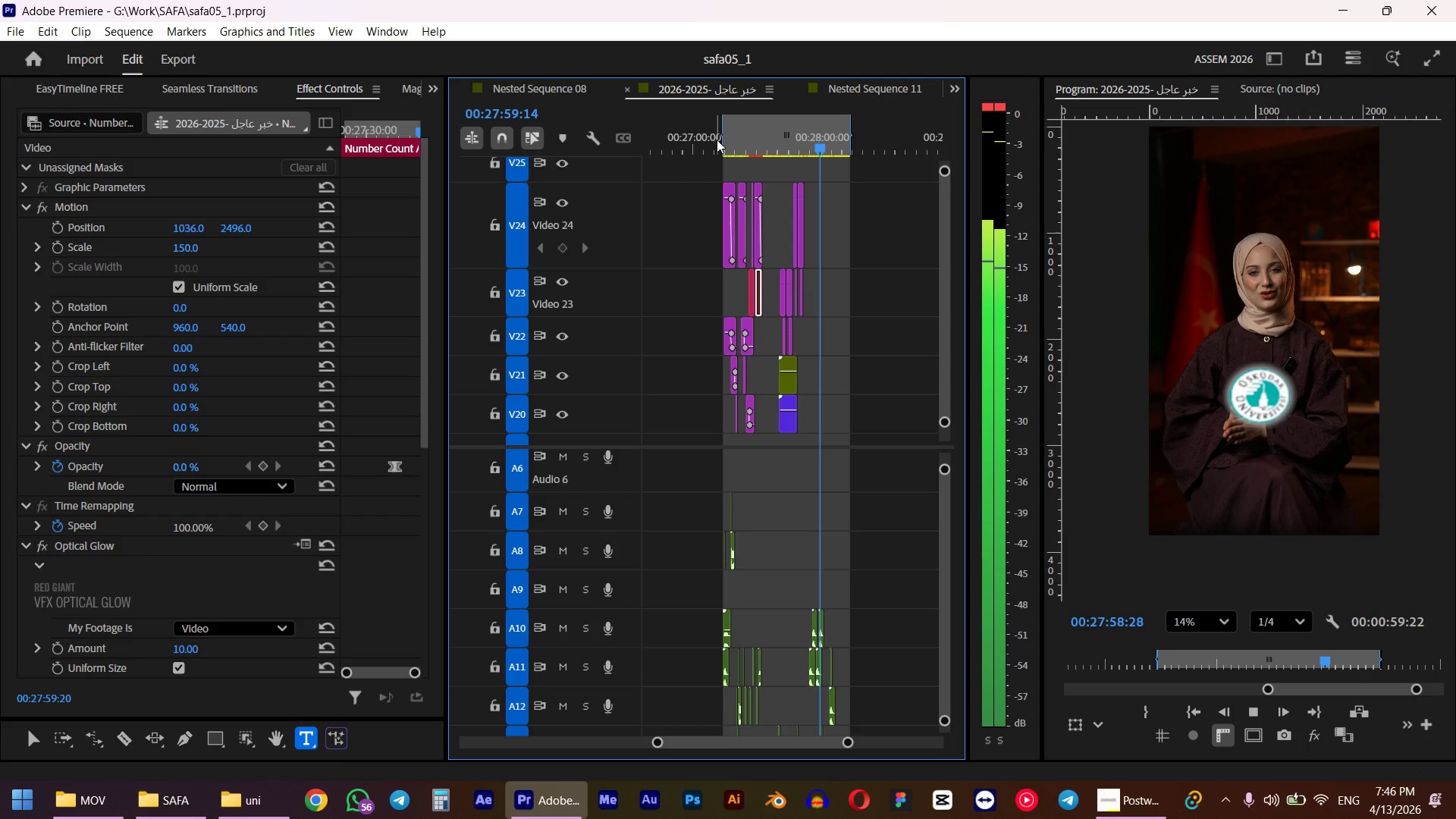 
wait(55.11)
 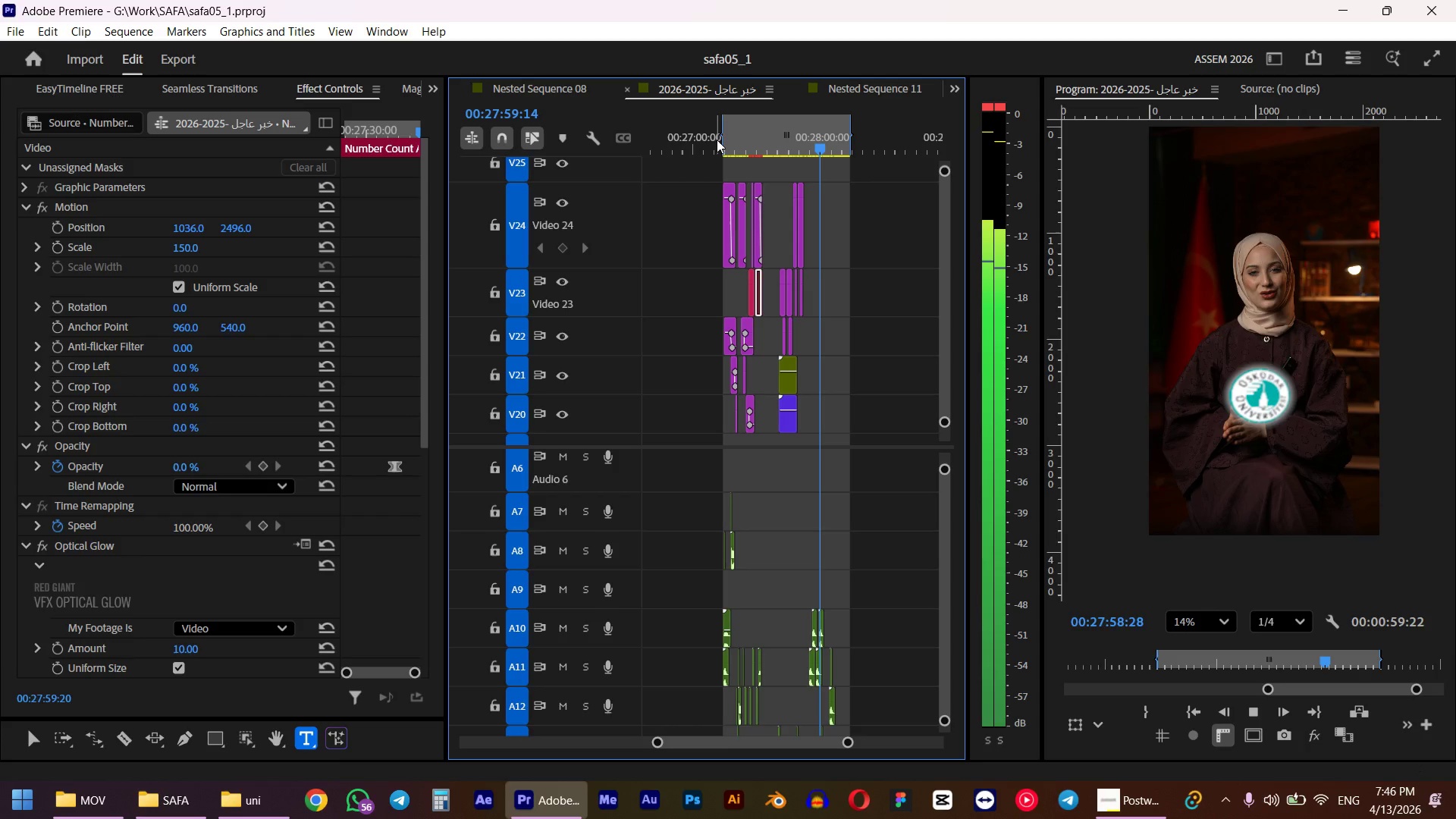 
key(Space)
 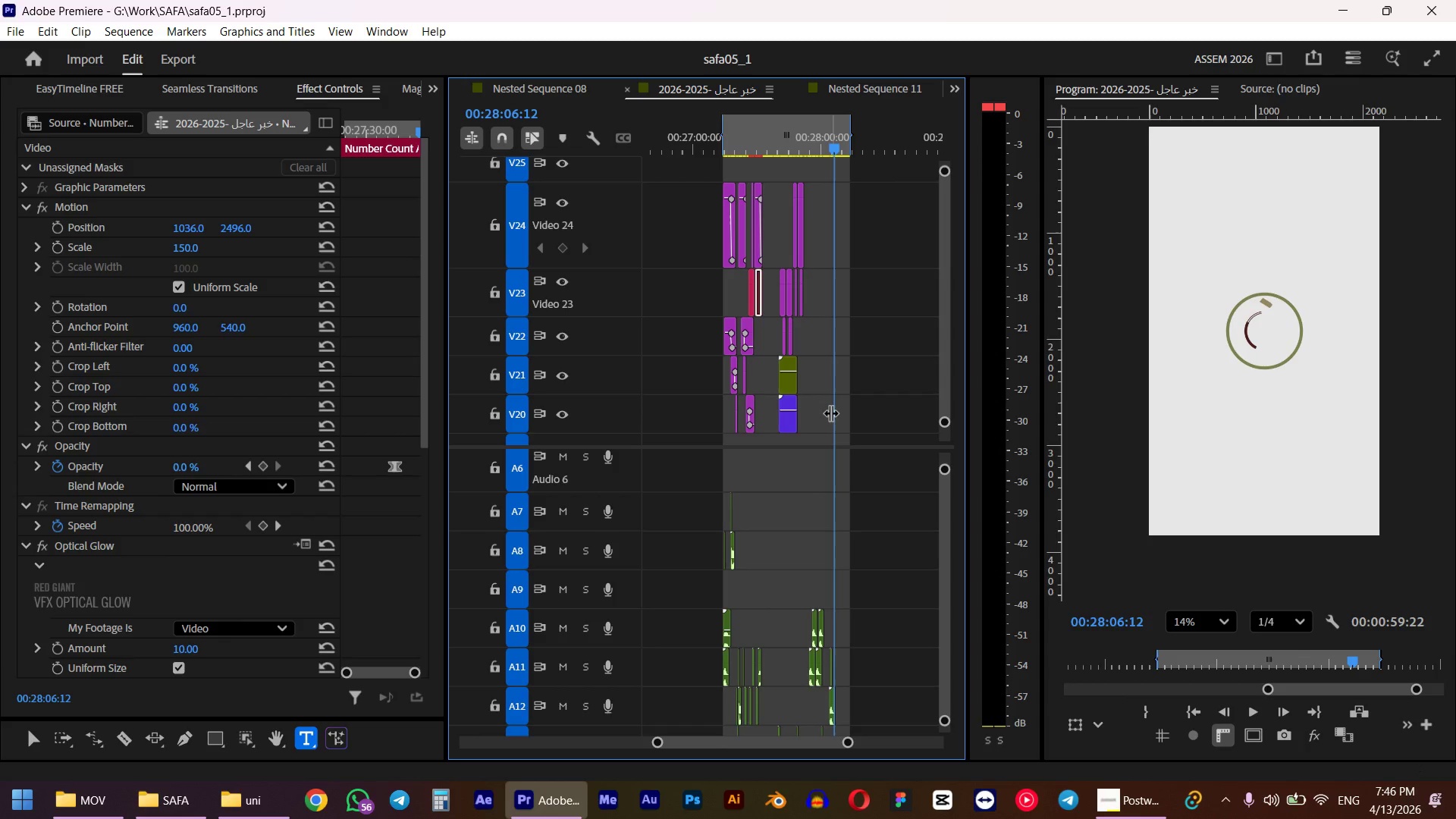 
hold_key(key=AltLeft, duration=1.22)
scroll: coordinate [783, 385], scroll_direction: up, amount: 11.0
 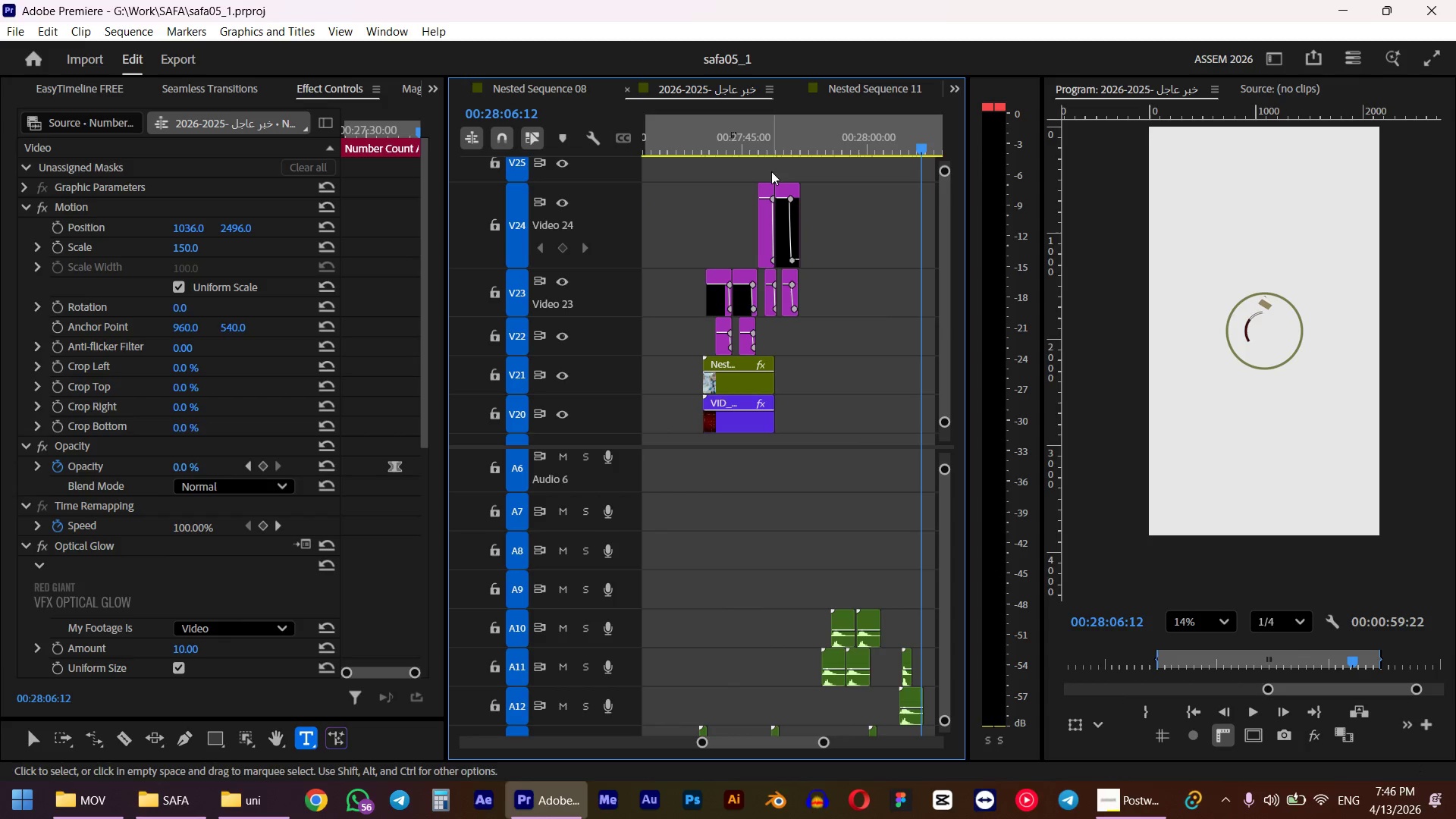 
left_click([754, 130])
 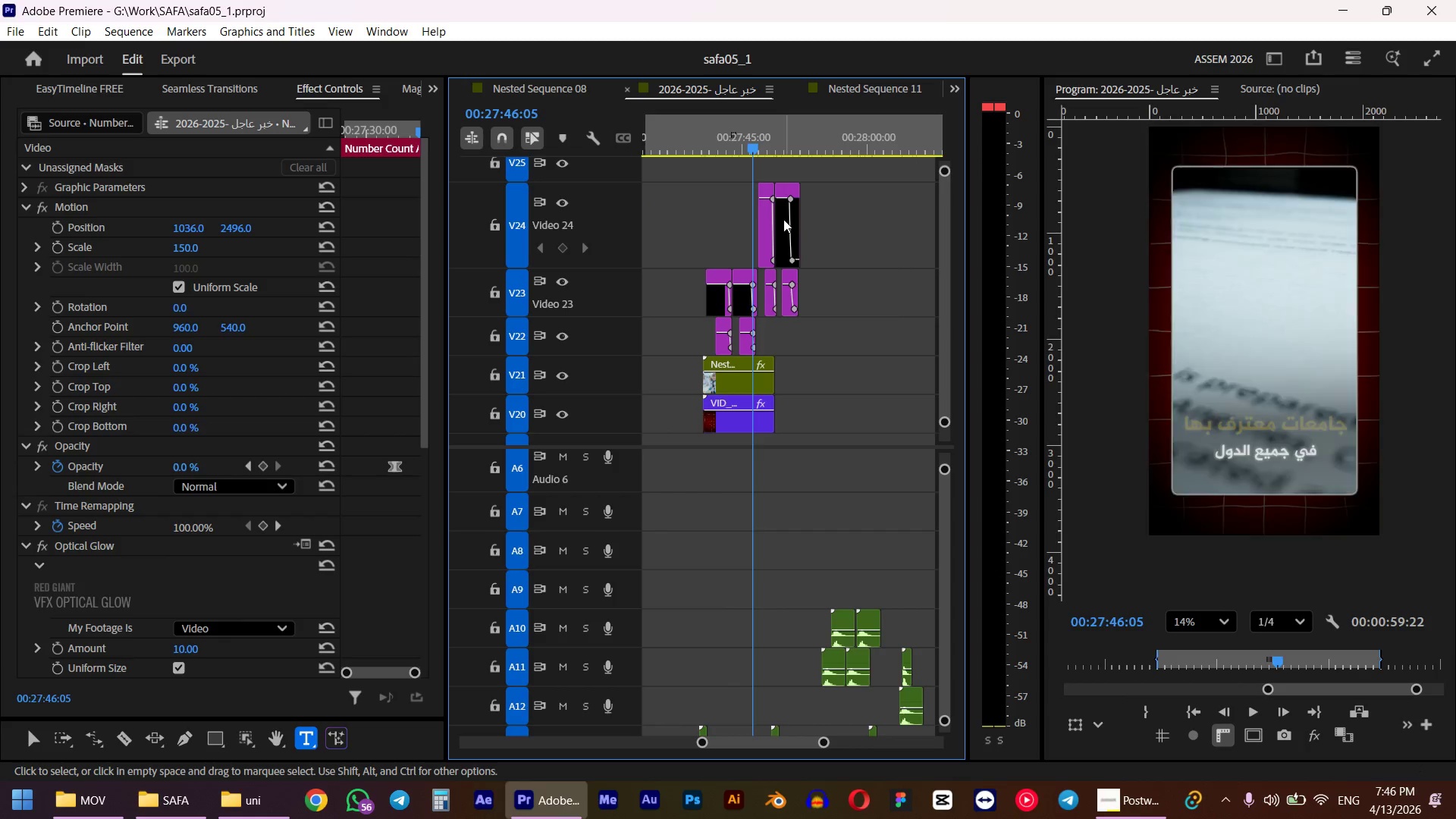 
key(Space)
 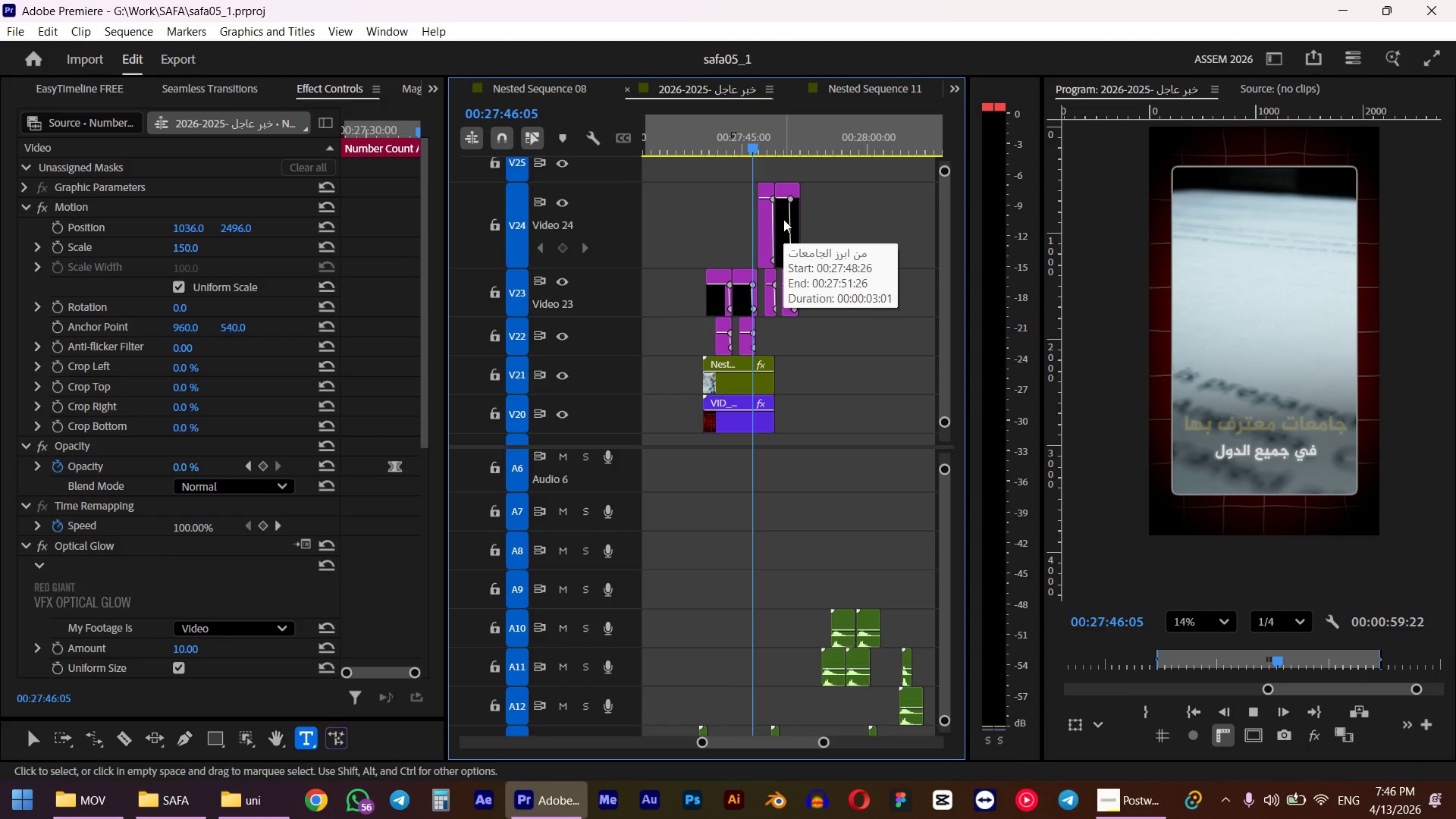 
hold_key(key=AltLeft, duration=0.92)
scroll: coordinate [784, 415], scroll_direction: up, amount: 11.0
 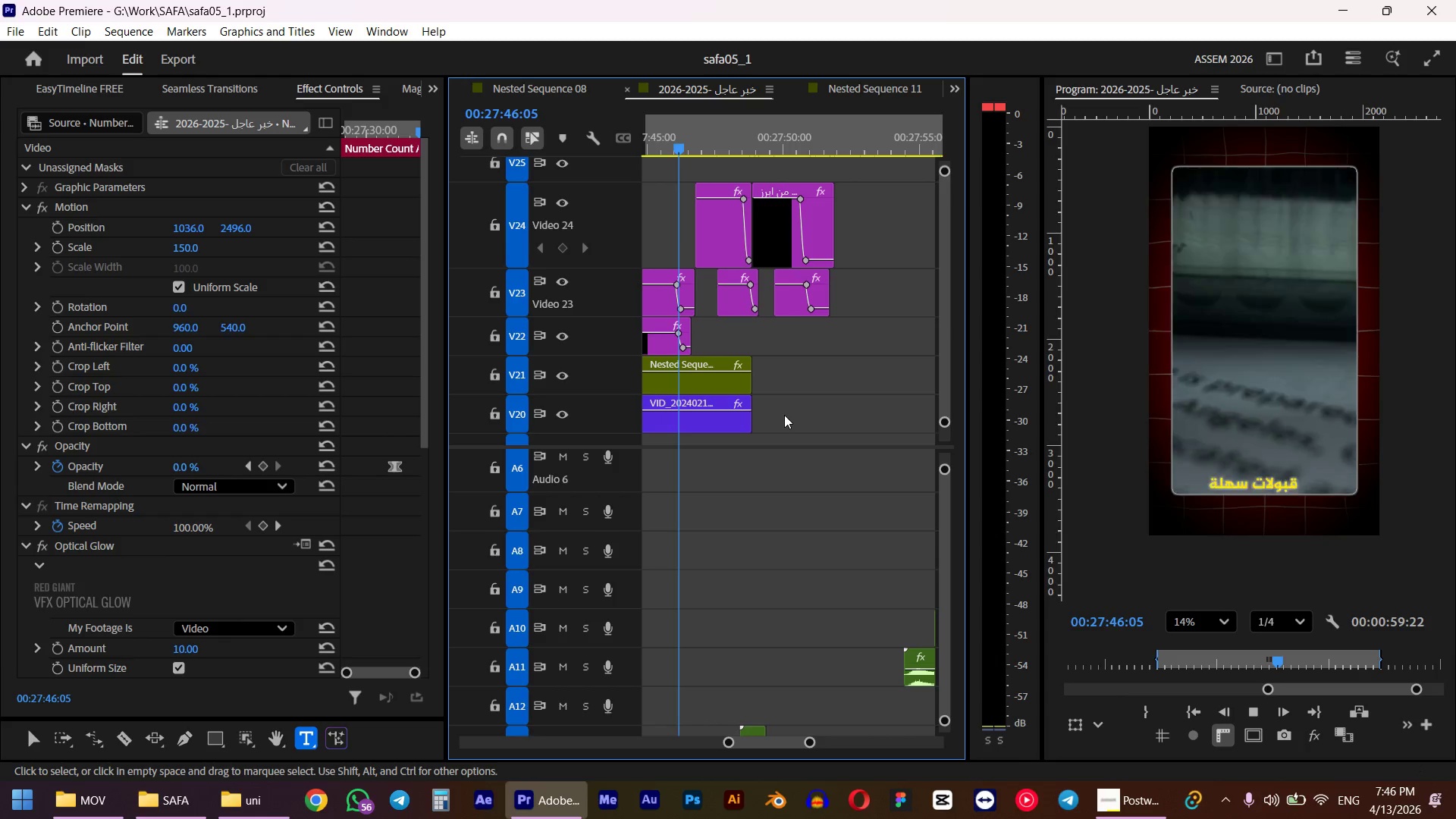 
key(Space)
 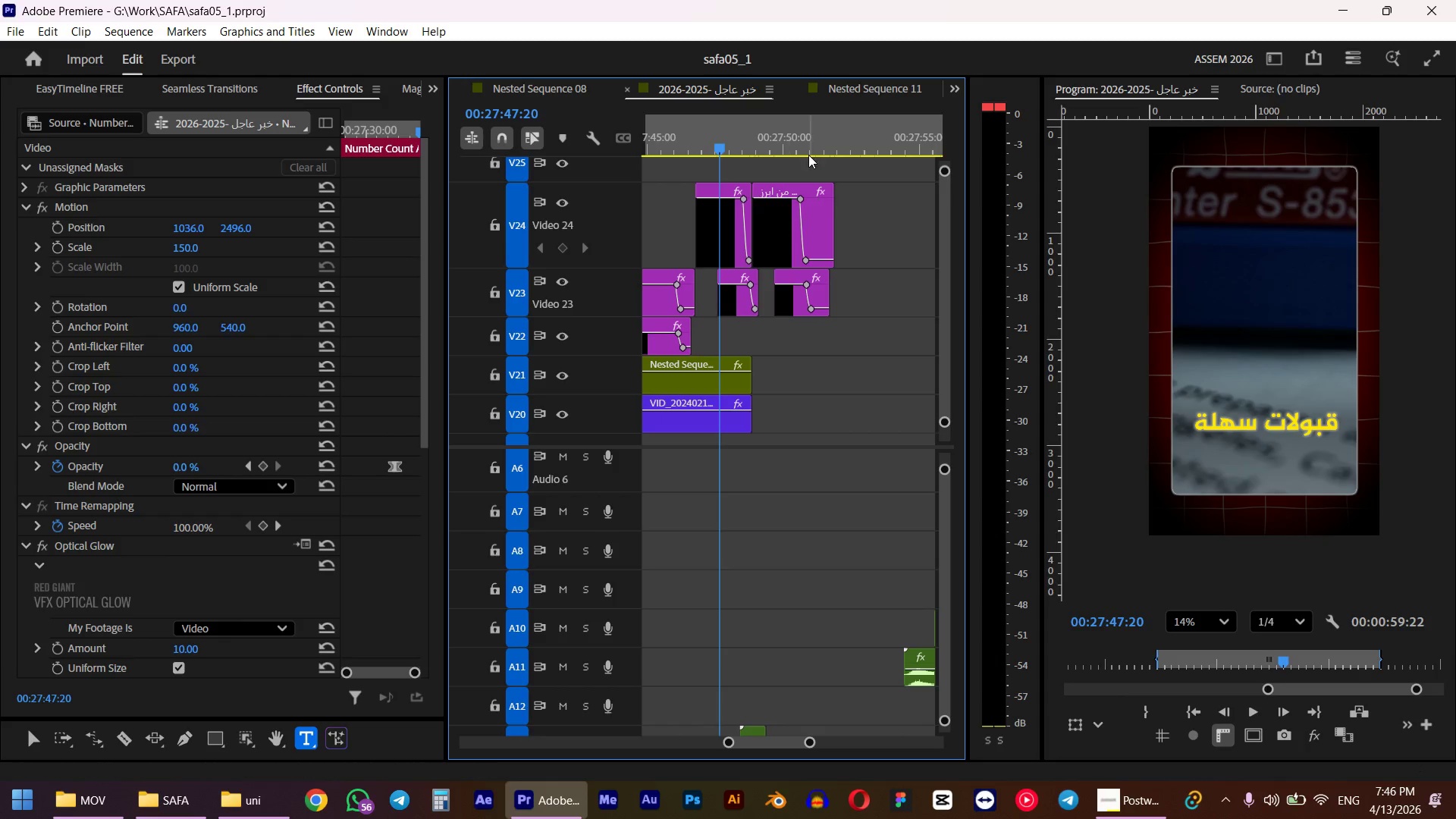 
left_click_drag(start_coordinate=[773, 141], to_coordinate=[752, 149])
 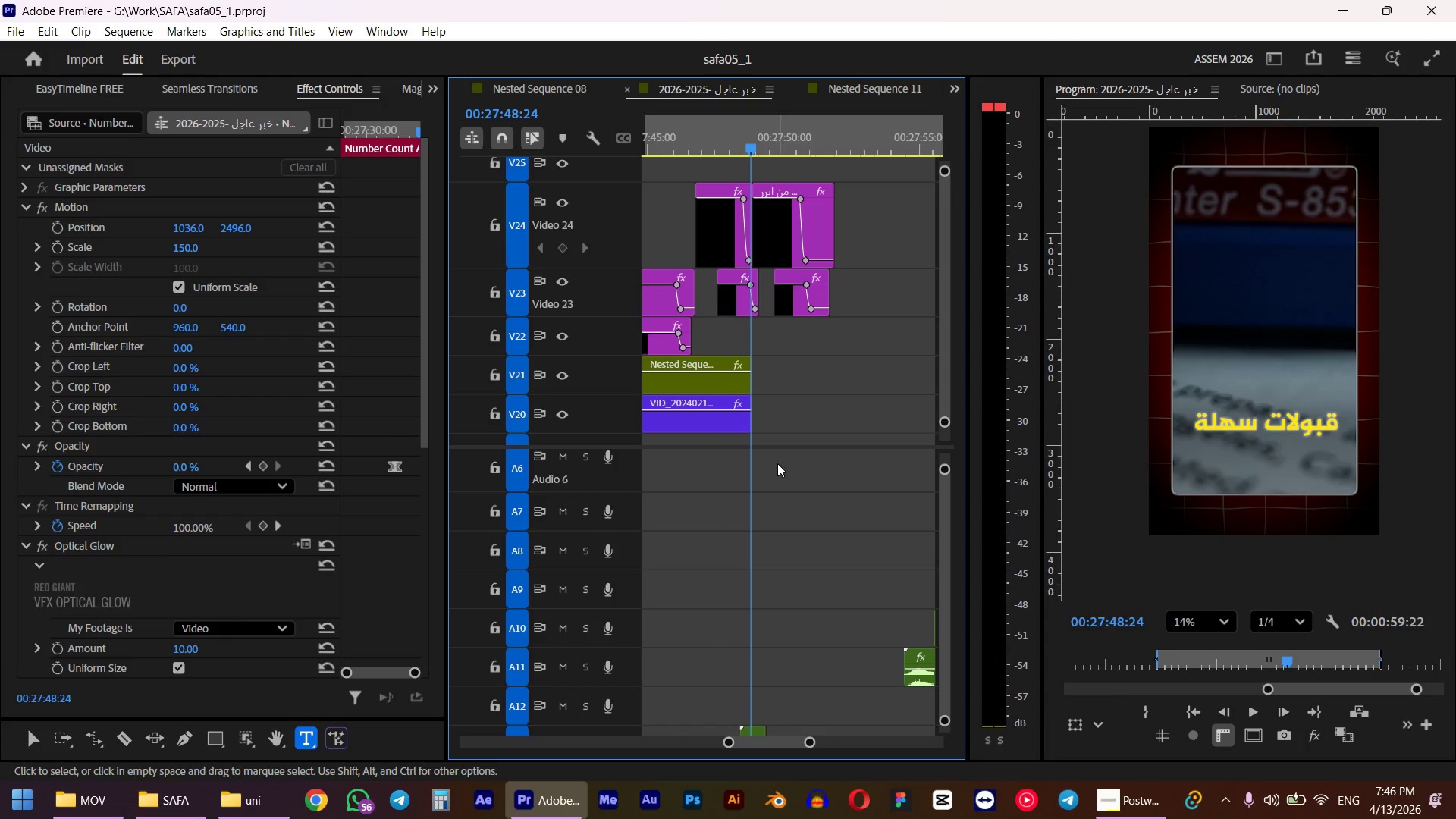 
hold_key(key=ControlLeft, duration=1.12)
scroll: coordinate [752, 500], scroll_direction: down, amount: 6.0
 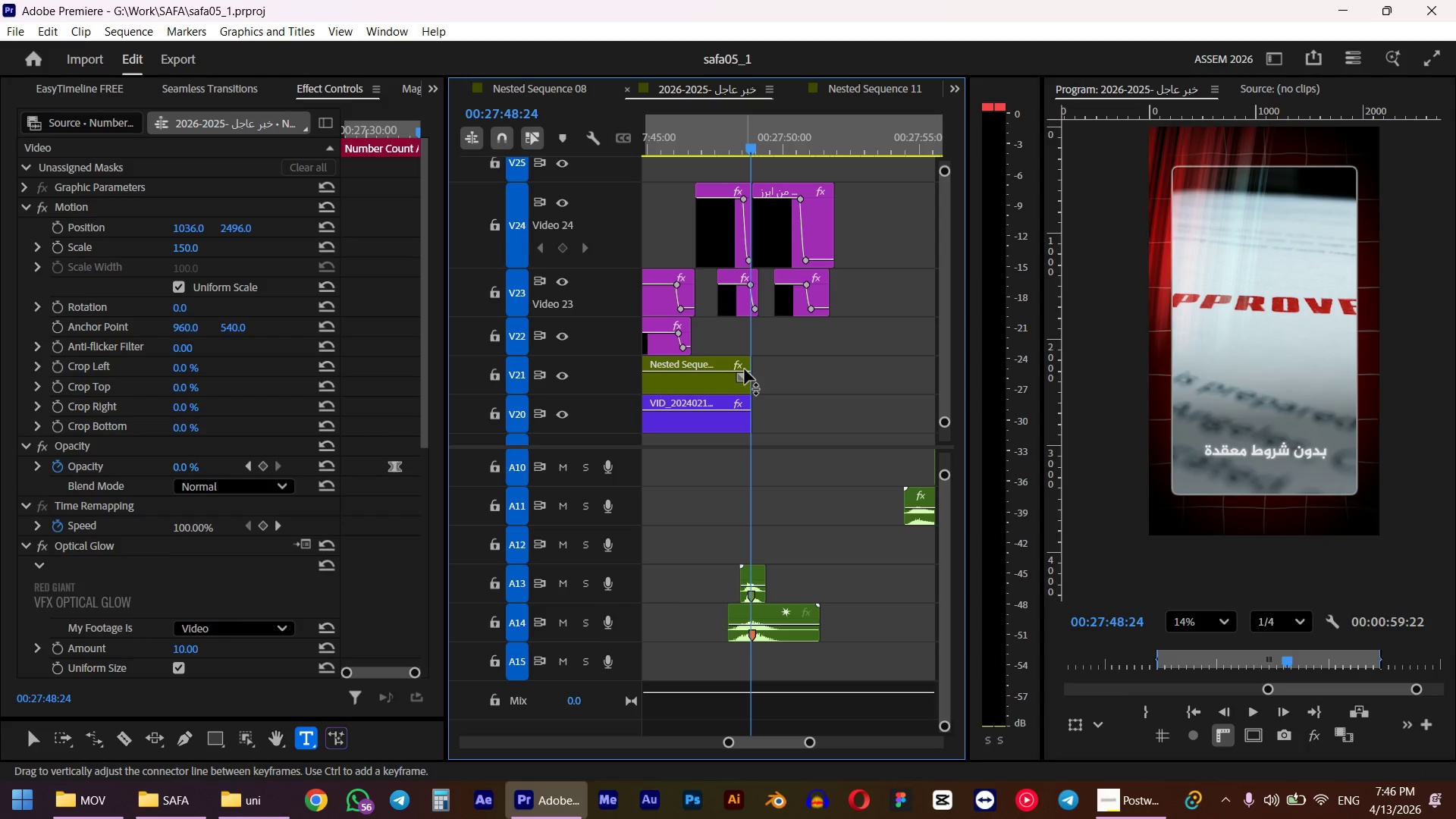 
key(Space)
 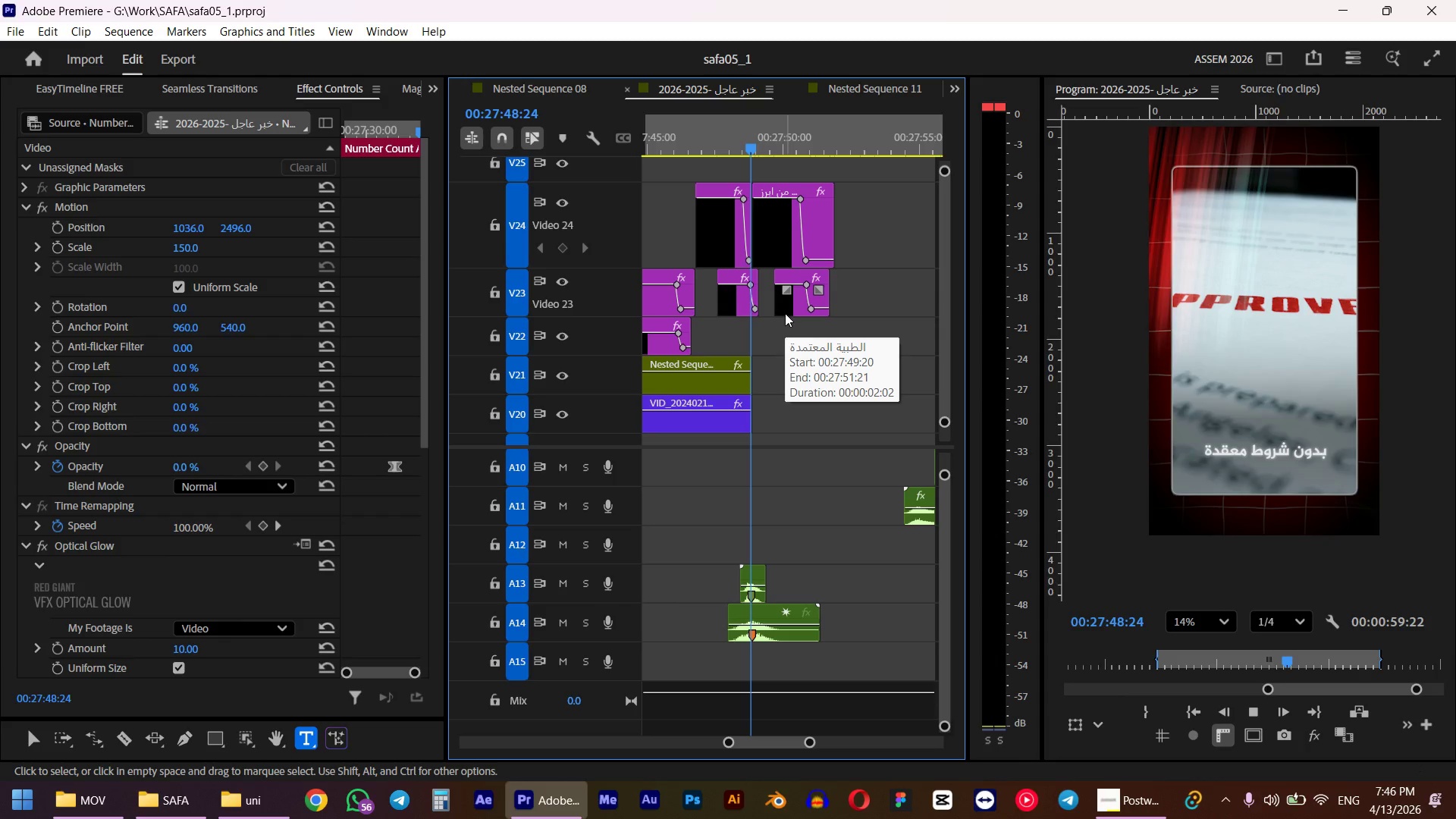 
key(Space)
 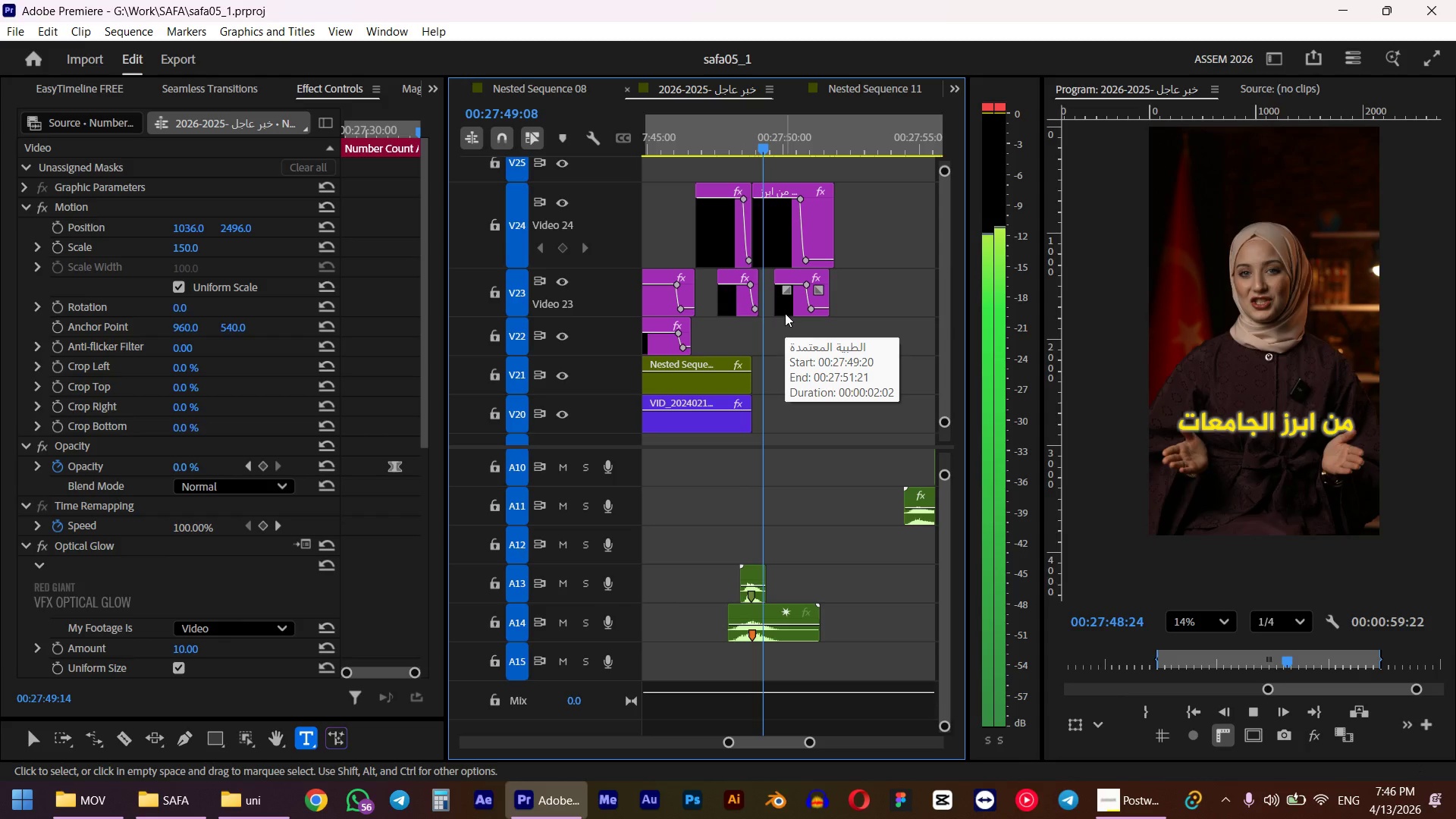 
key(Space)
 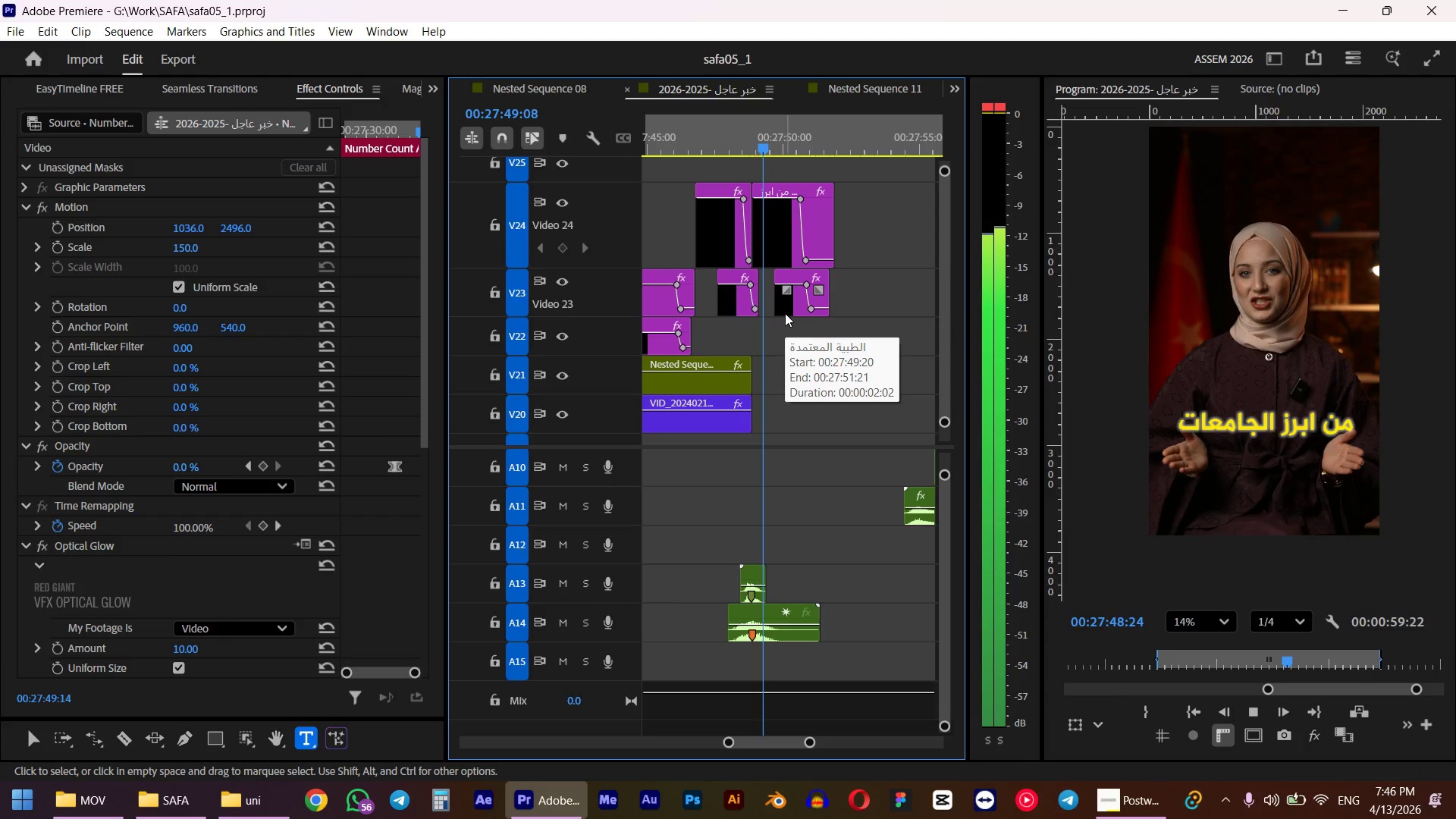 
key(Space)
 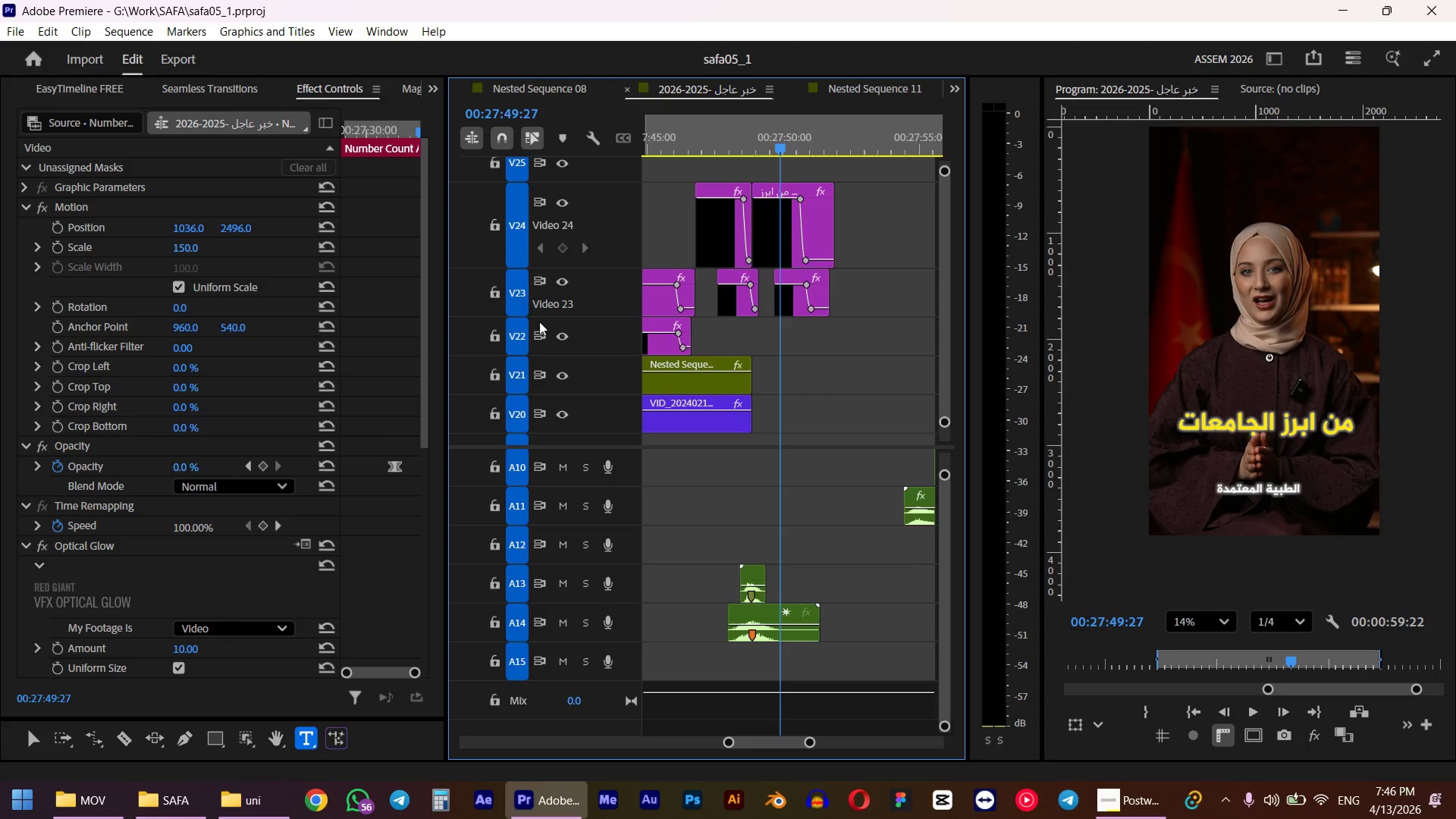 
key(Alt+AltLeft)
 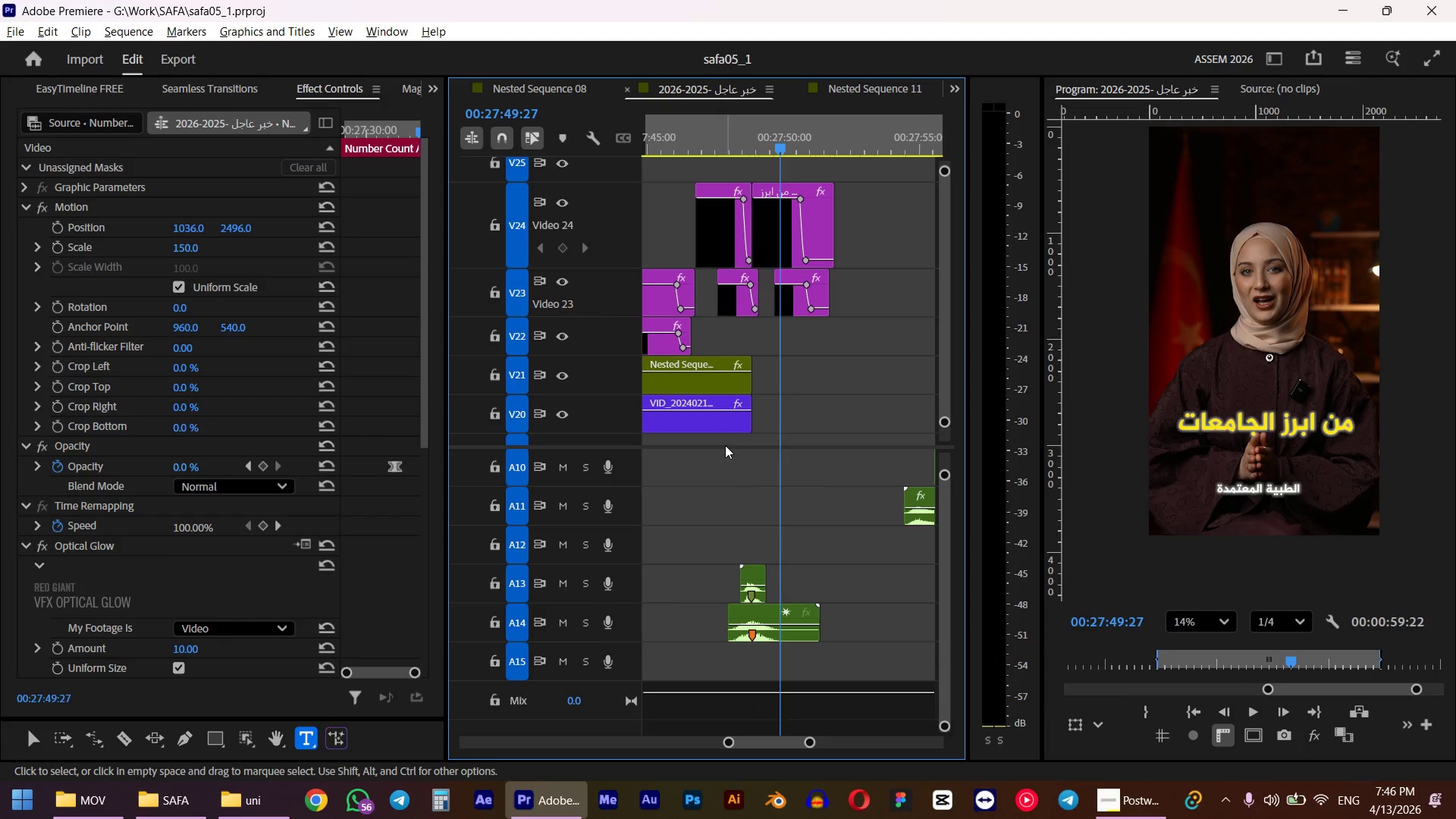 
hold_key(key=AltLeft, duration=0.34)
 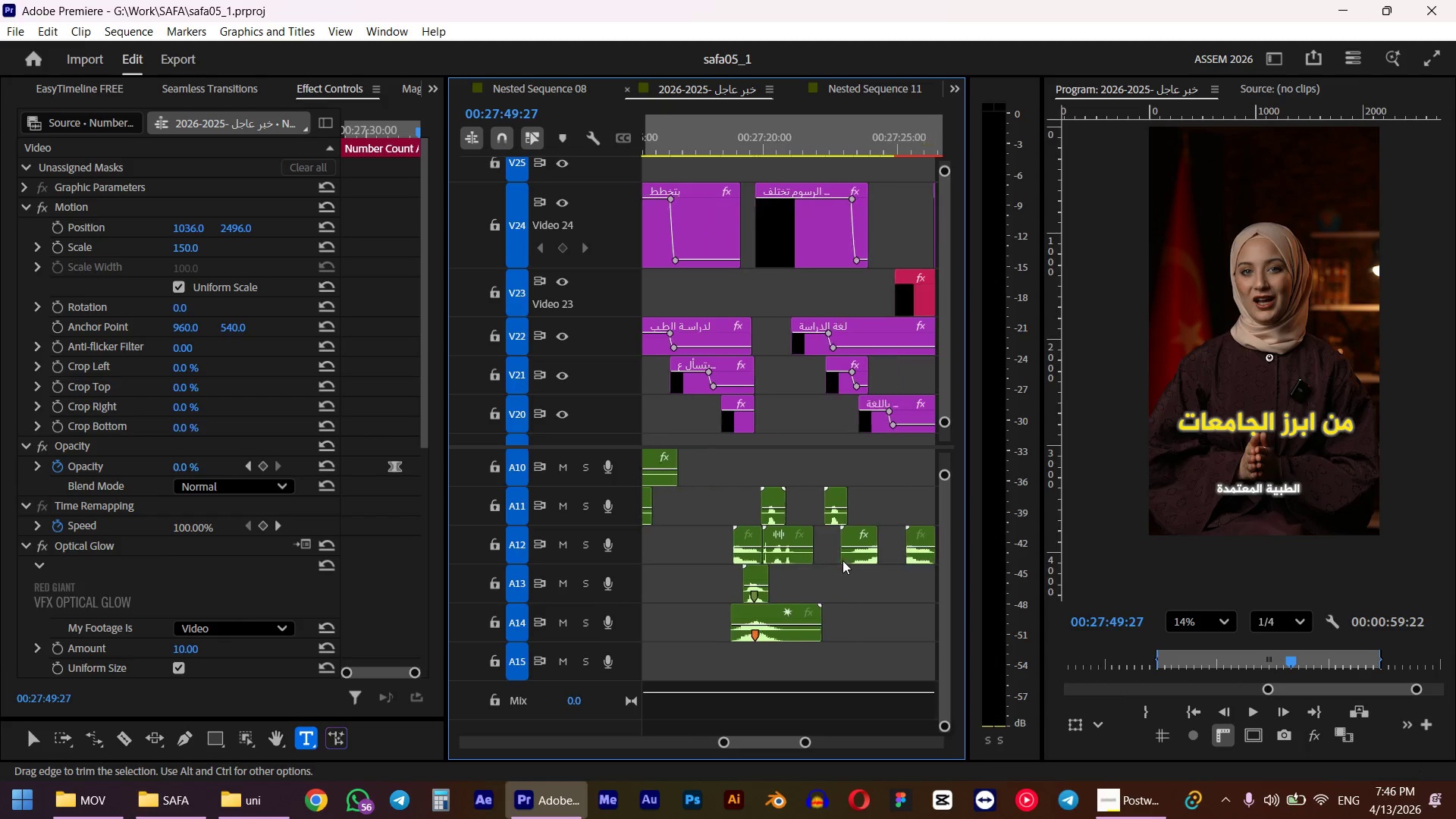 
scroll: coordinate [724, 489], scroll_direction: up, amount: 11.0
 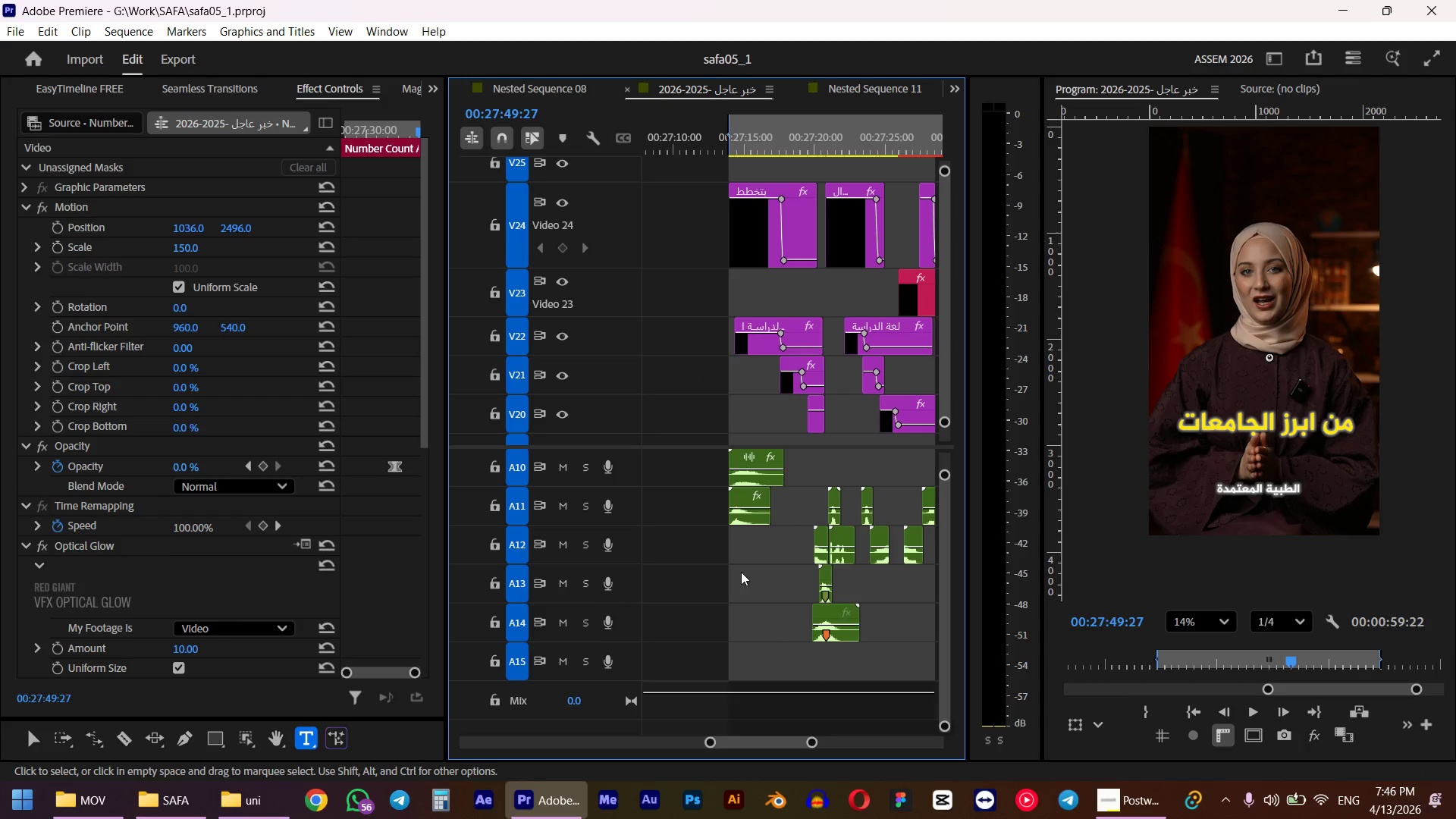 
hold_key(key=AltLeft, duration=0.66)
scroll: coordinate [772, 561], scroll_direction: up, amount: 6.0
 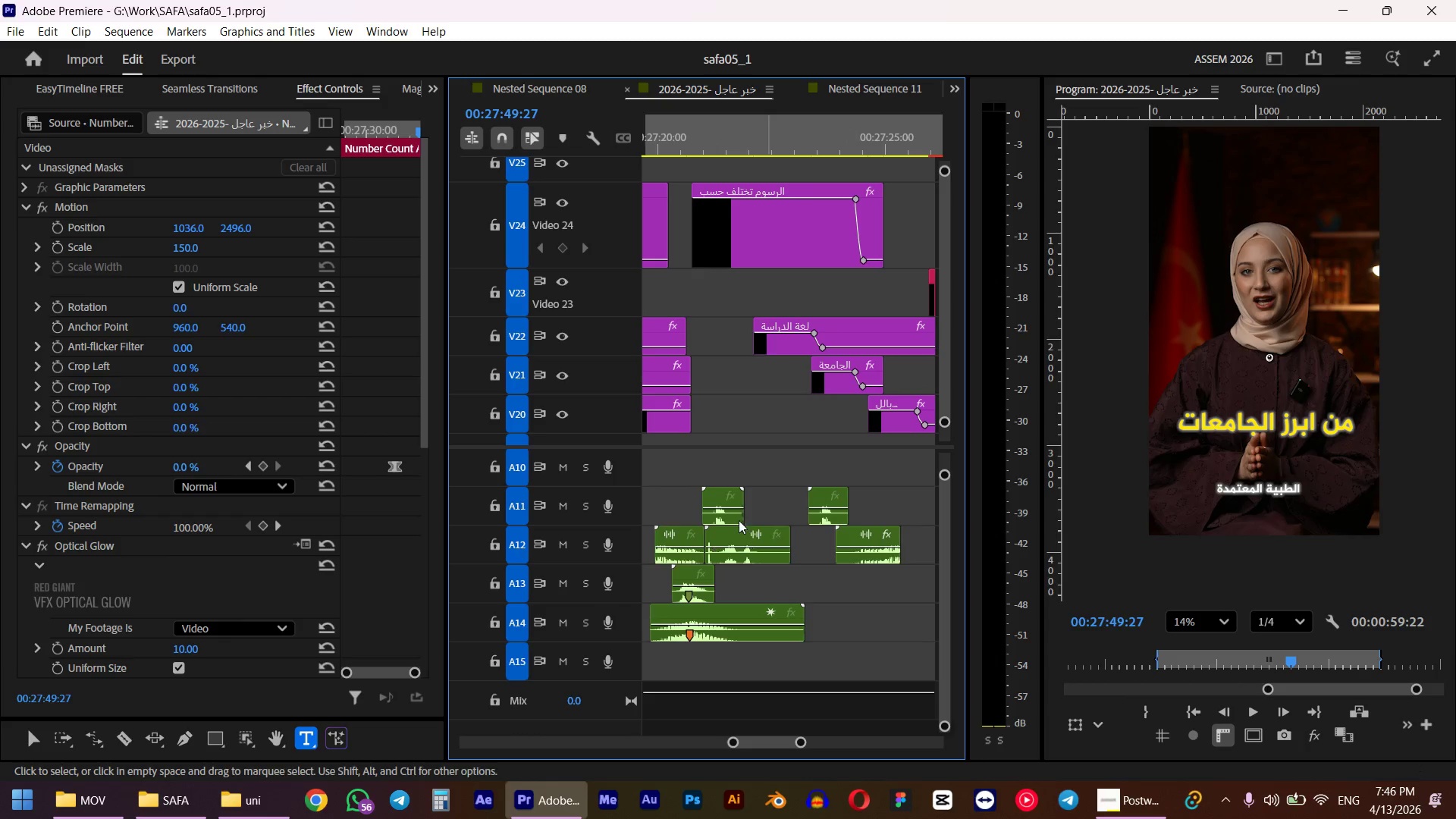 
left_click([724, 511])
 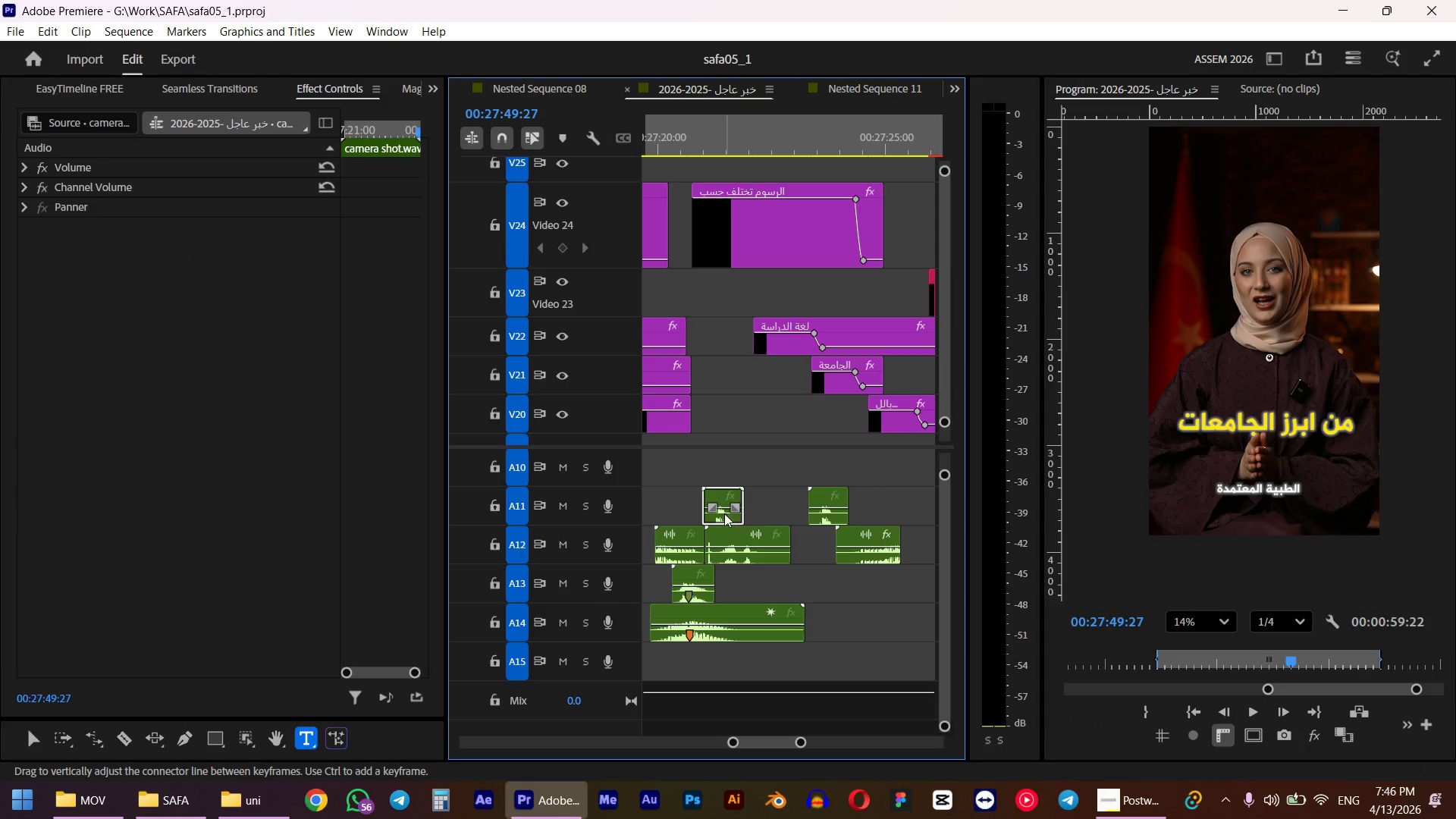 
key(Control+C)
 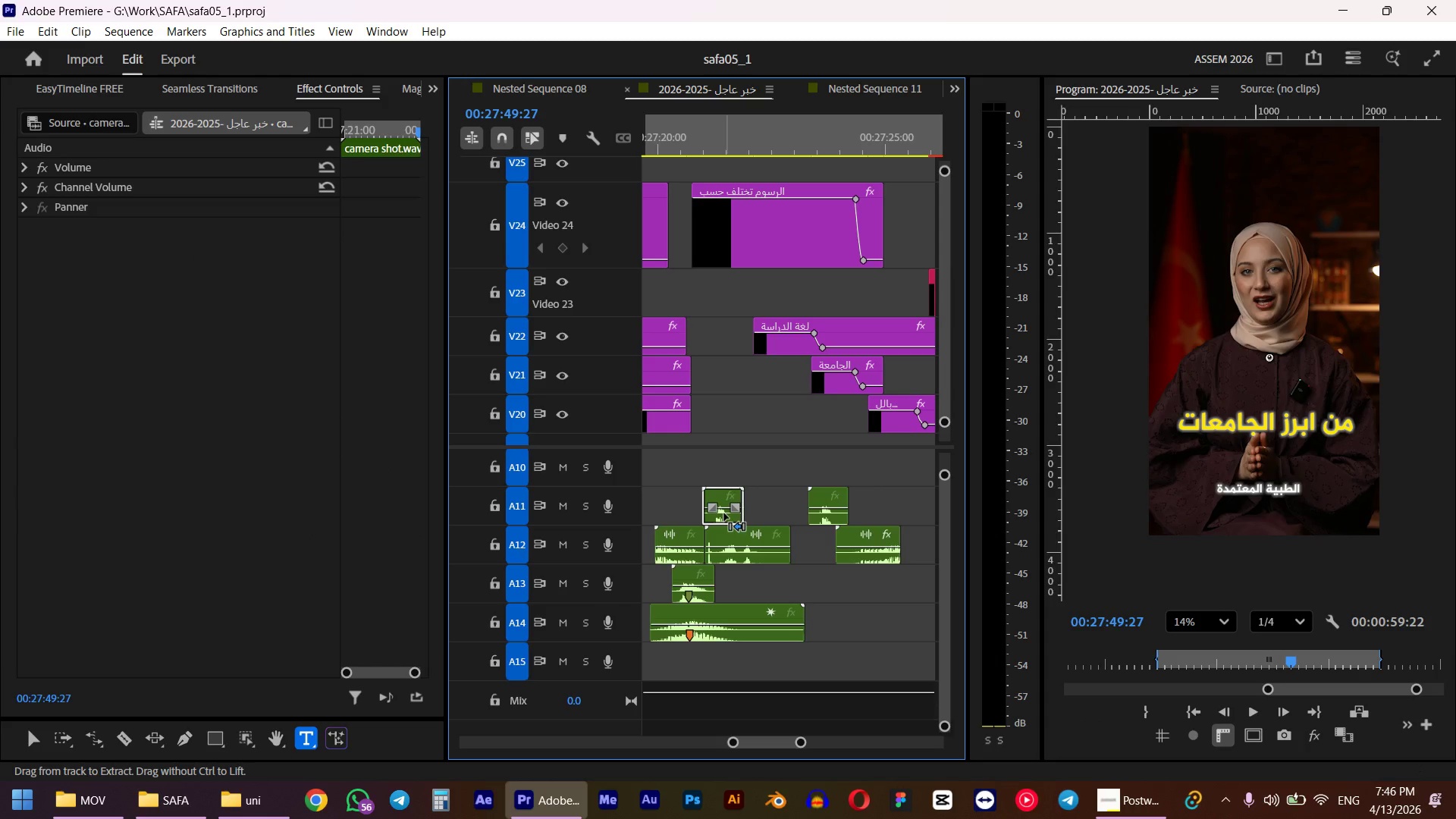 
key(Control+V)
 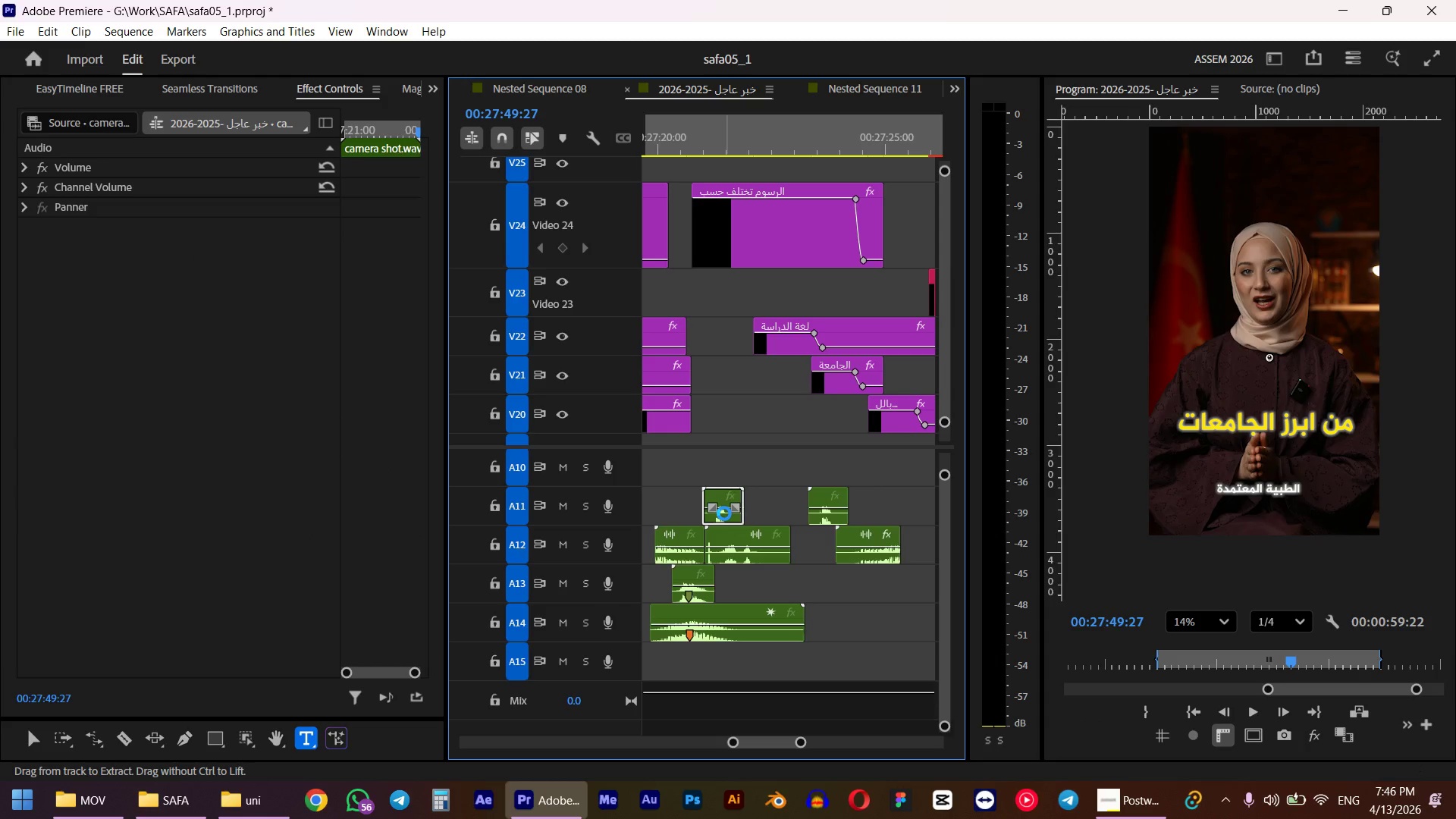 
hold_key(key=AltLeft, duration=0.53)
scroll: coordinate [761, 541], scroll_direction: up, amount: 6.0
 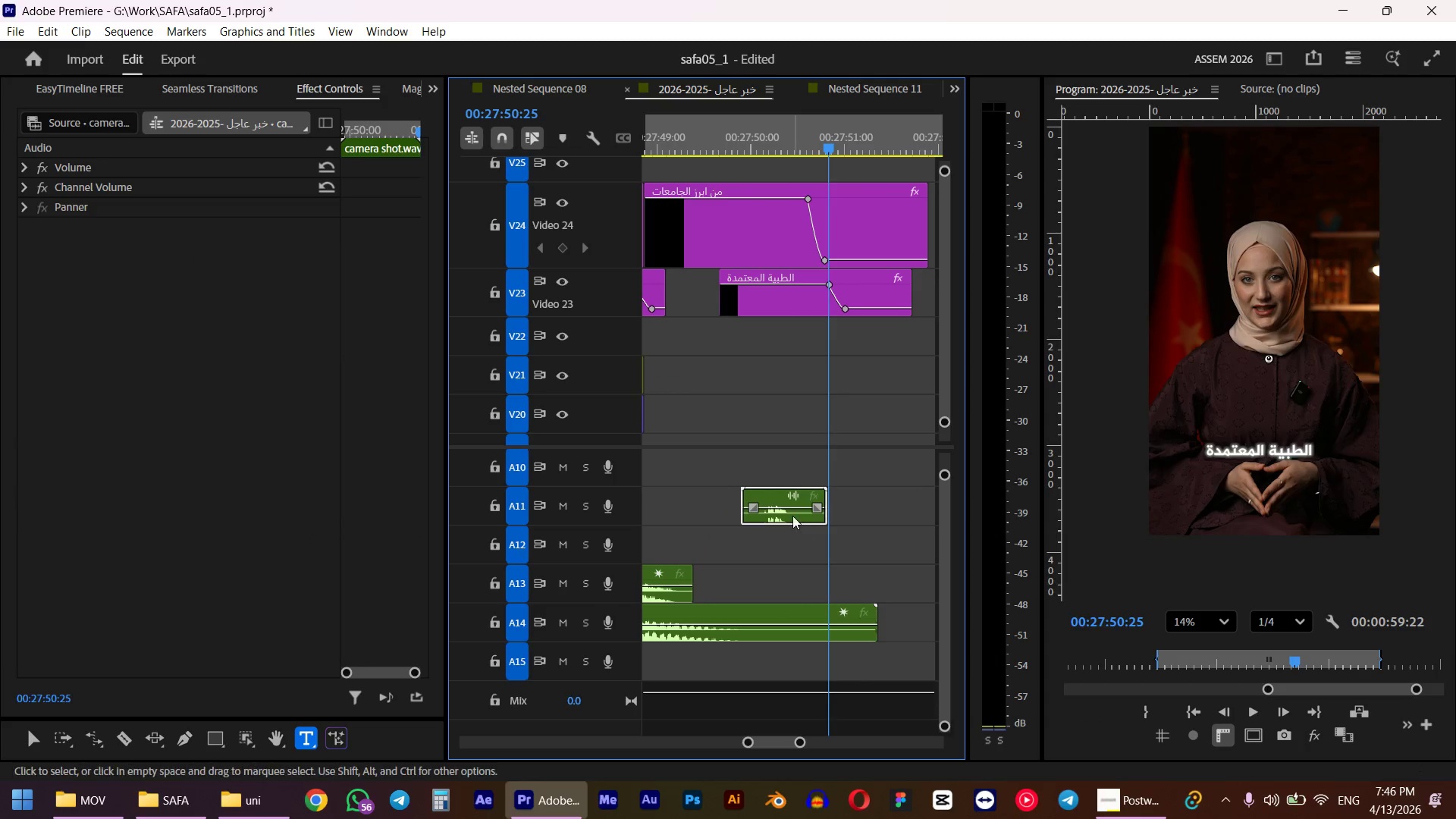 
left_click_drag(start_coordinate=[784, 517], to_coordinate=[743, 514])
 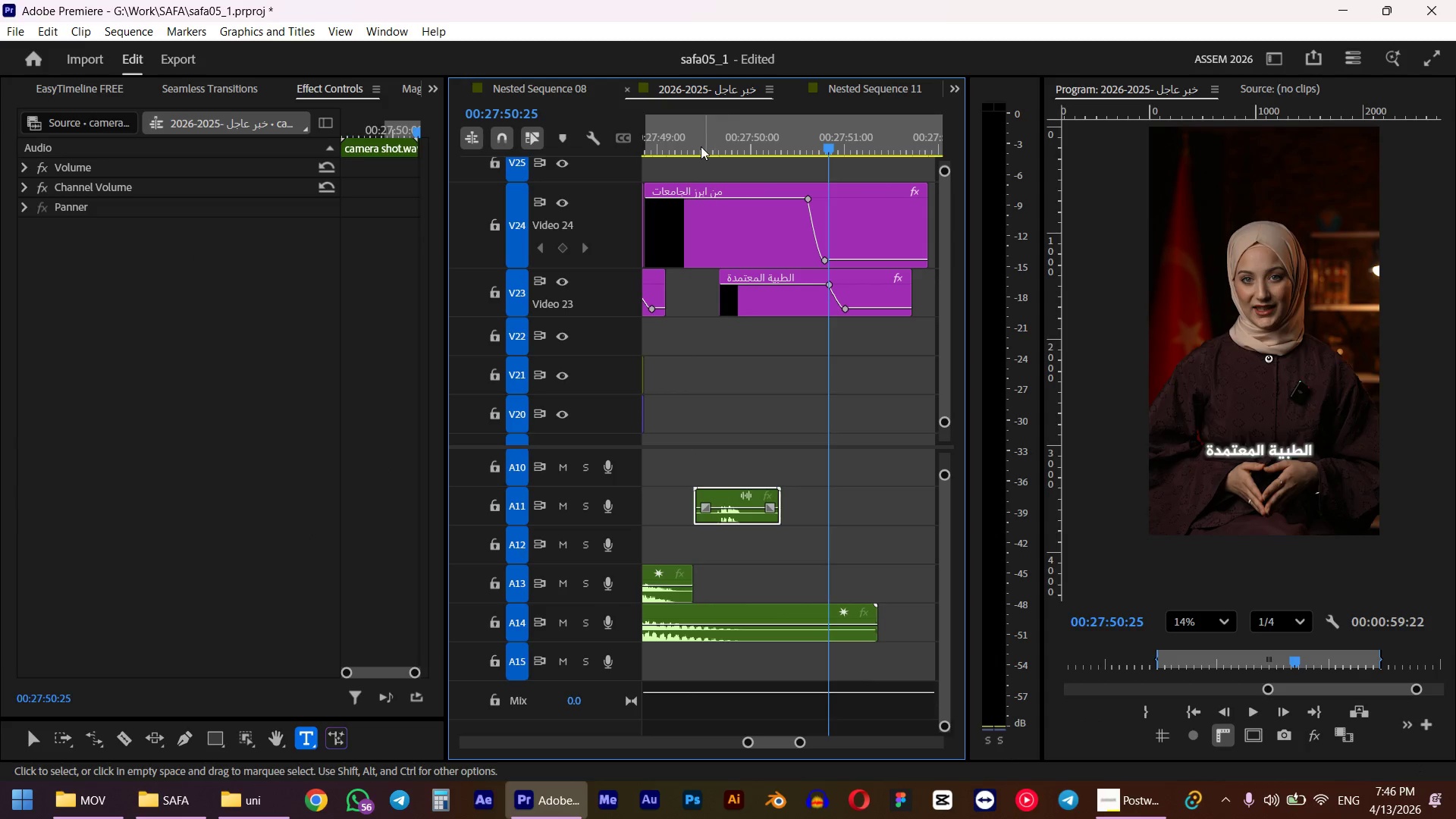 
left_click([696, 122])
 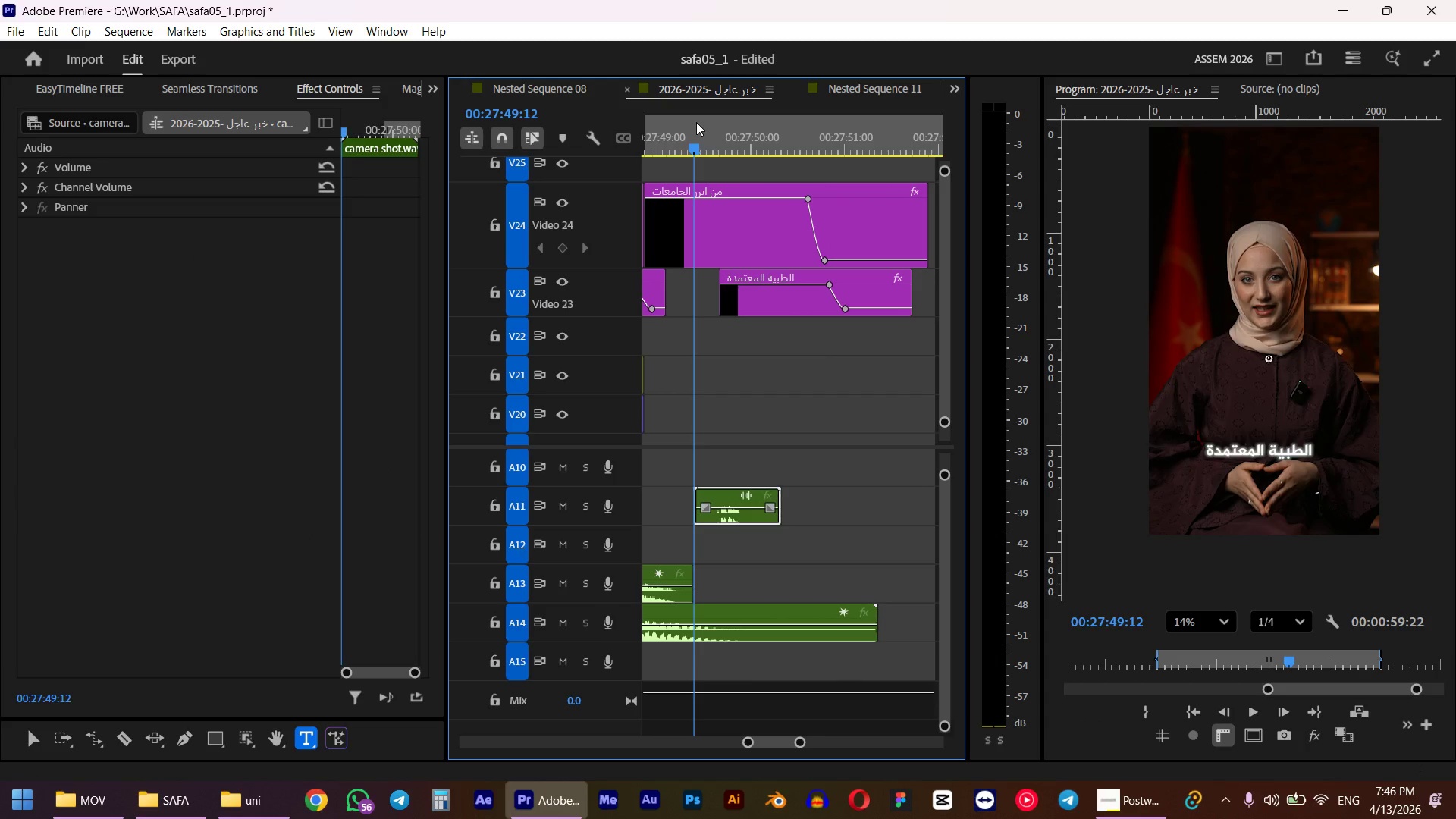 
key(Space)
 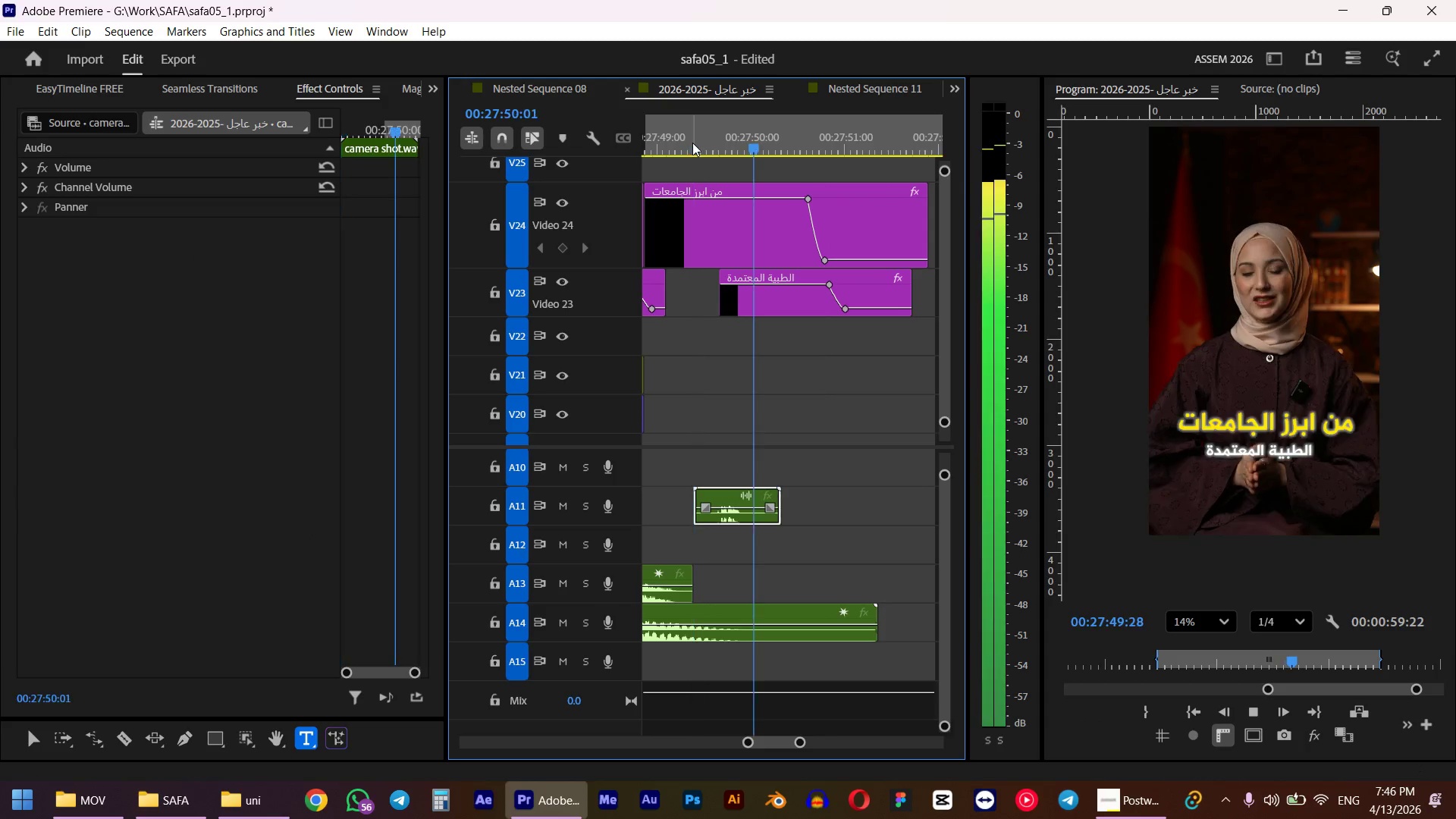 
hold_key(key=AltLeft, duration=3.0)
scroll: coordinate [773, 315], scroll_direction: down, amount: 6.0
 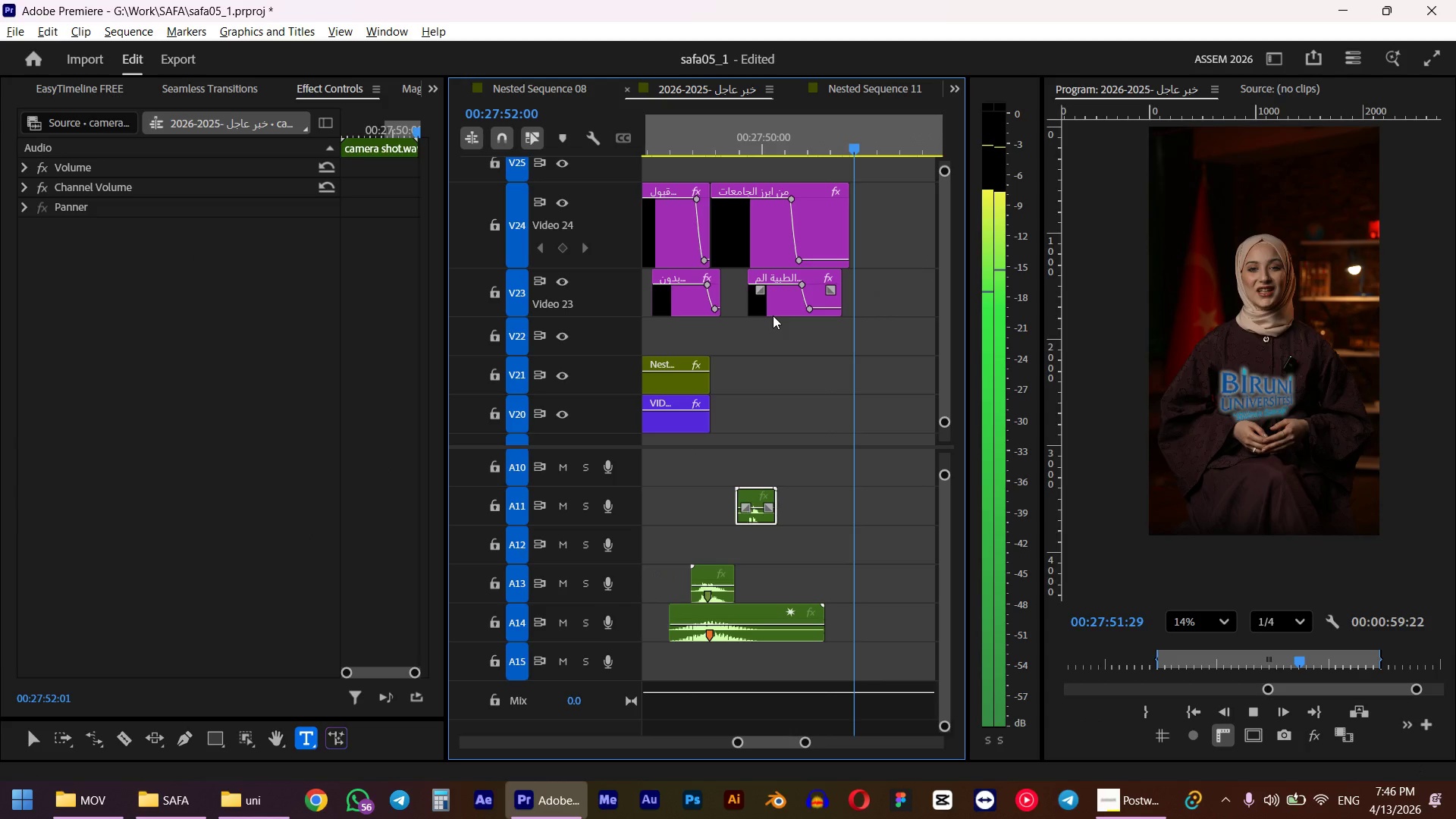 
key(Space)
 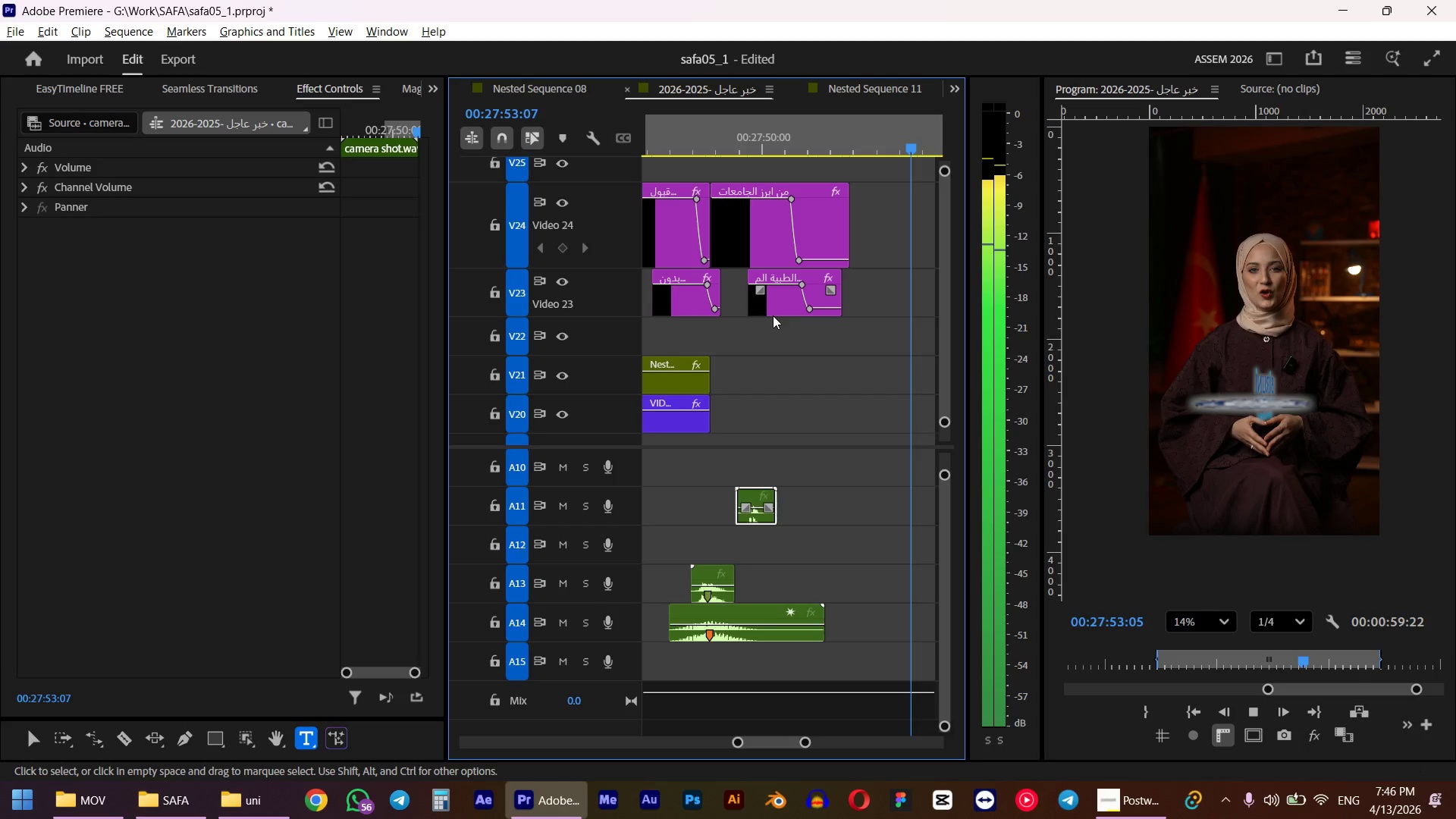 
left_click_drag(start_coordinate=[742, 146], to_coordinate=[709, 149])
 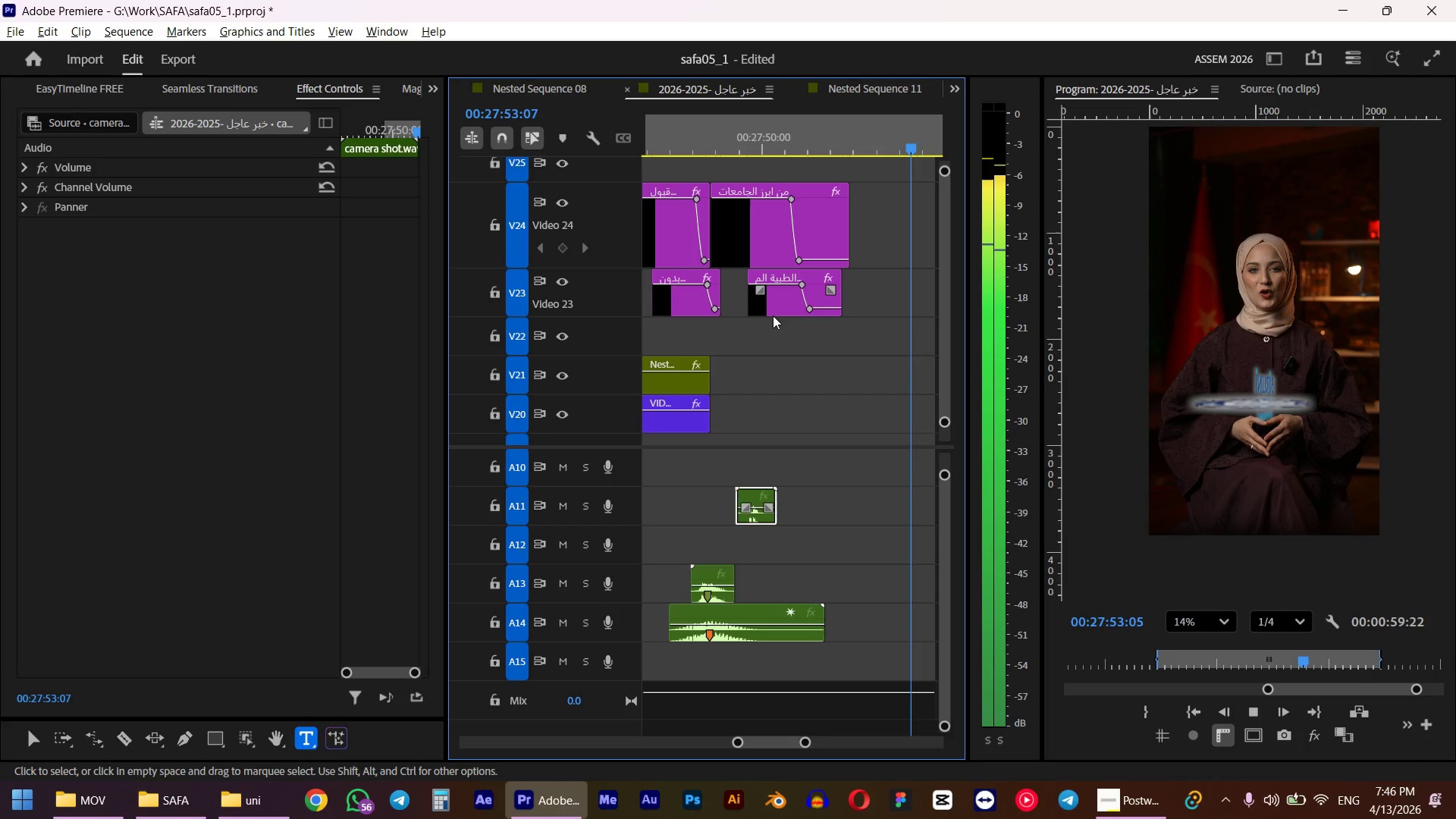 
scroll: coordinate [776, 320], scroll_direction: up, amount: 4.0
 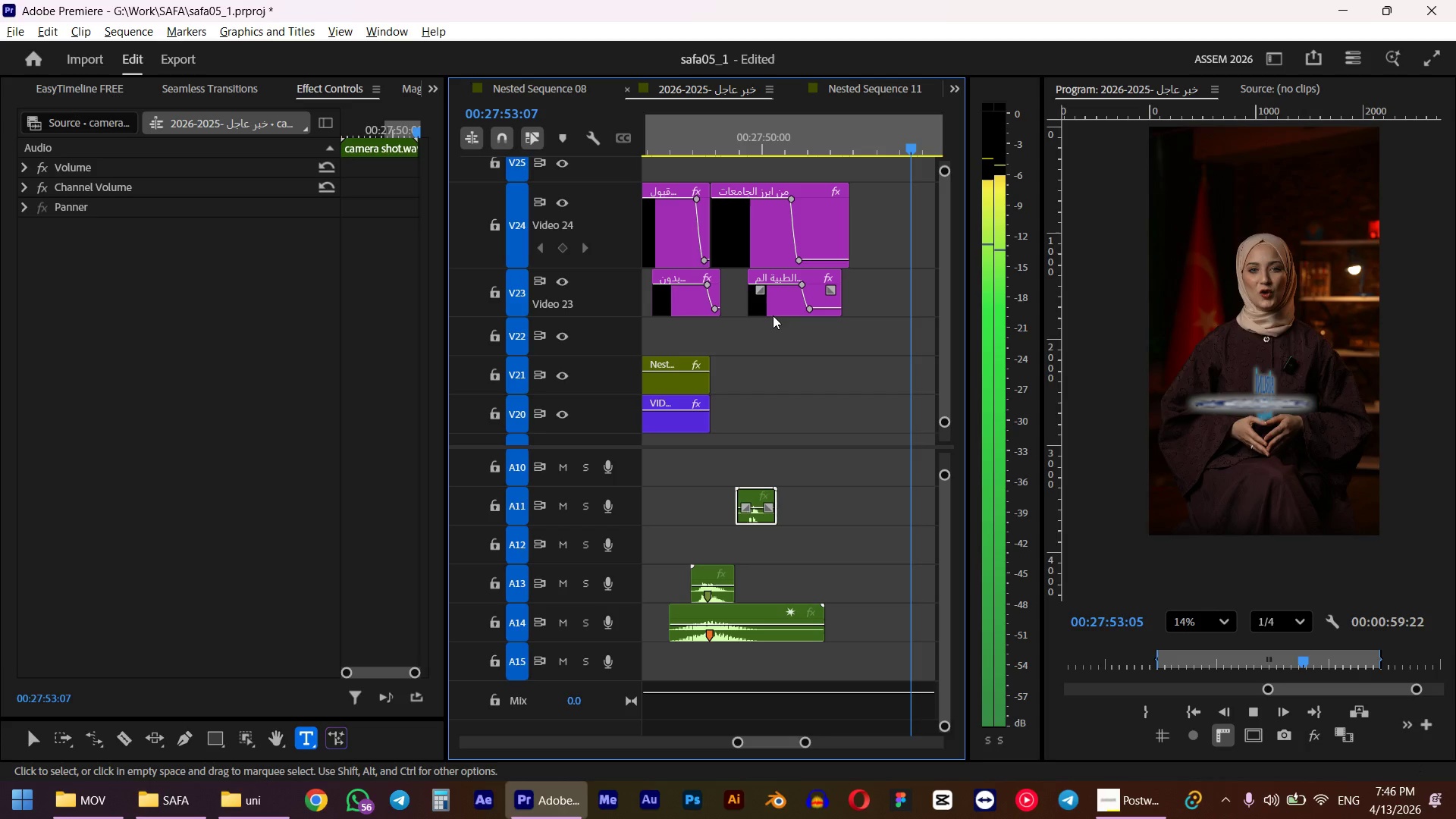 
hold_key(key=AltLeft, duration=0.33)
 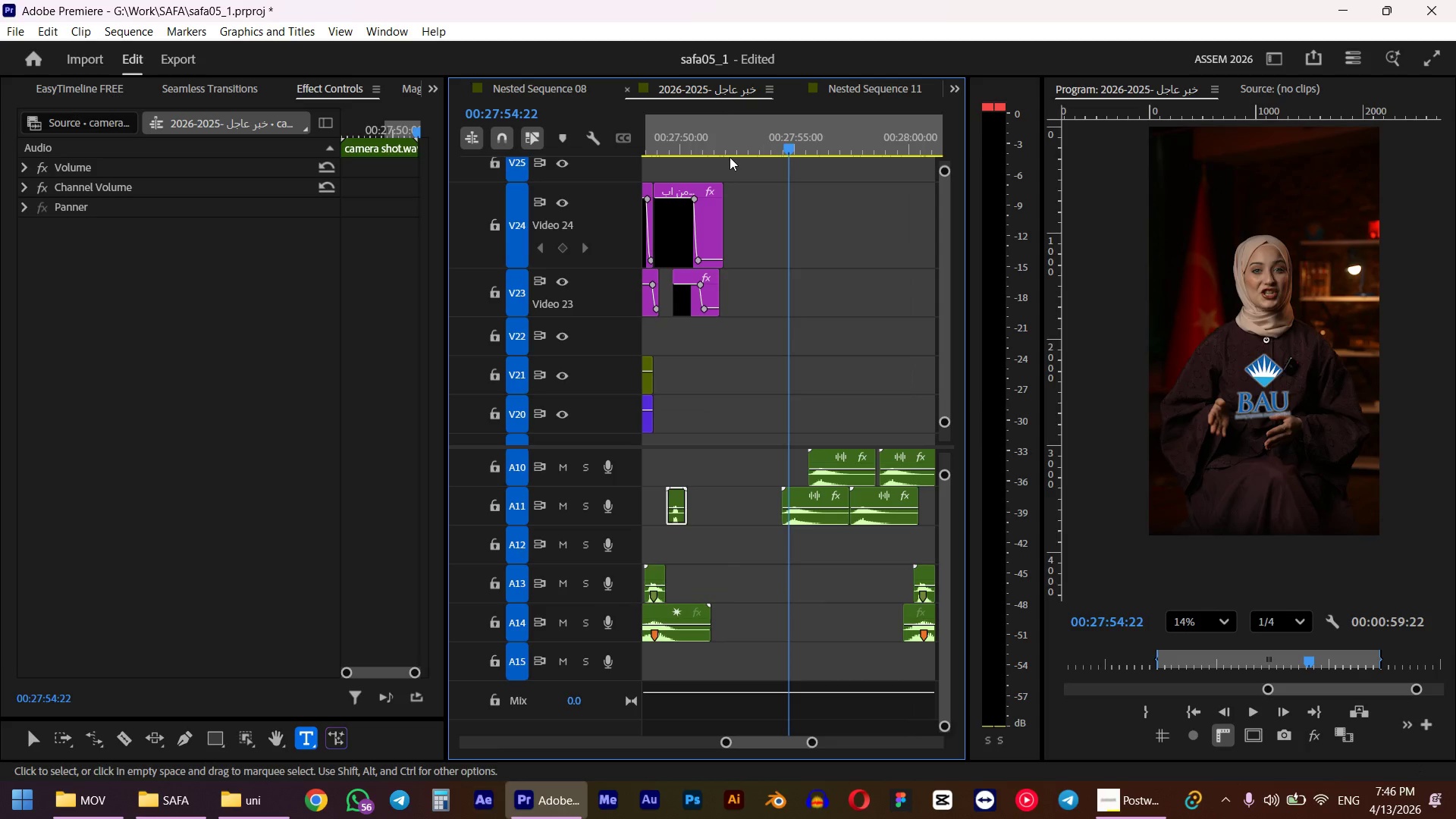 
scroll: coordinate [755, 242], scroll_direction: up, amount: 4.0
 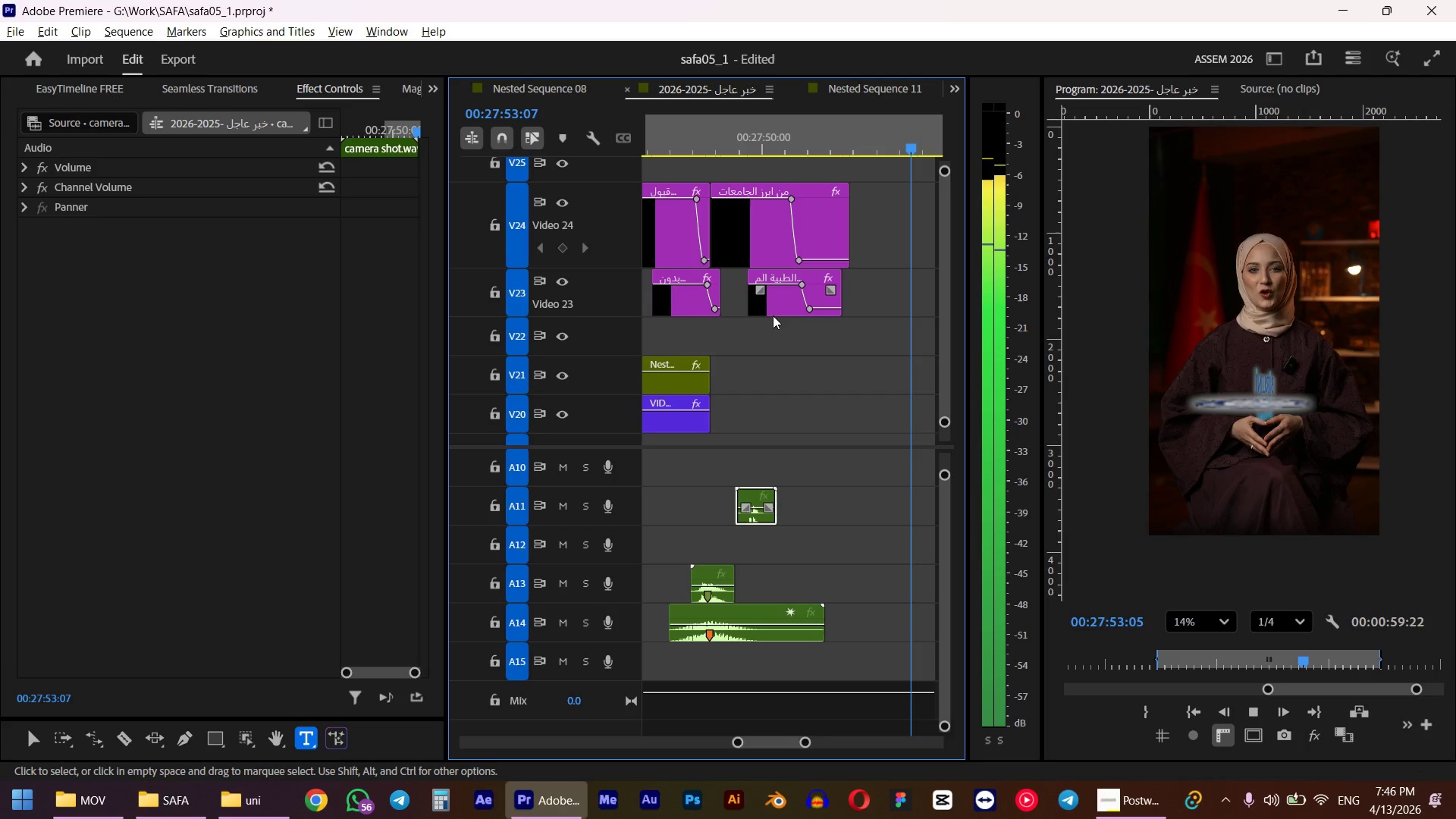 
left_click([723, 143])
 